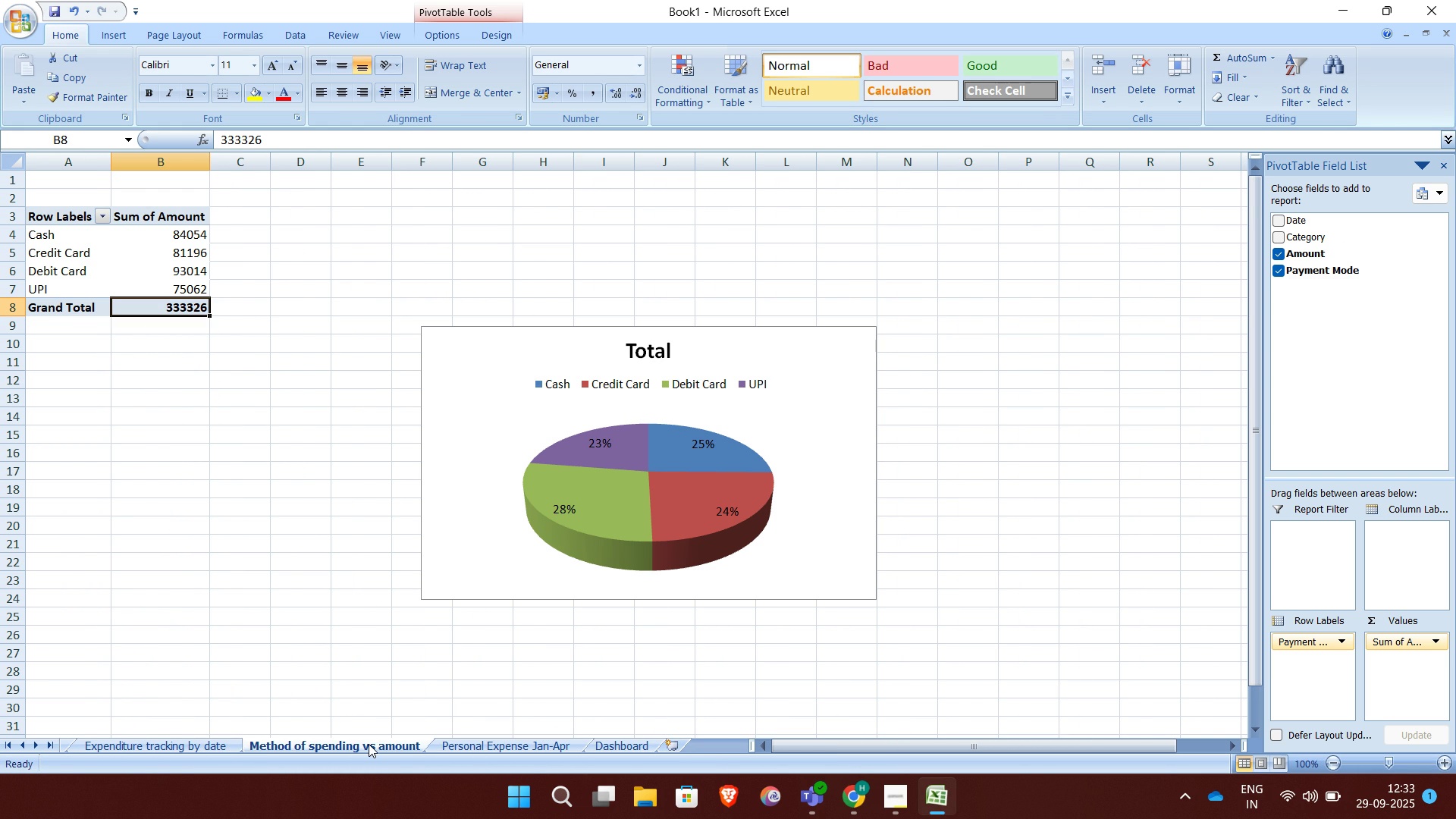 
left_click([598, 747])
 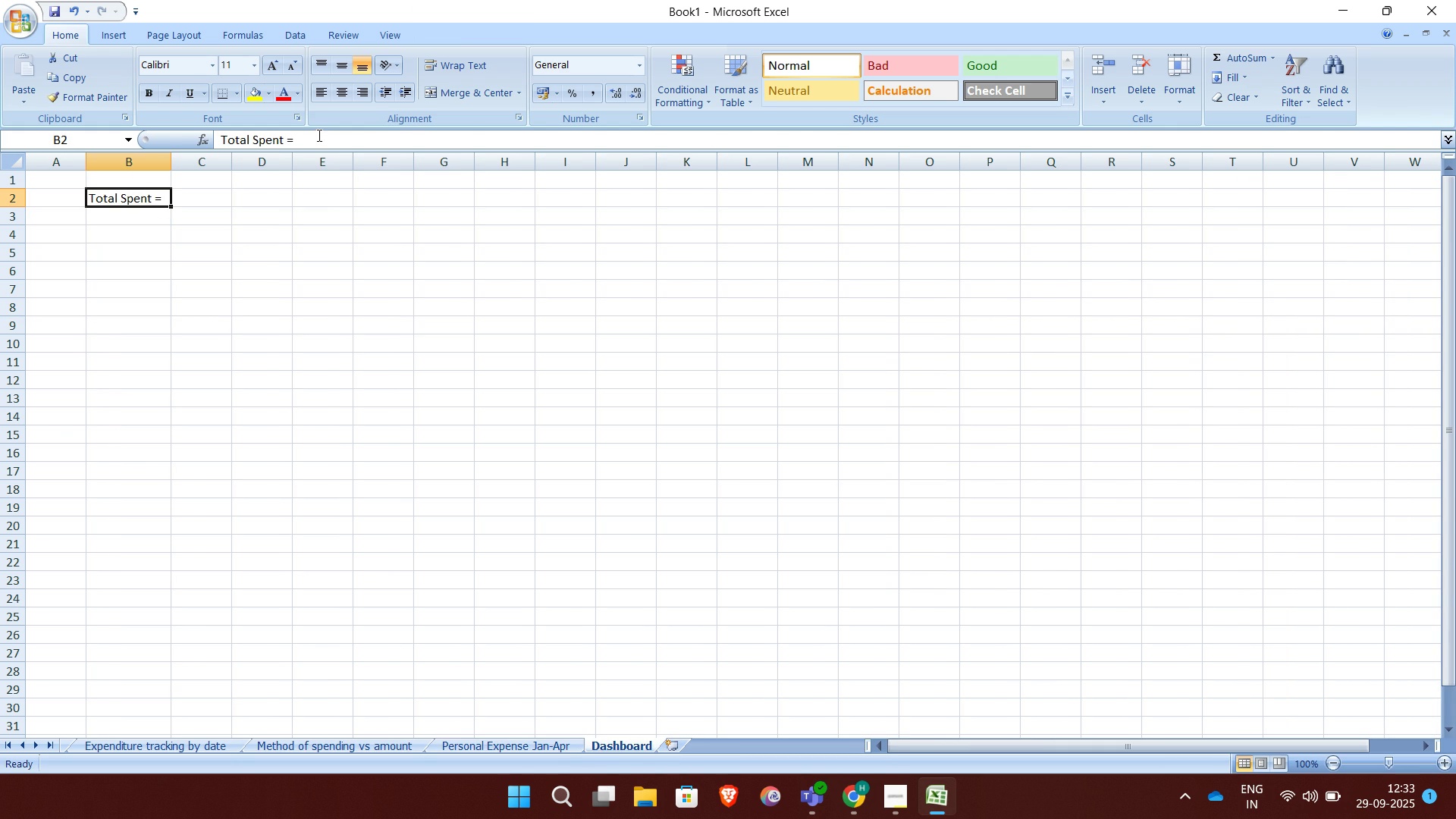 
left_click([318, 135])
 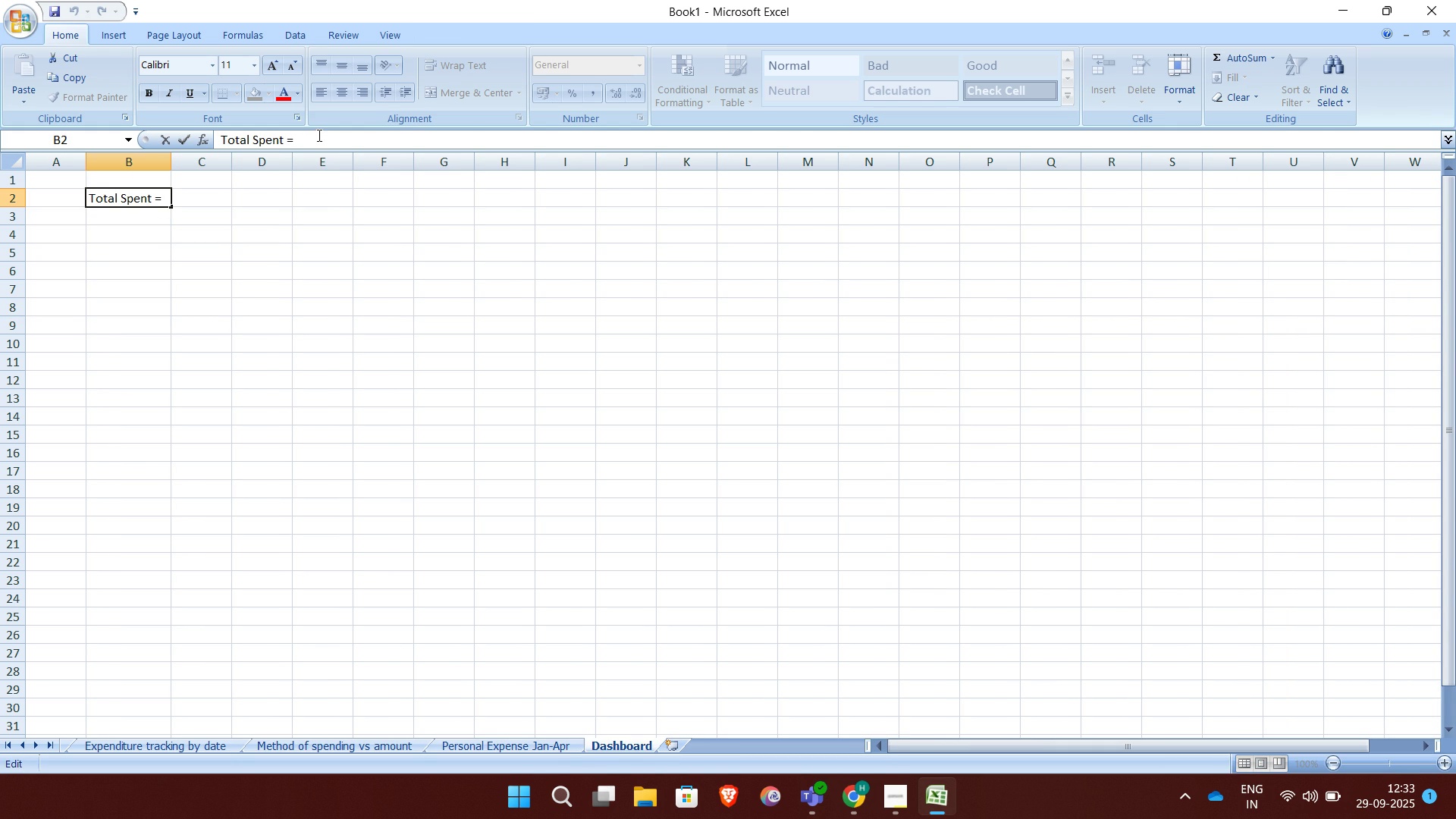 
type(333326)
 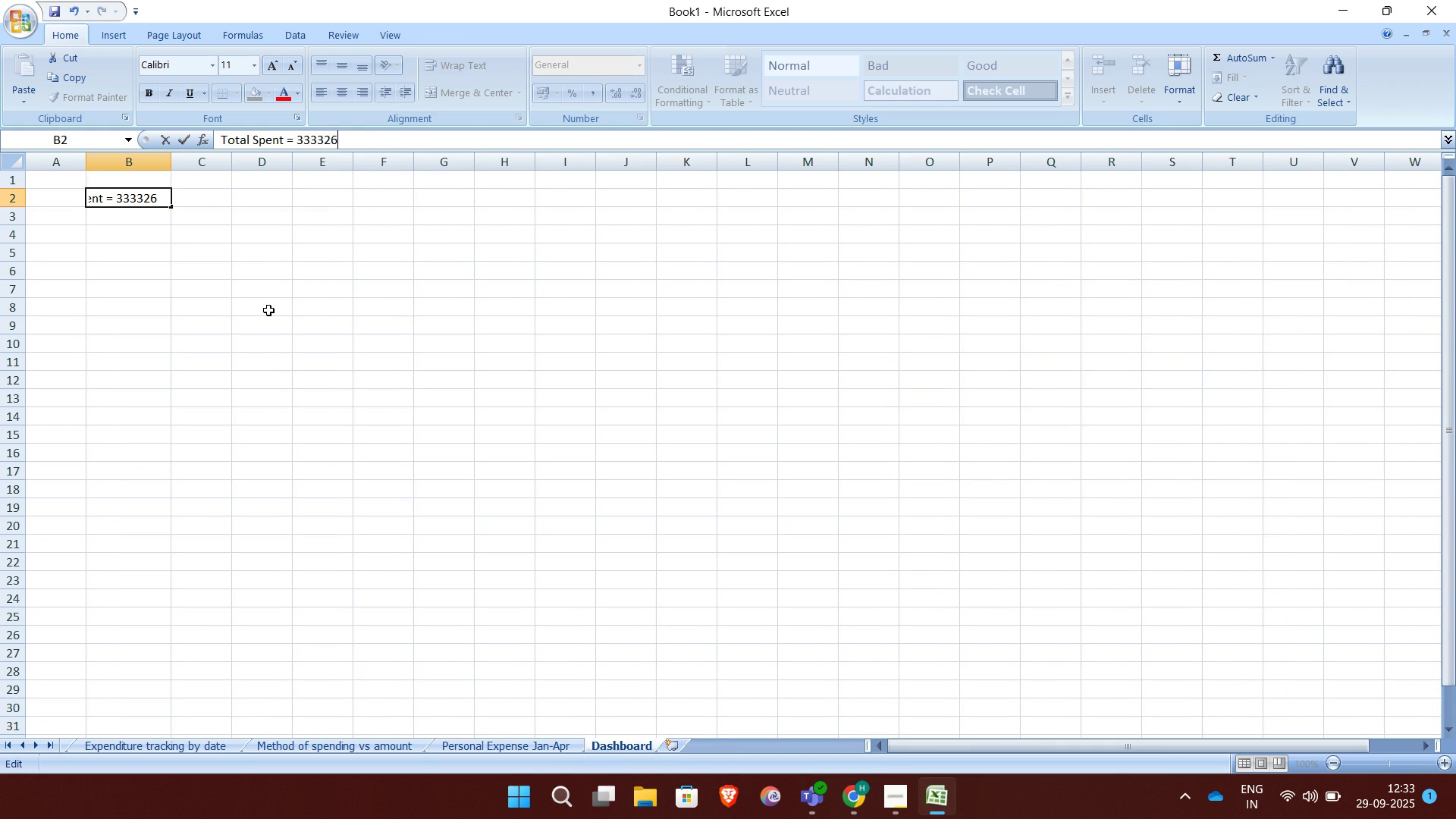 
left_click([268, 310])
 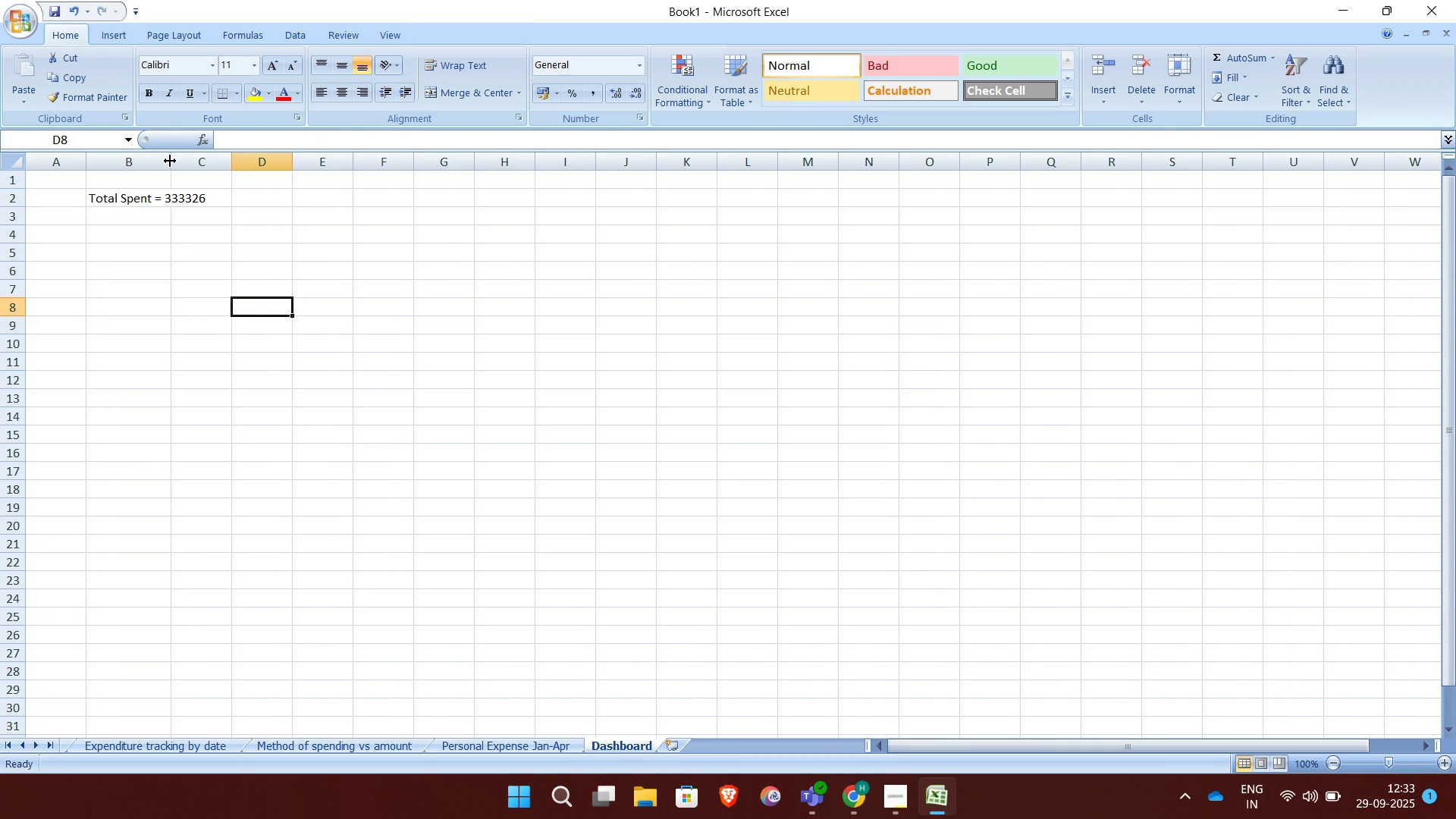 
left_click_drag(start_coordinate=[171, 161], to_coordinate=[233, 165])
 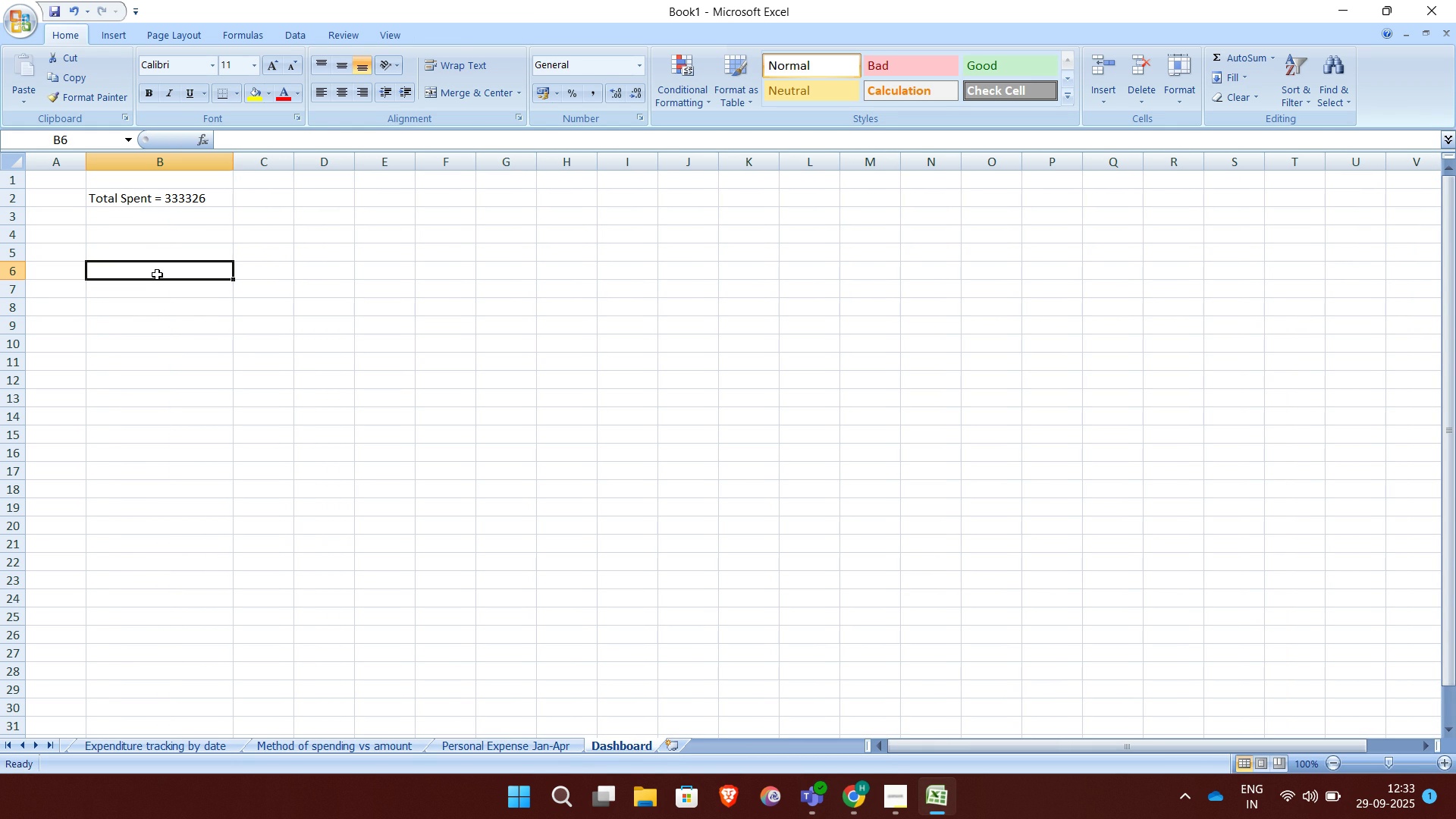 
left_click([157, 275])
 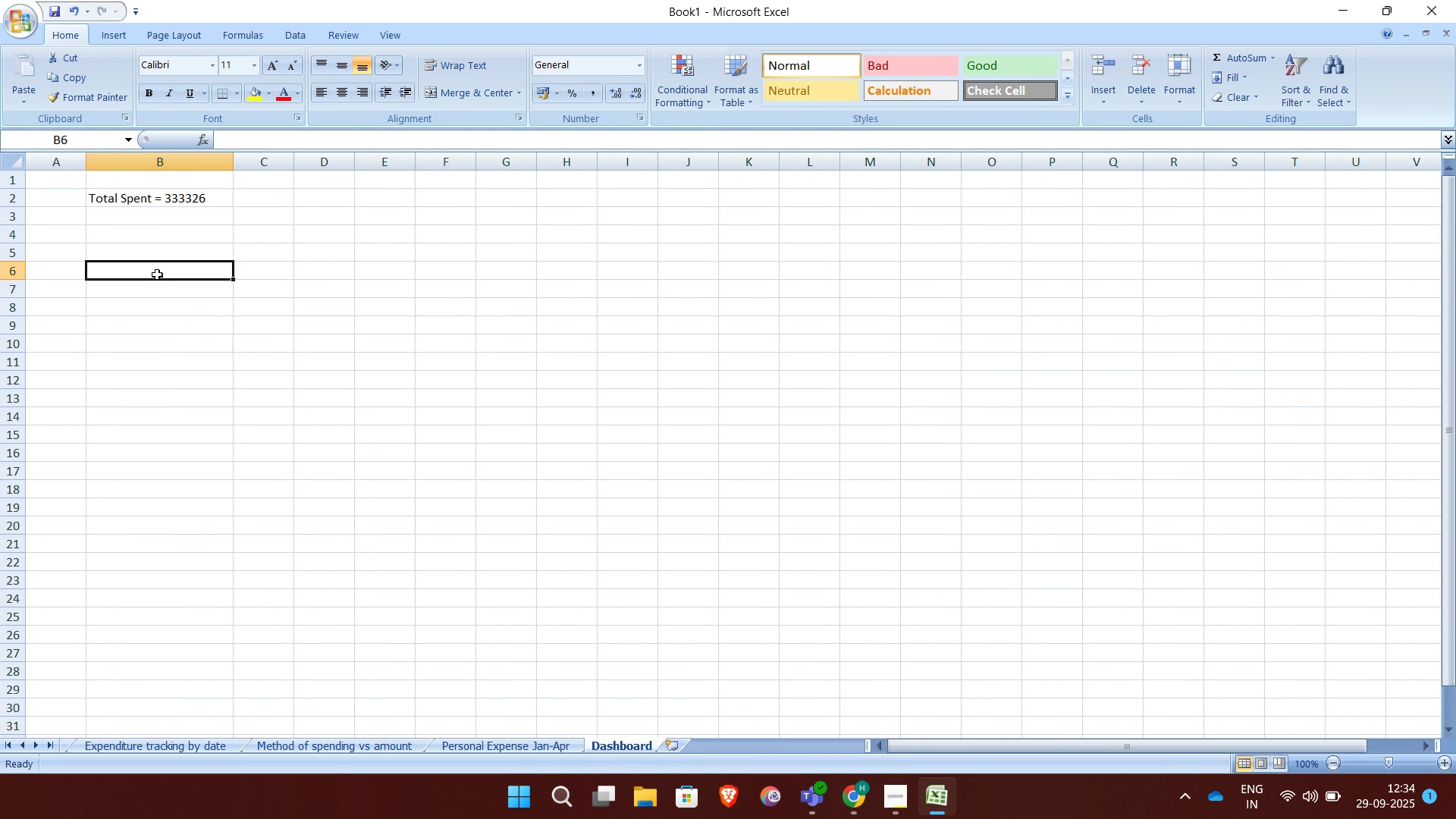 
wait(9.13)
 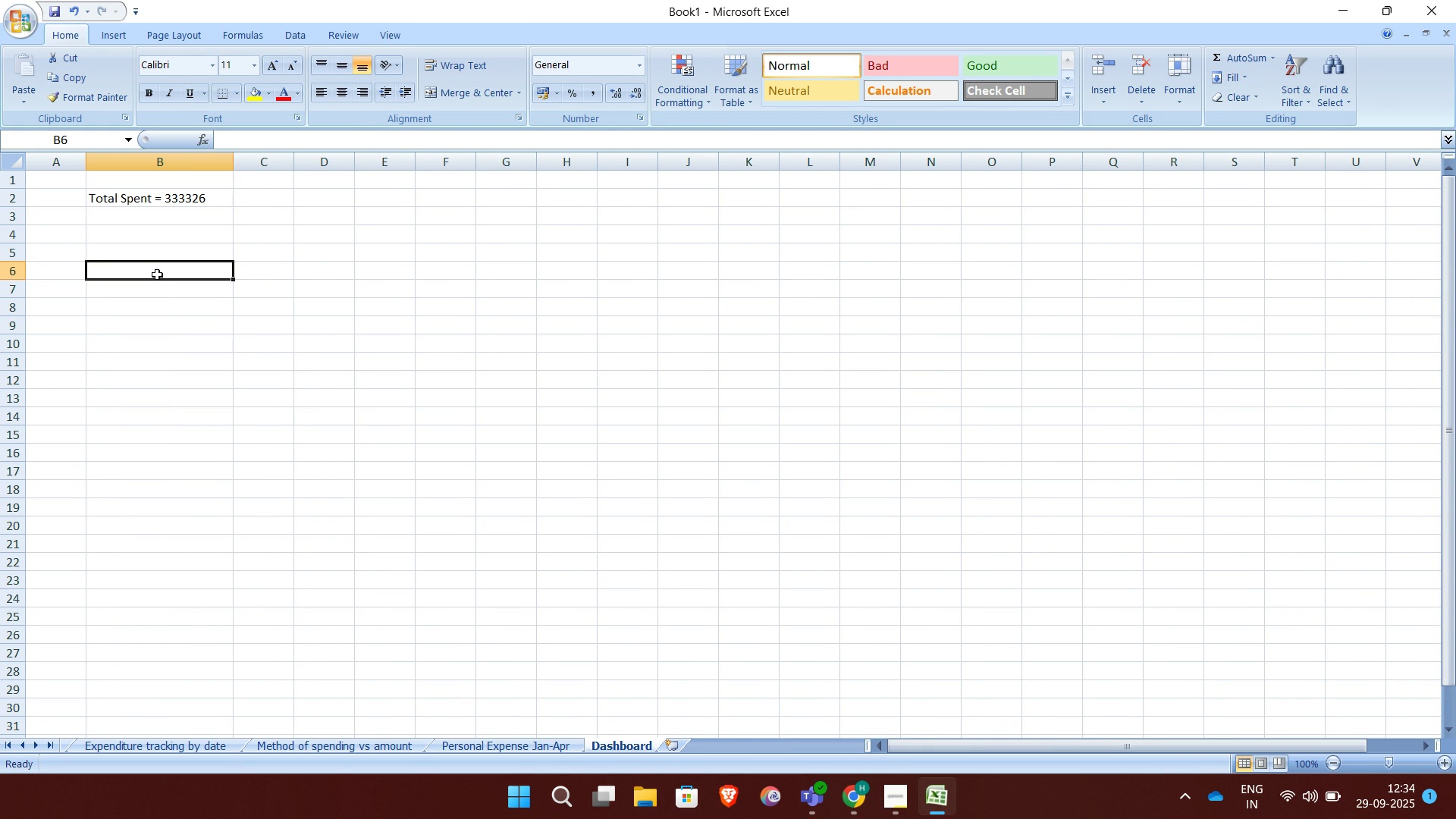 
left_click([119, 218])
 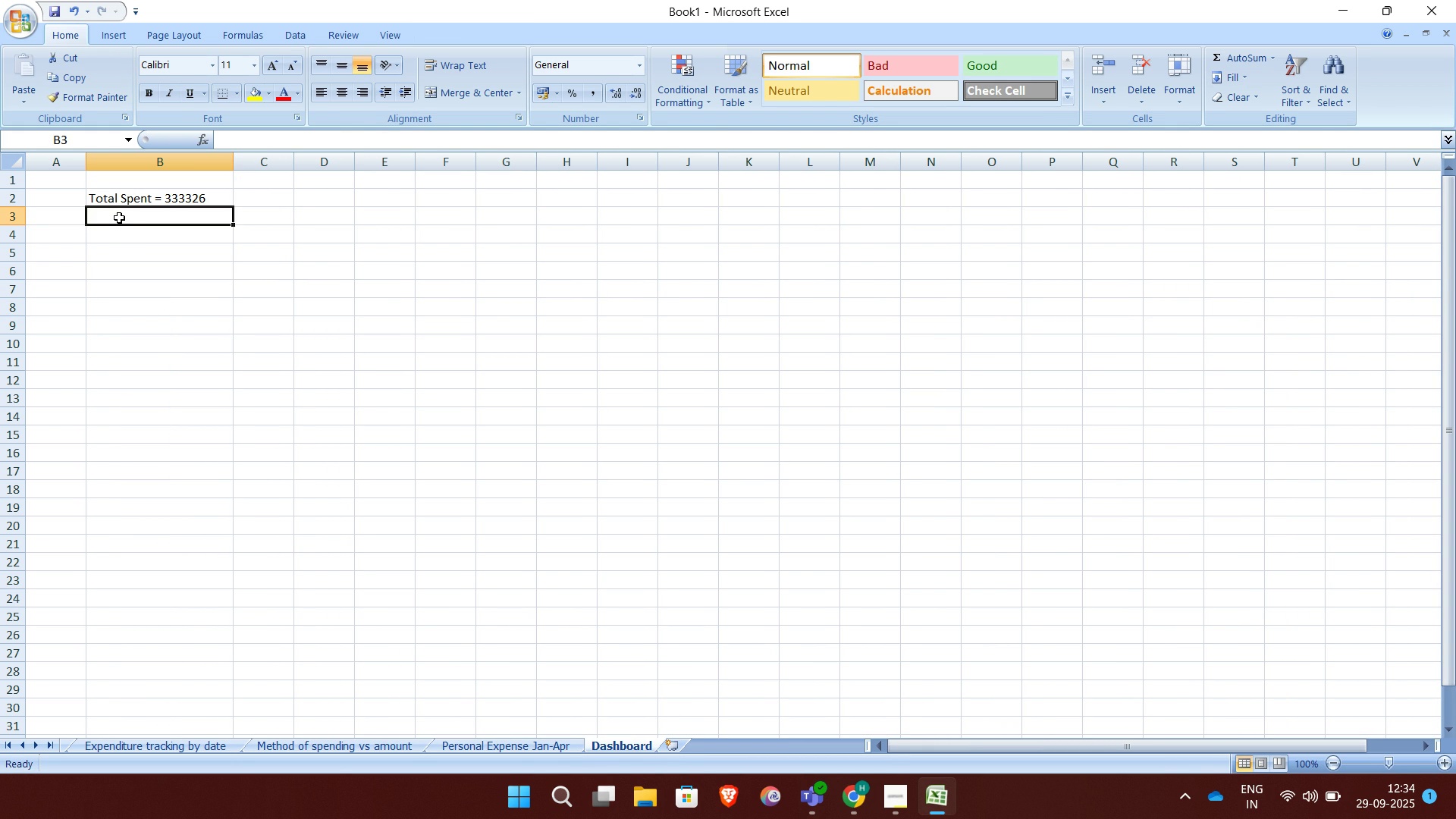 
type(Highest Expense = )
 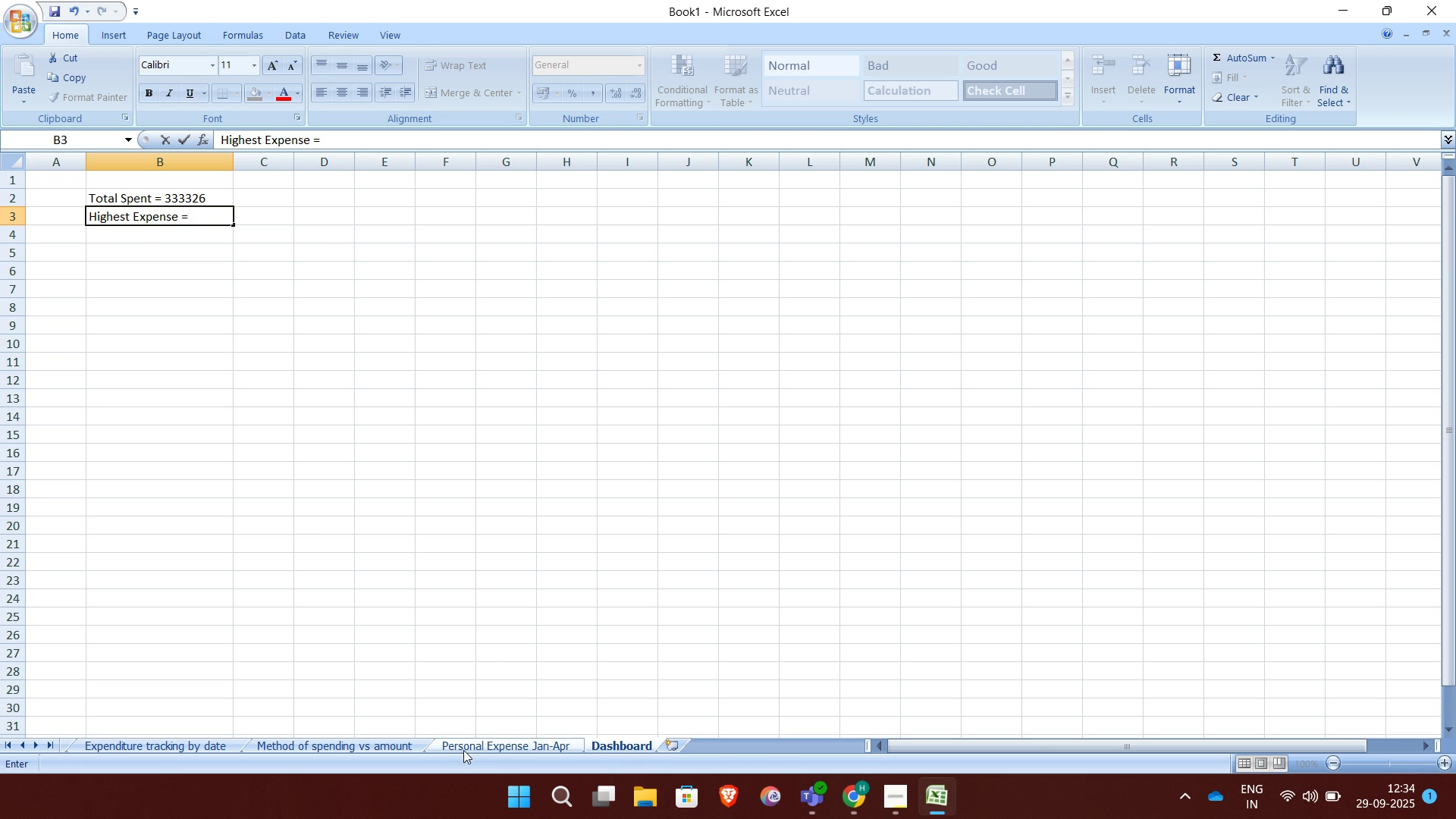 
left_click([475, 747])
 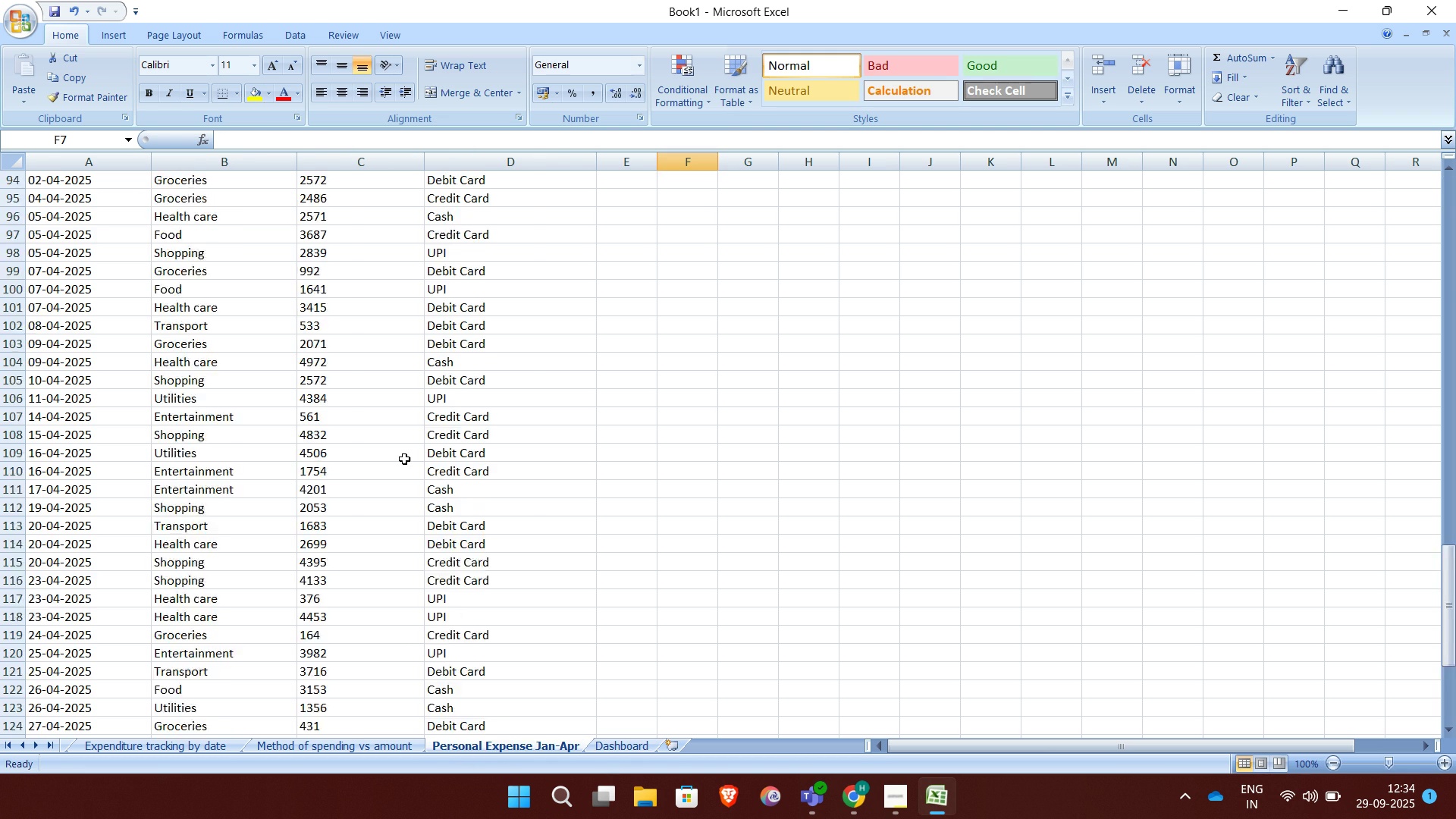 
scroll: coordinate [404, 459], scroll_direction: up, amount: 70.0
 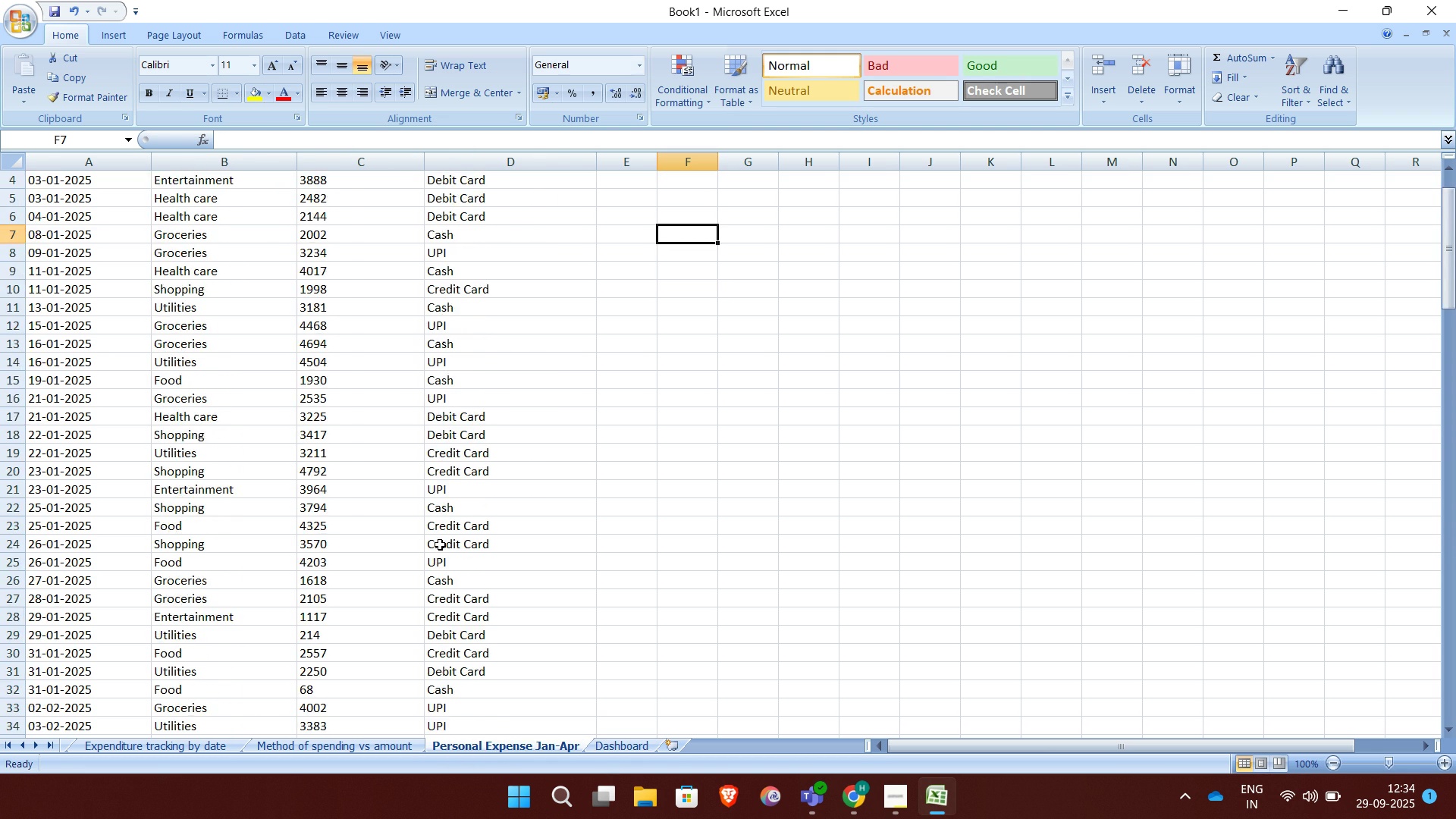 
scroll: coordinate [440, 544], scroll_direction: down, amount: 23.0
 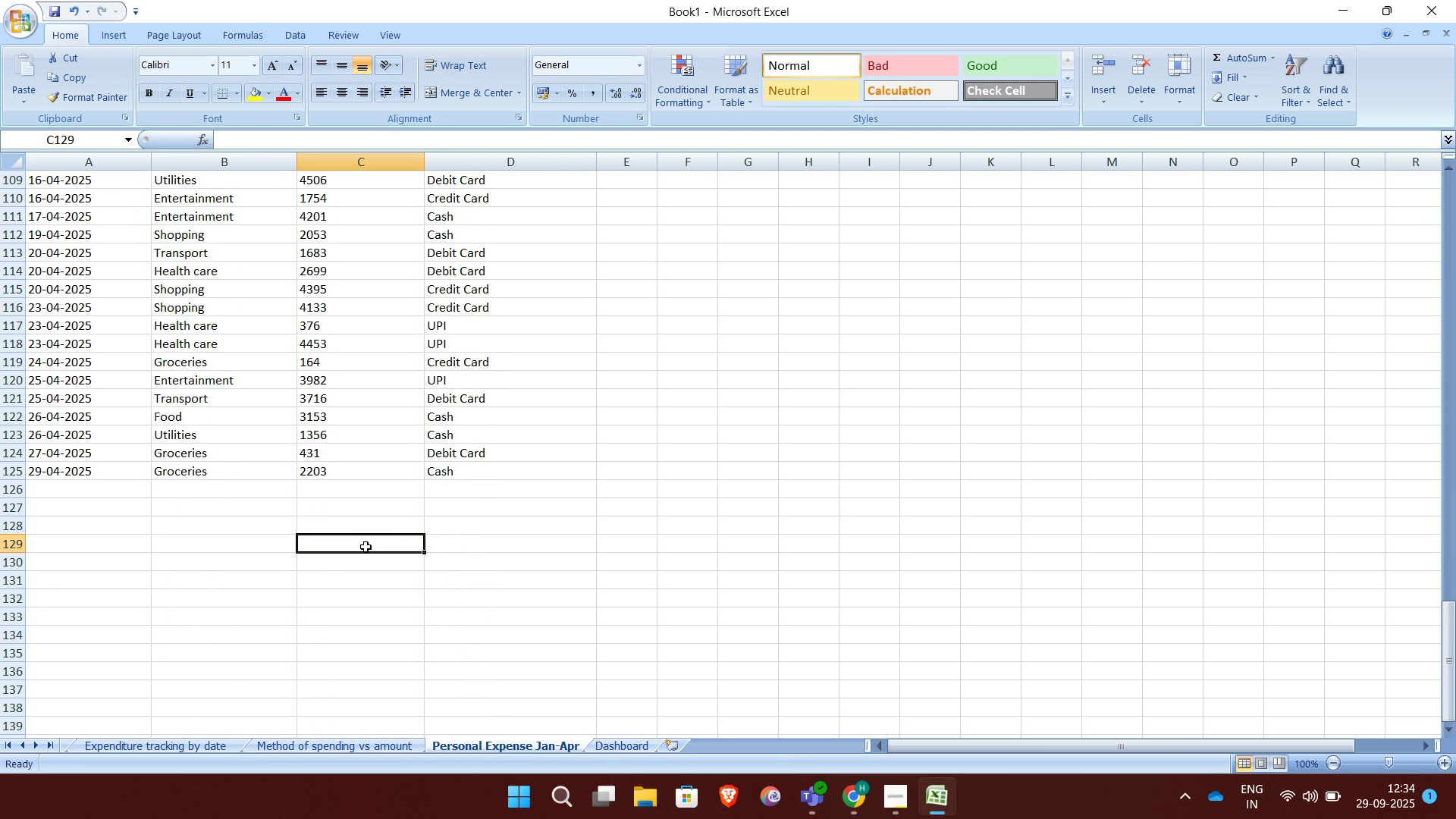 
left_click([366, 547])
 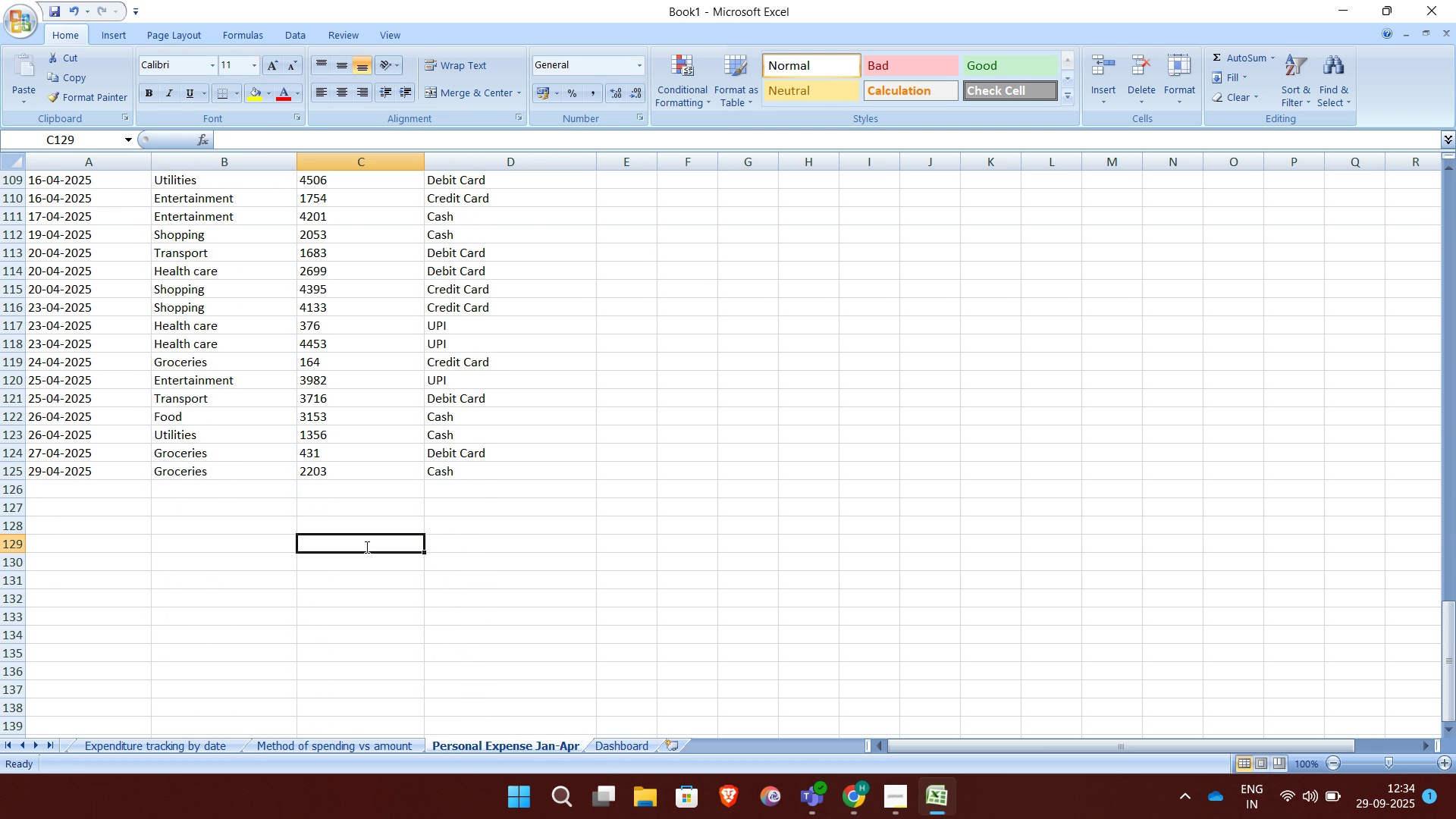 
type(=MAX()
 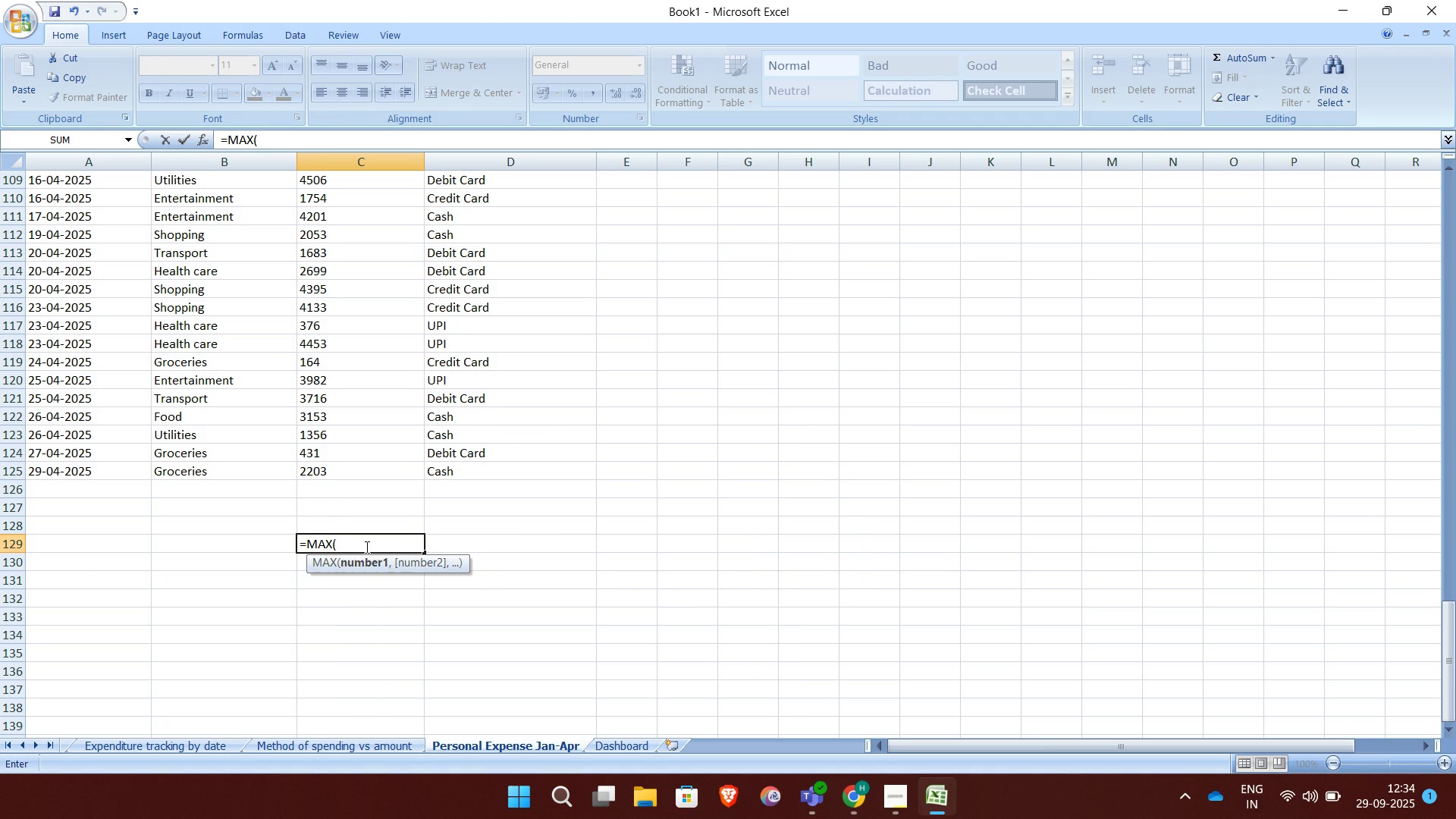 
scroll: coordinate [331, 493], scroll_direction: up, amount: 30.0
 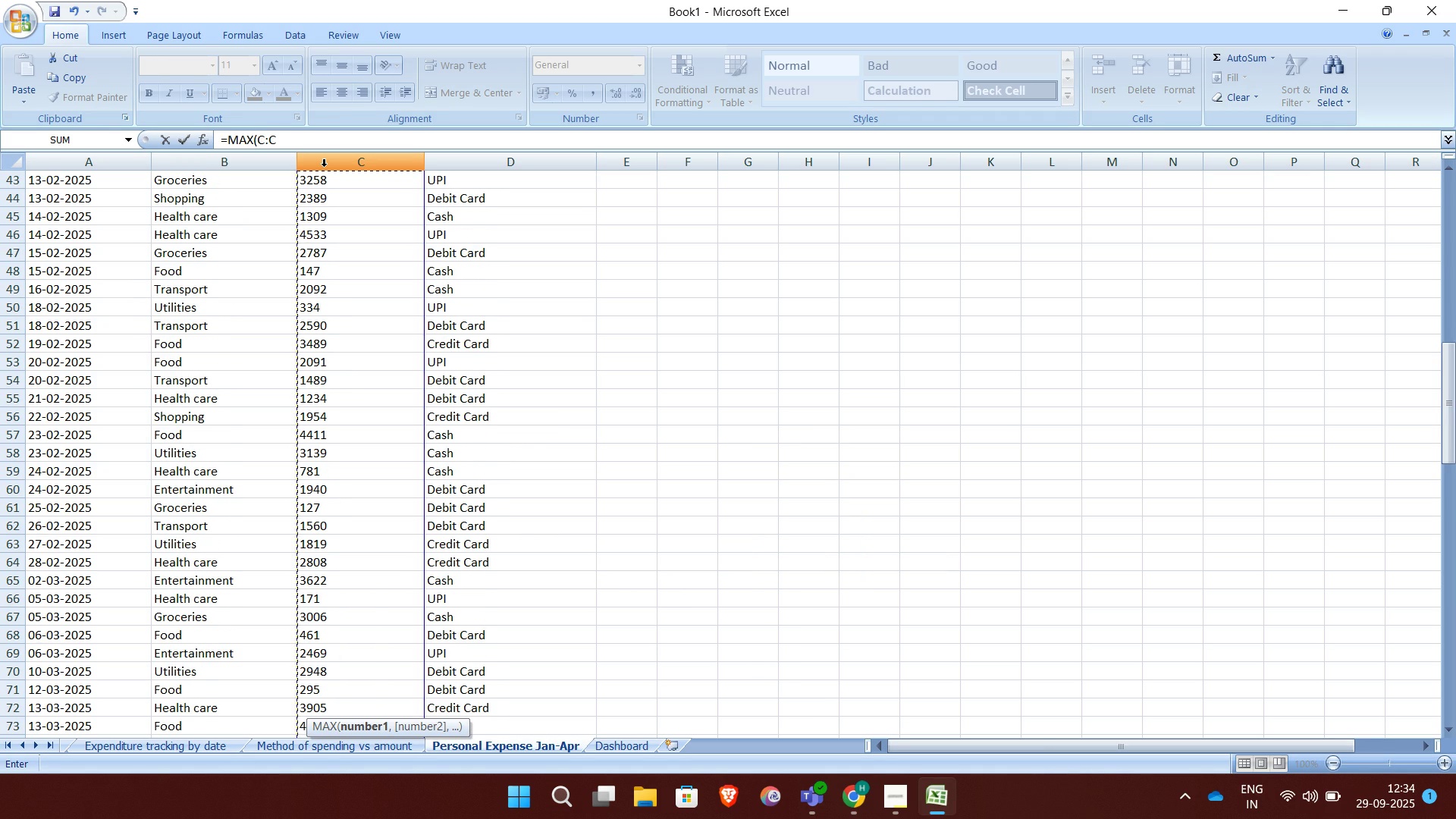 
left_click([324, 167])
 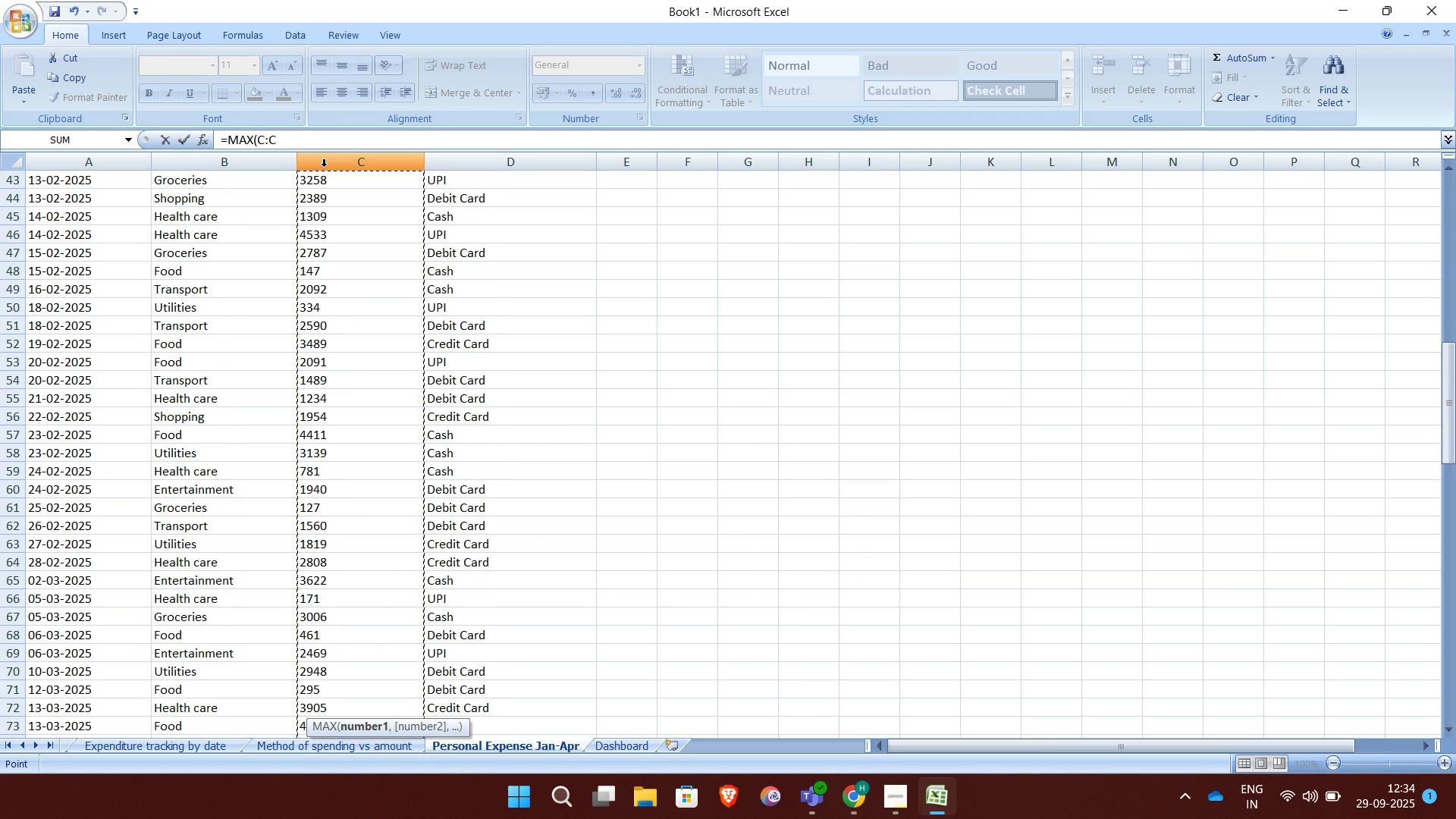 
scroll: coordinate [324, 167], scroll_direction: down, amount: 29.0
 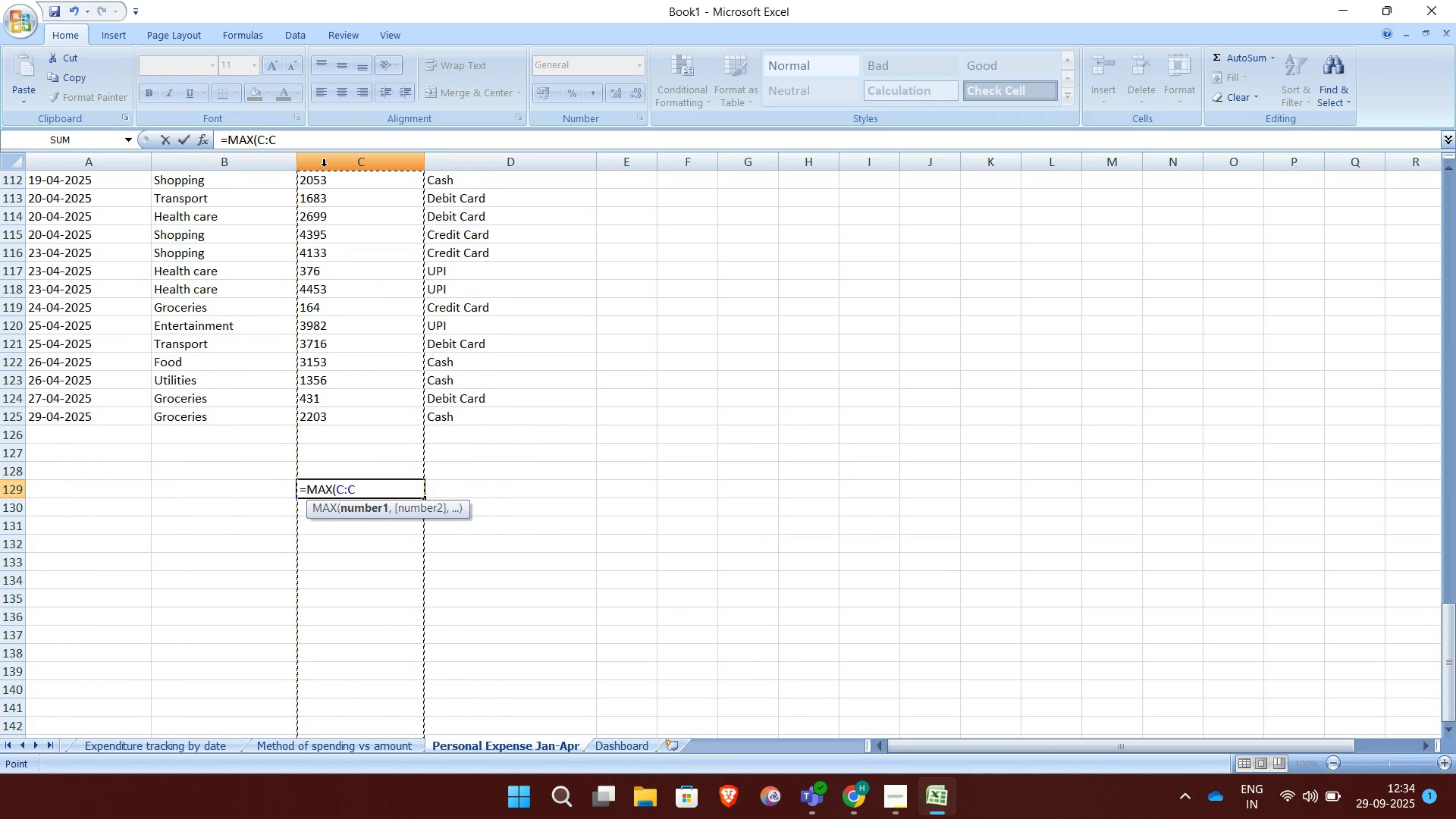 
key(Shift+0)
 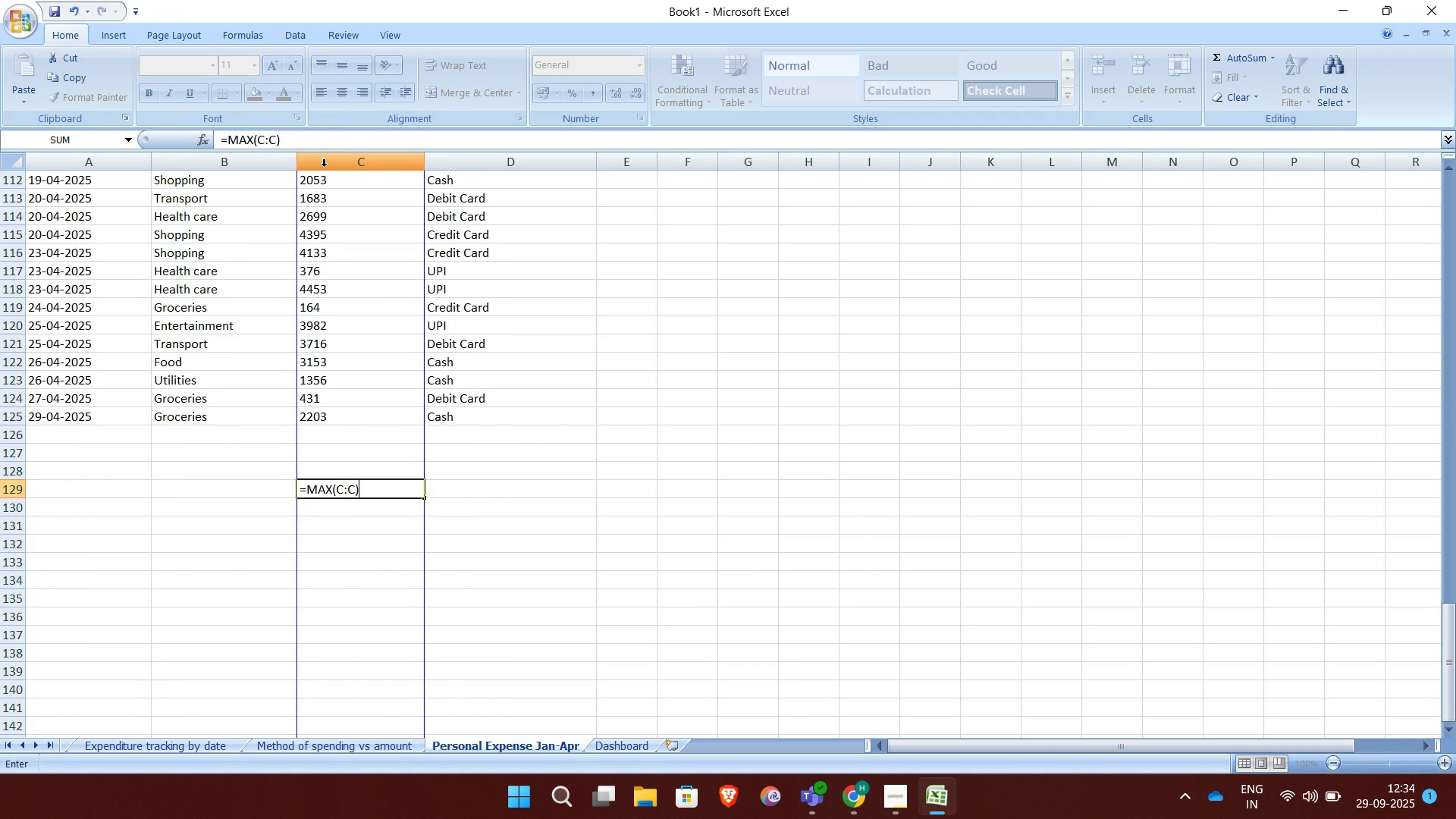 
key(Enter)
 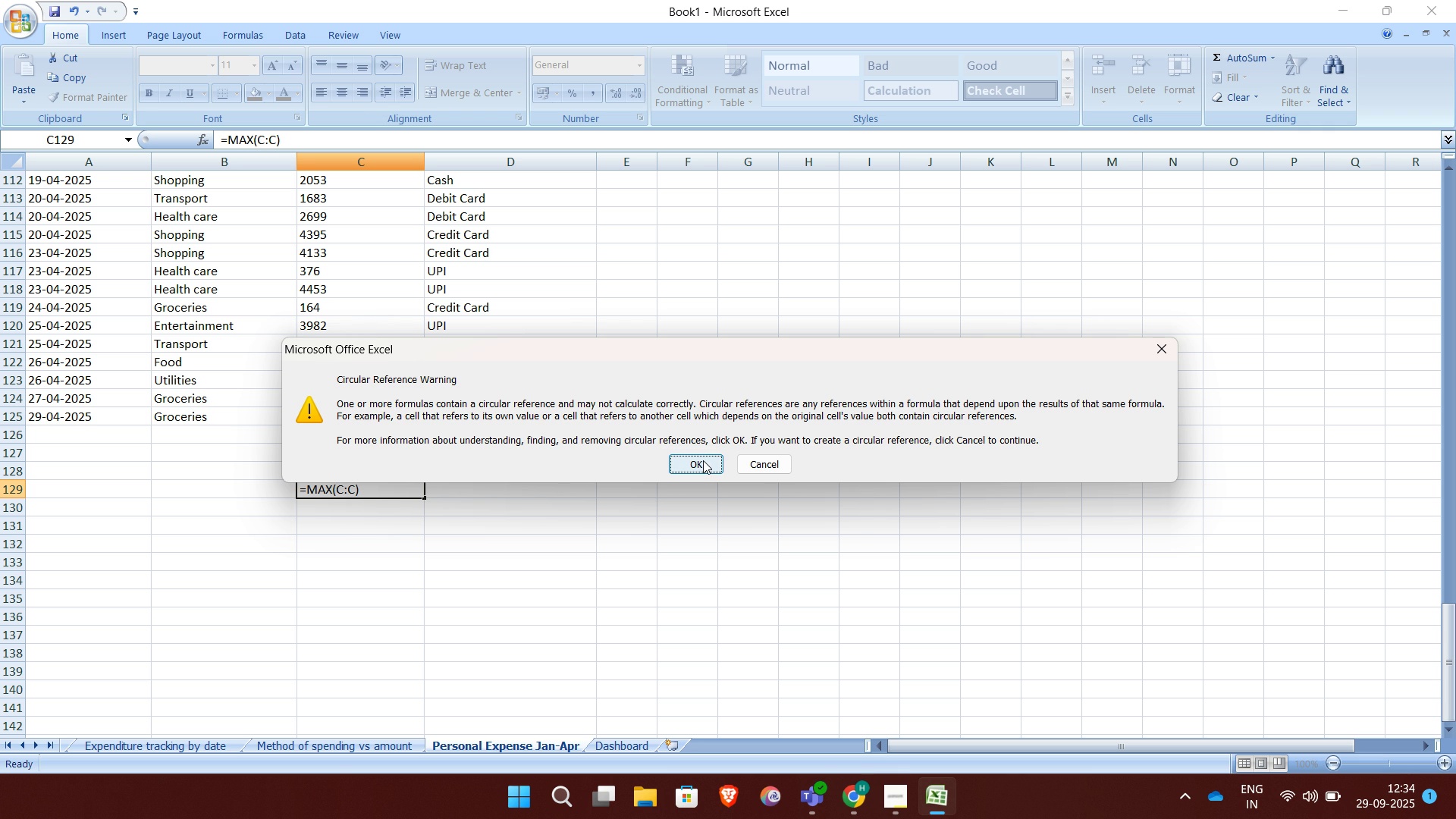 
wait(7.0)
 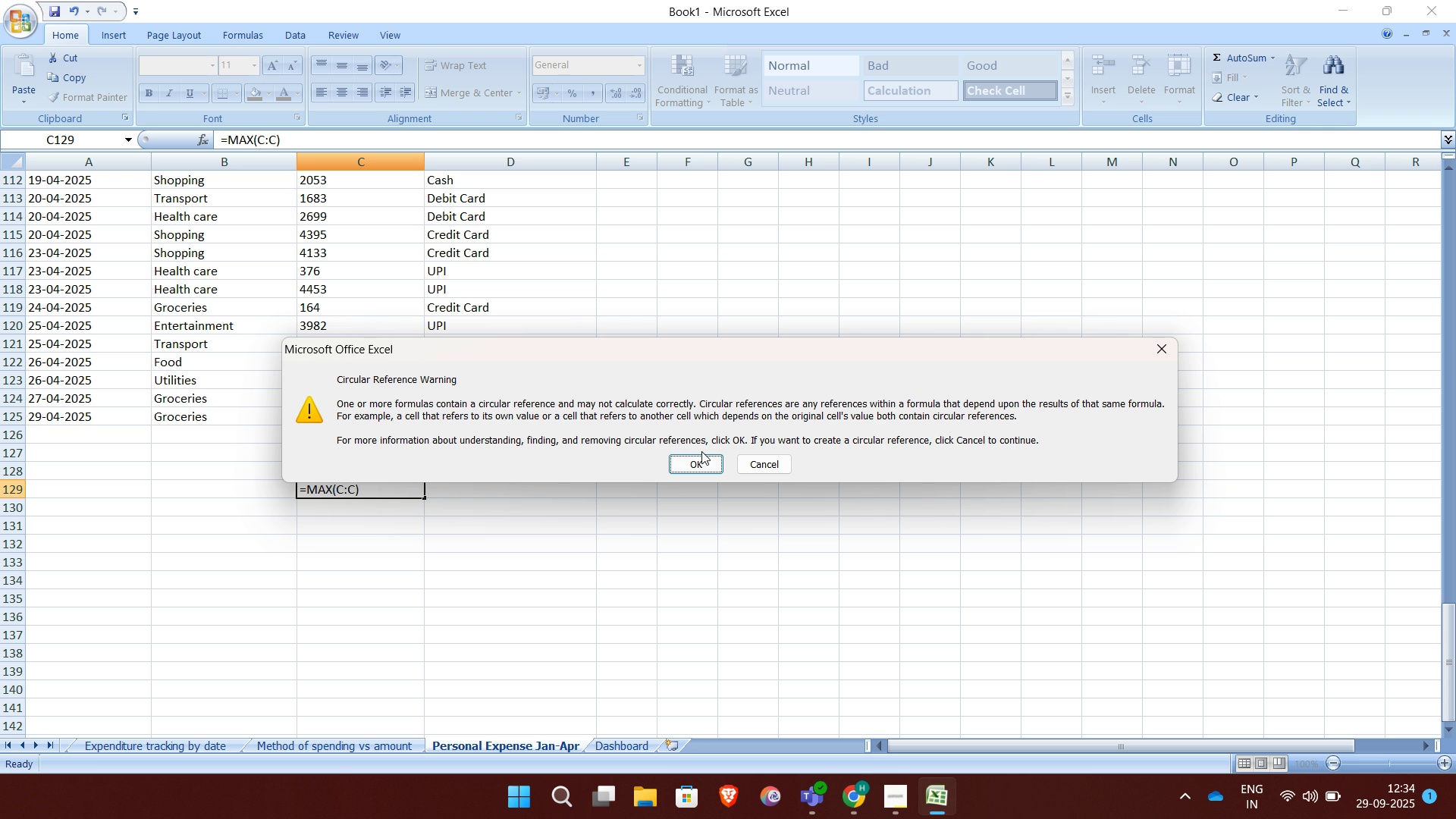 
left_click([703, 460])
 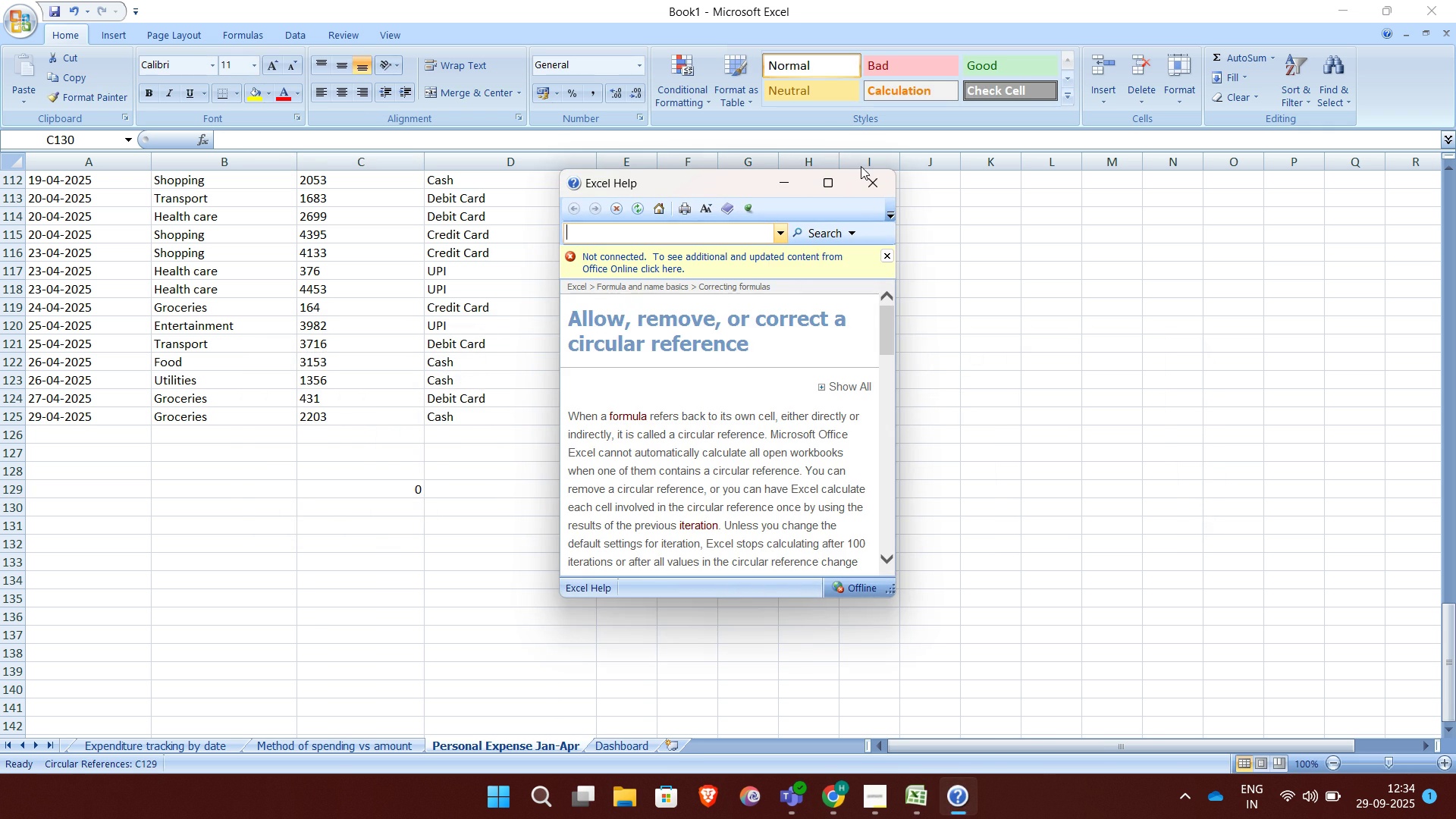 
left_click([879, 173])
 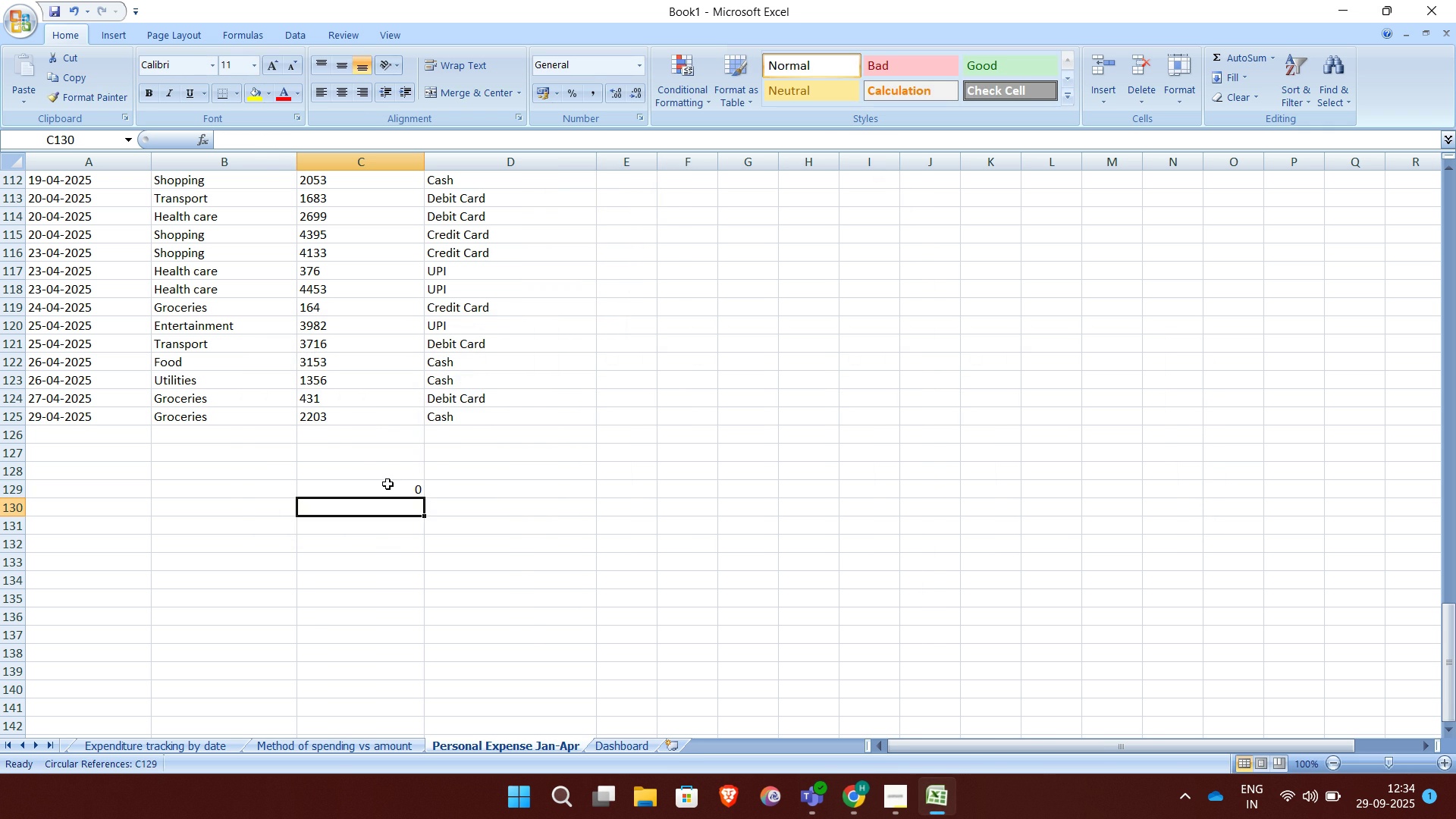 
left_click([388, 484])
 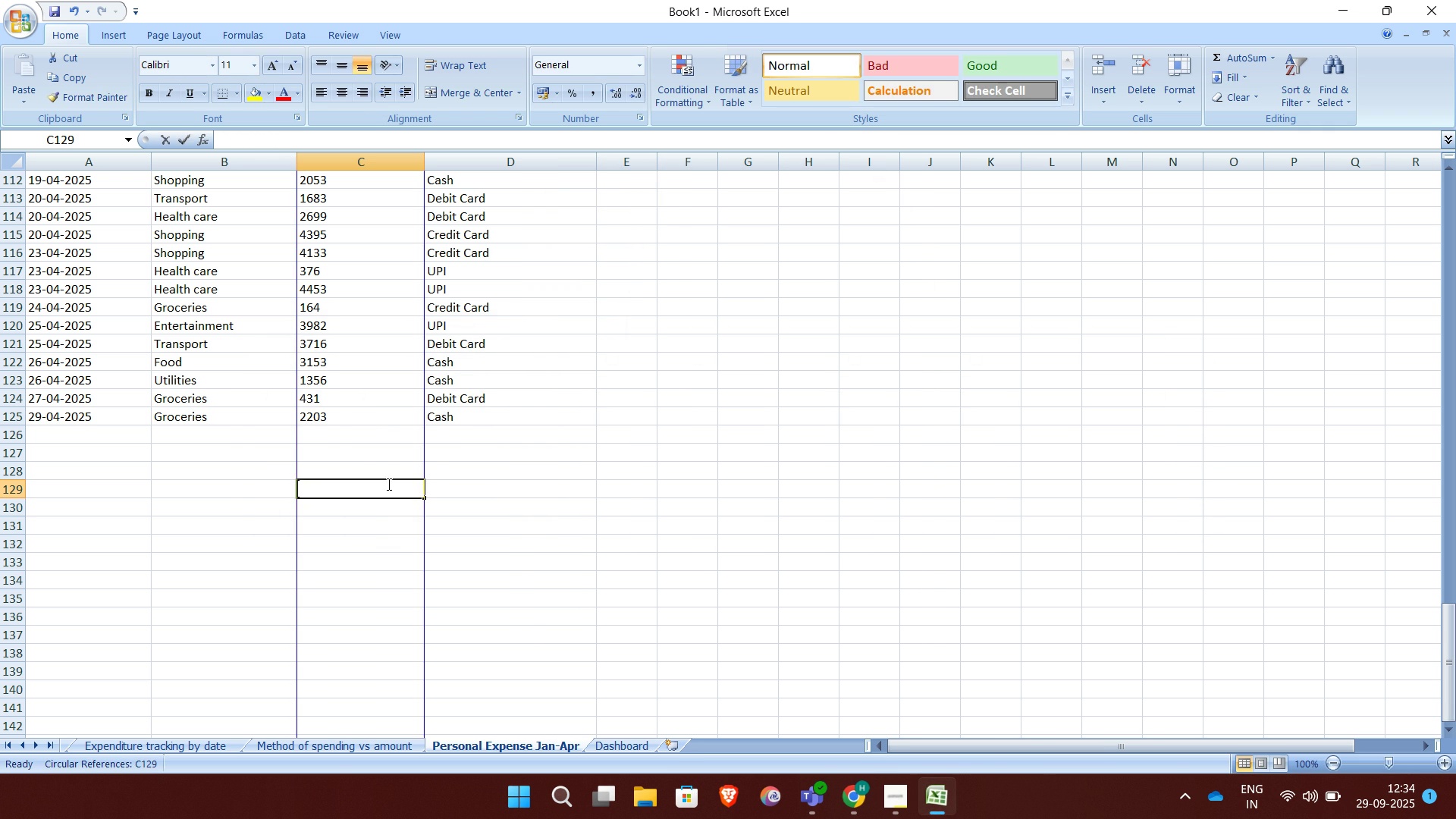 
key(Backspace)
 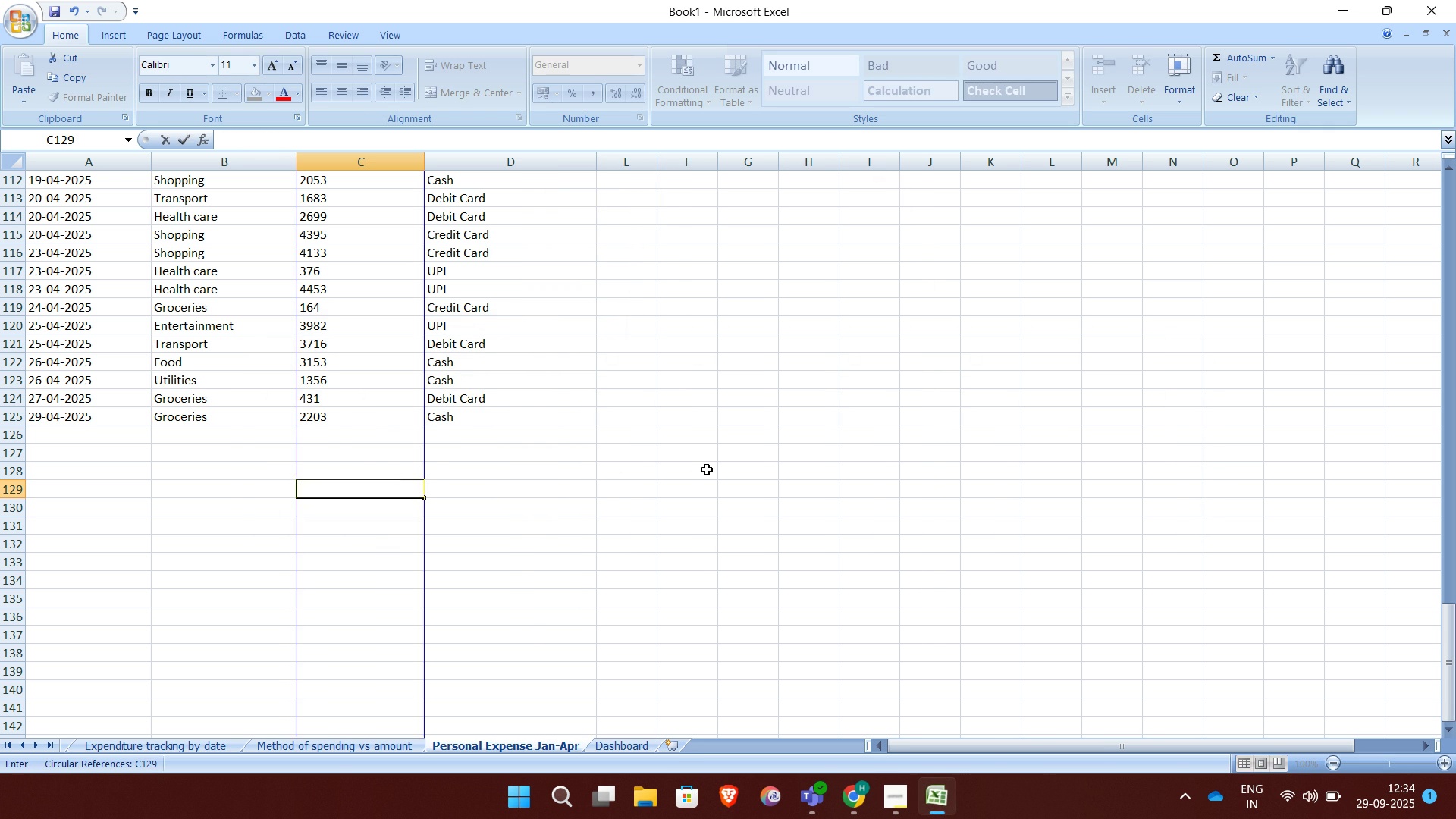 
left_click([707, 469])
 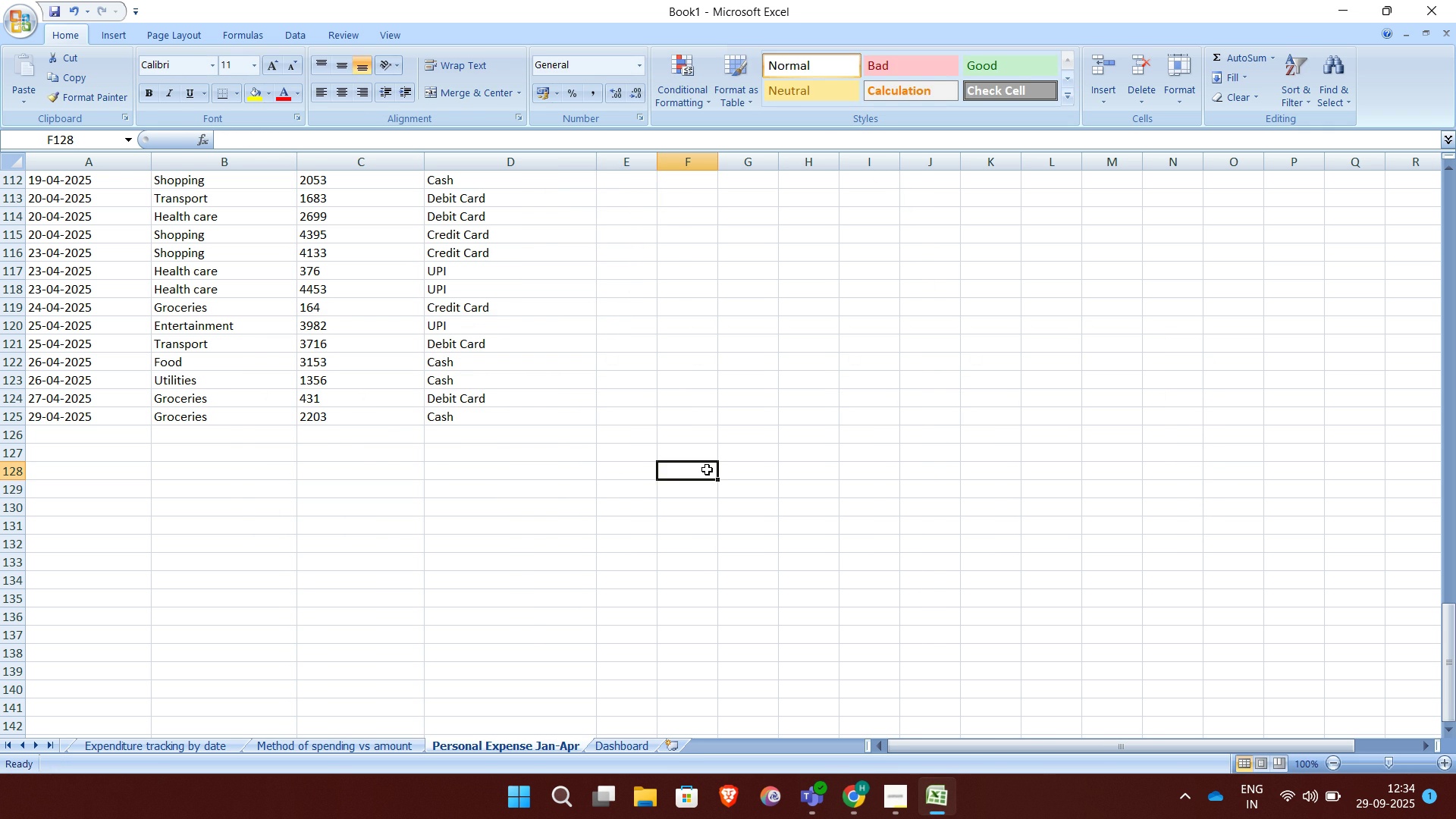 
type(=MAX()
 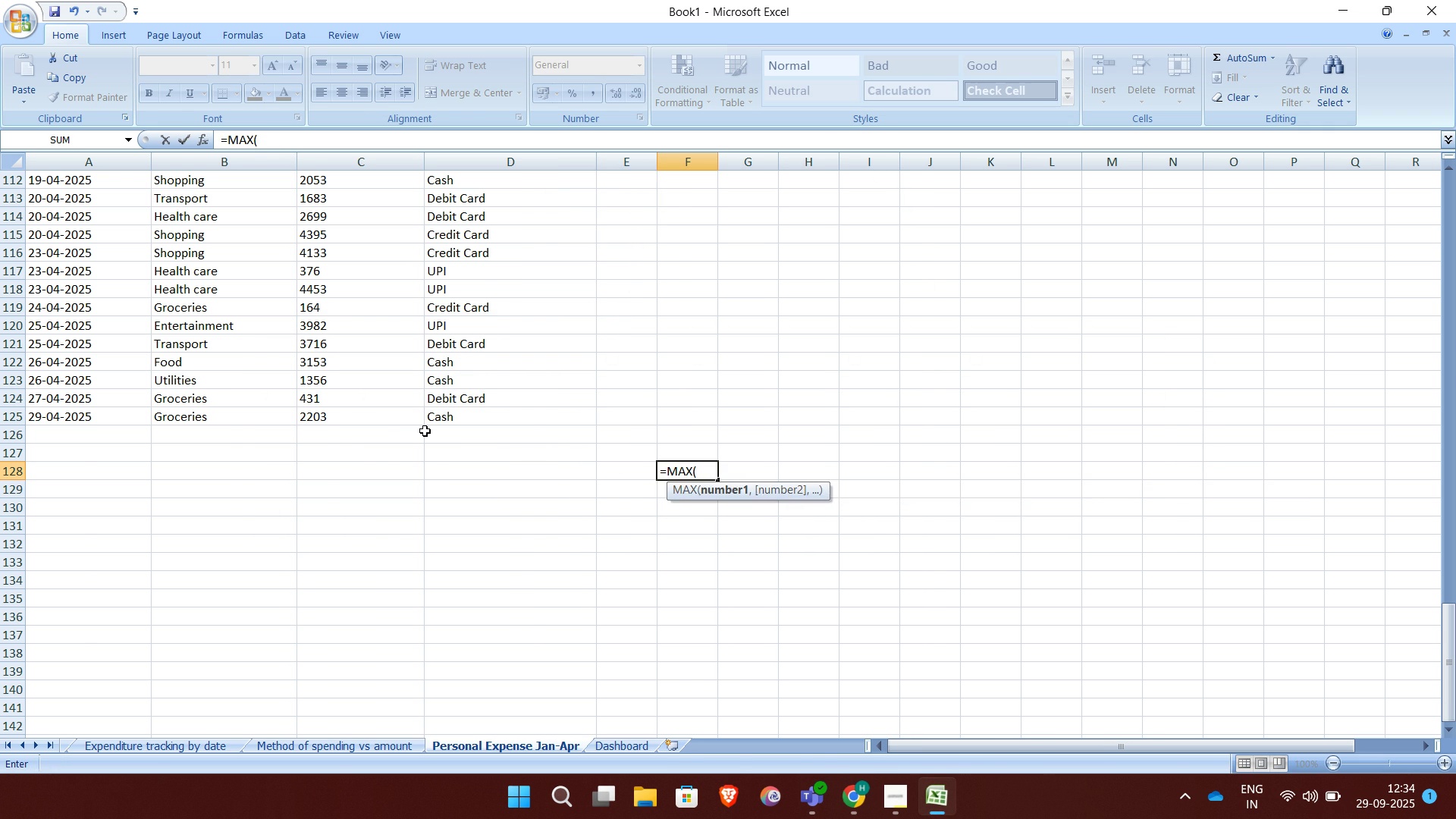 
scroll: coordinate [425, 431], scroll_direction: up, amount: 85.0
 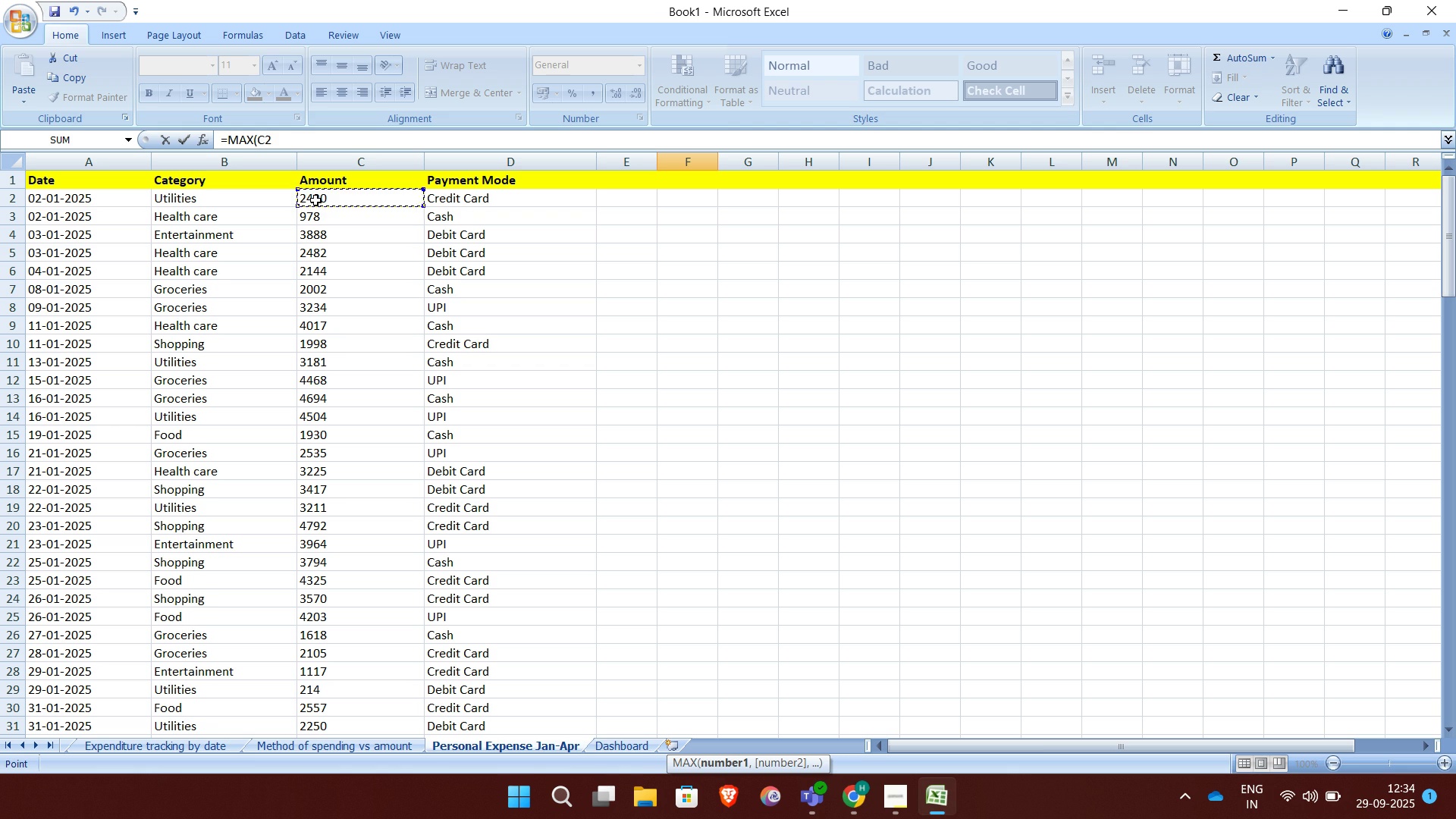 
left_click([315, 200])
 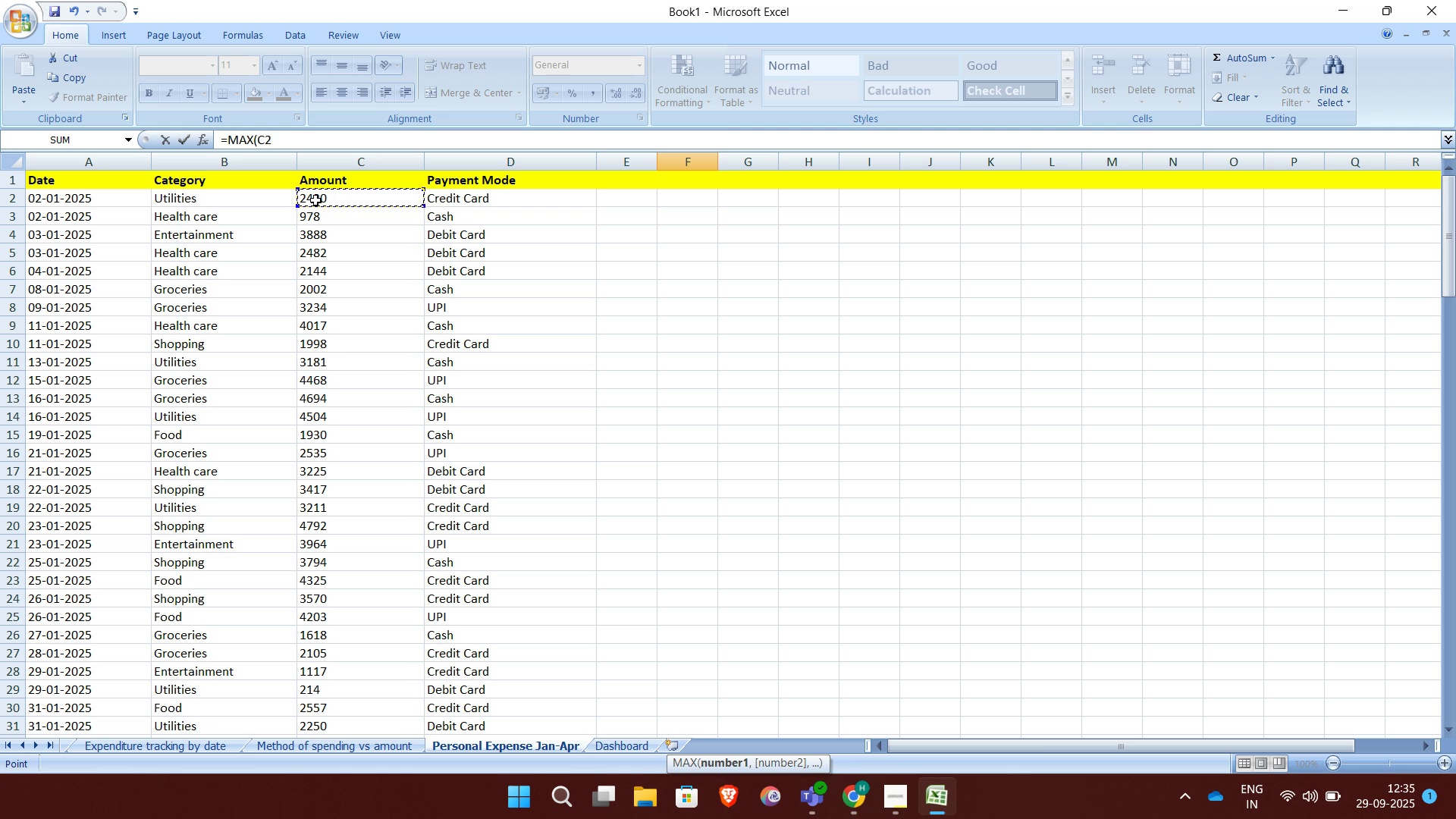 
hold_key(key=ArrowDown, duration=0.63)
 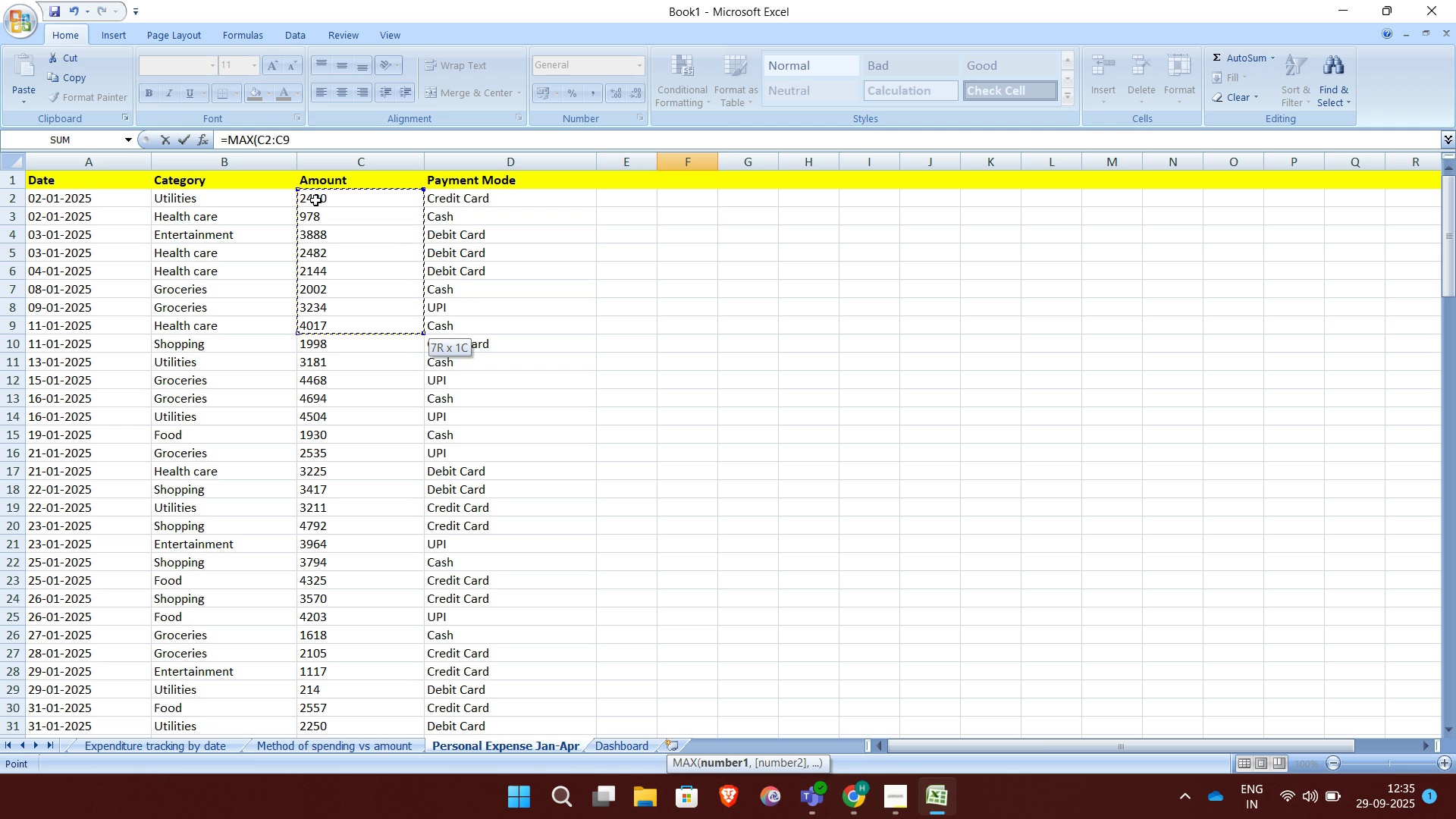 
hold_key(key=ArrowDown, duration=0.62)
 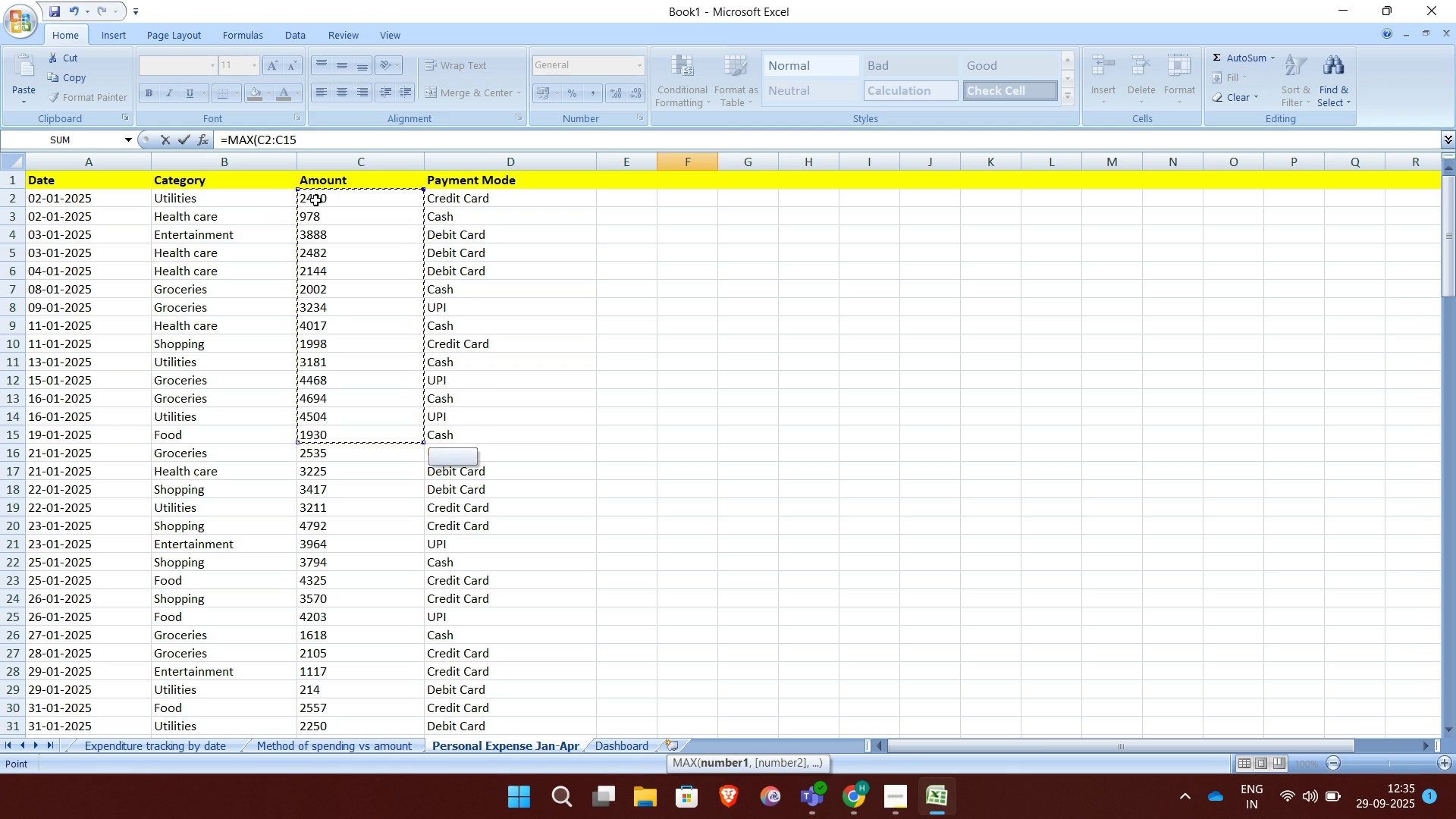 
hold_key(key=ArrowDown, duration=1.52)
 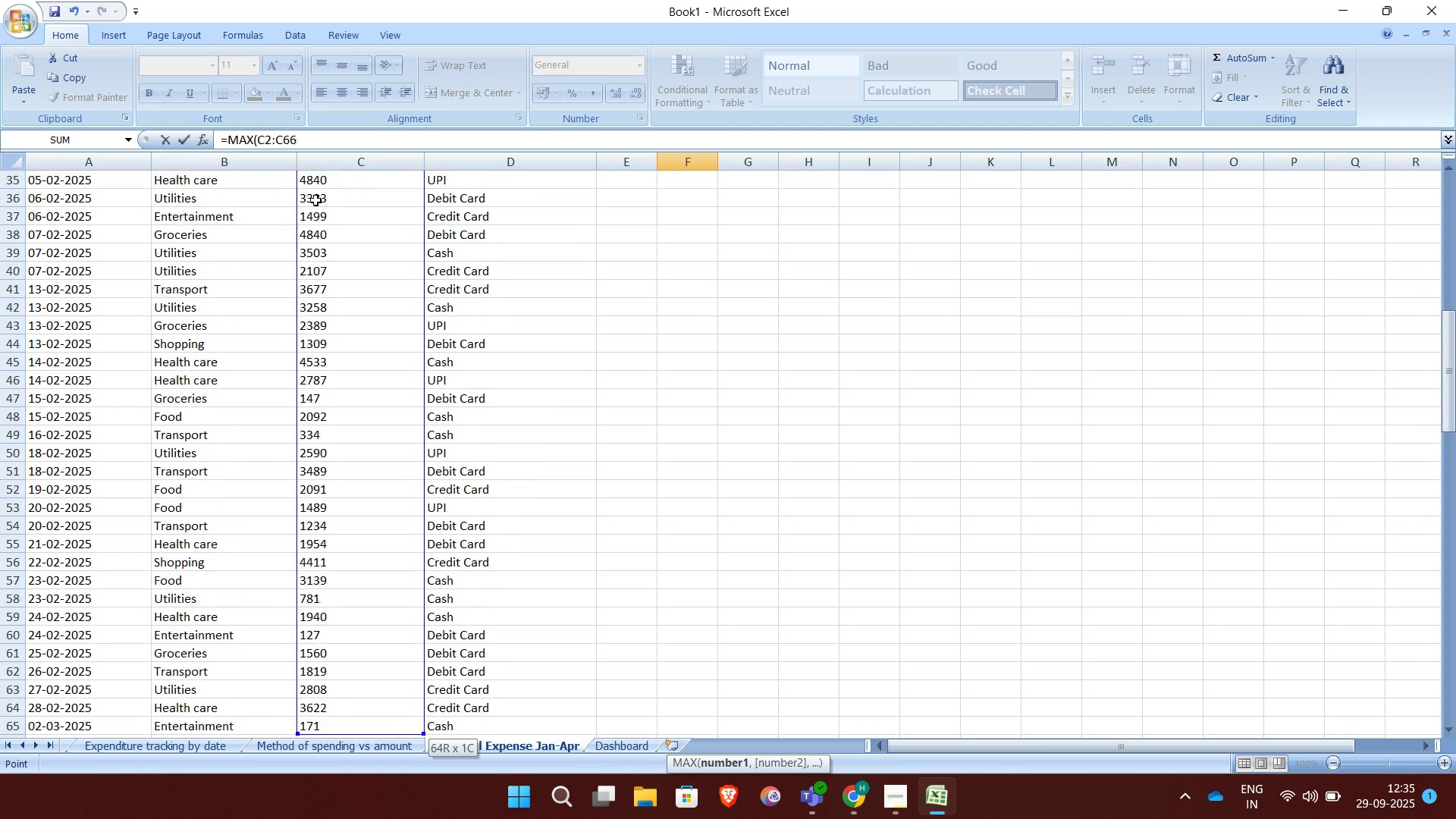 
hold_key(key=ArrowDown, duration=1.51)
 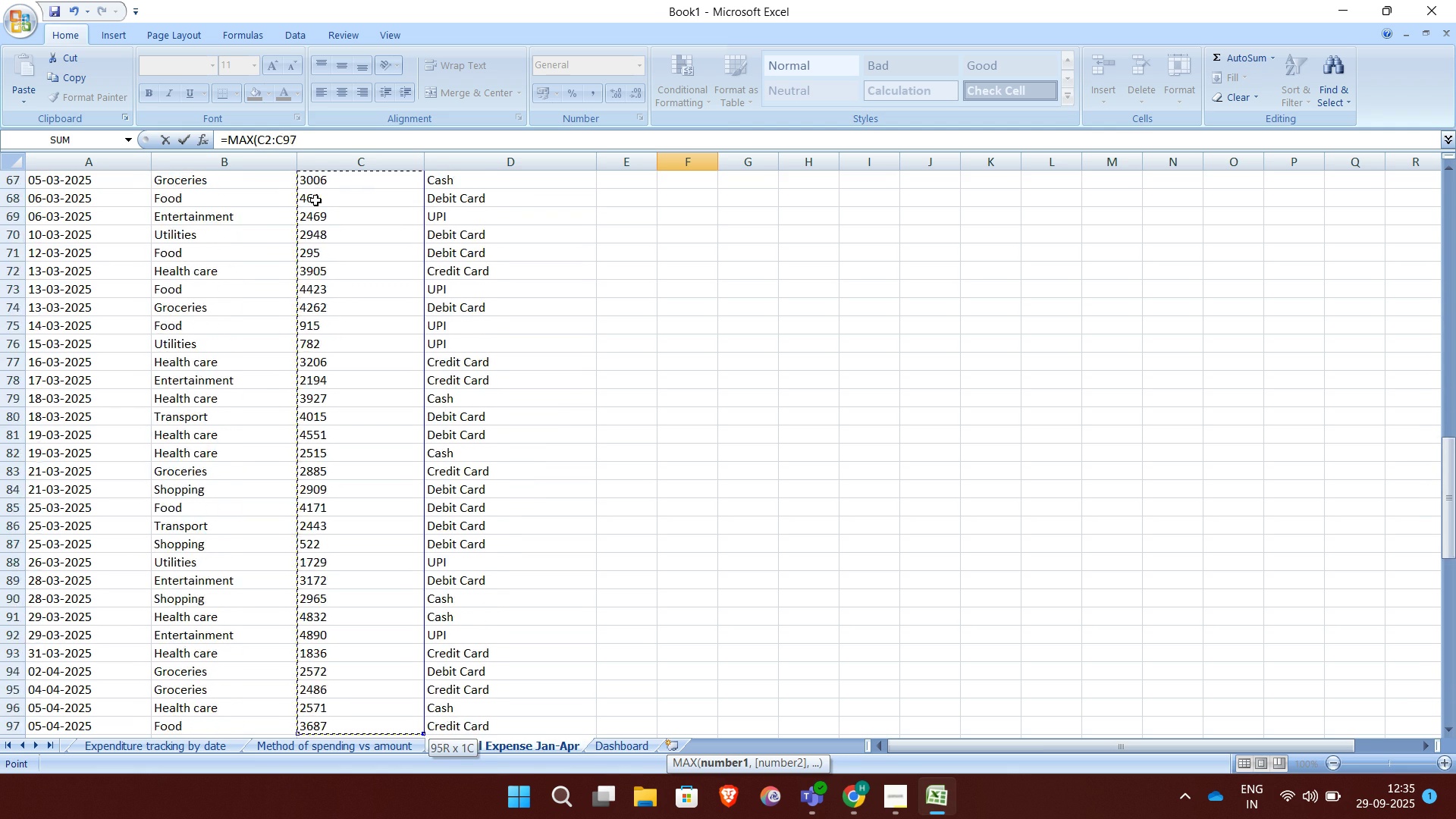 
hold_key(key=ArrowDown, duration=0.8)
 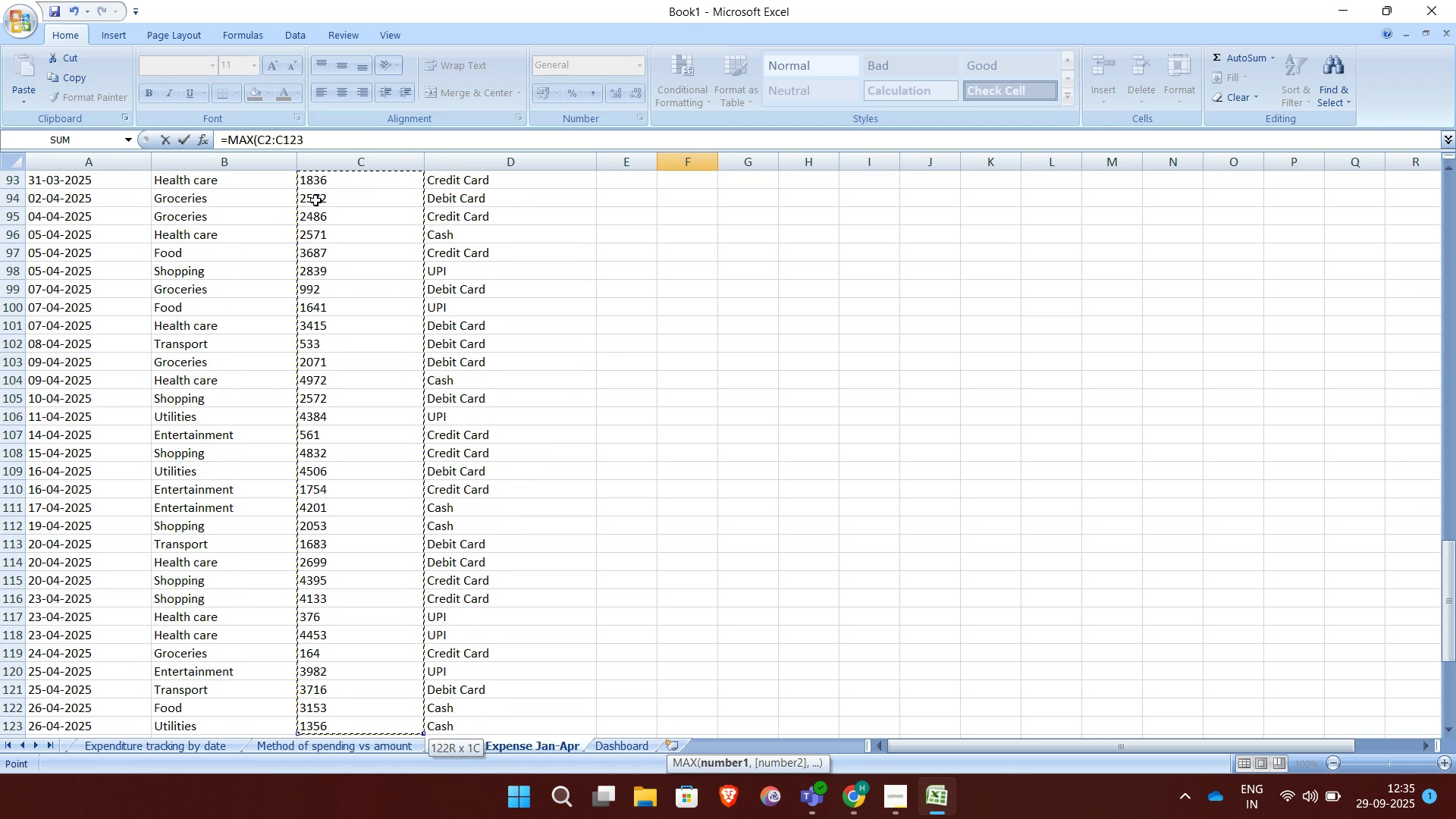 
hold_key(key=ArrowDown, duration=0.72)
 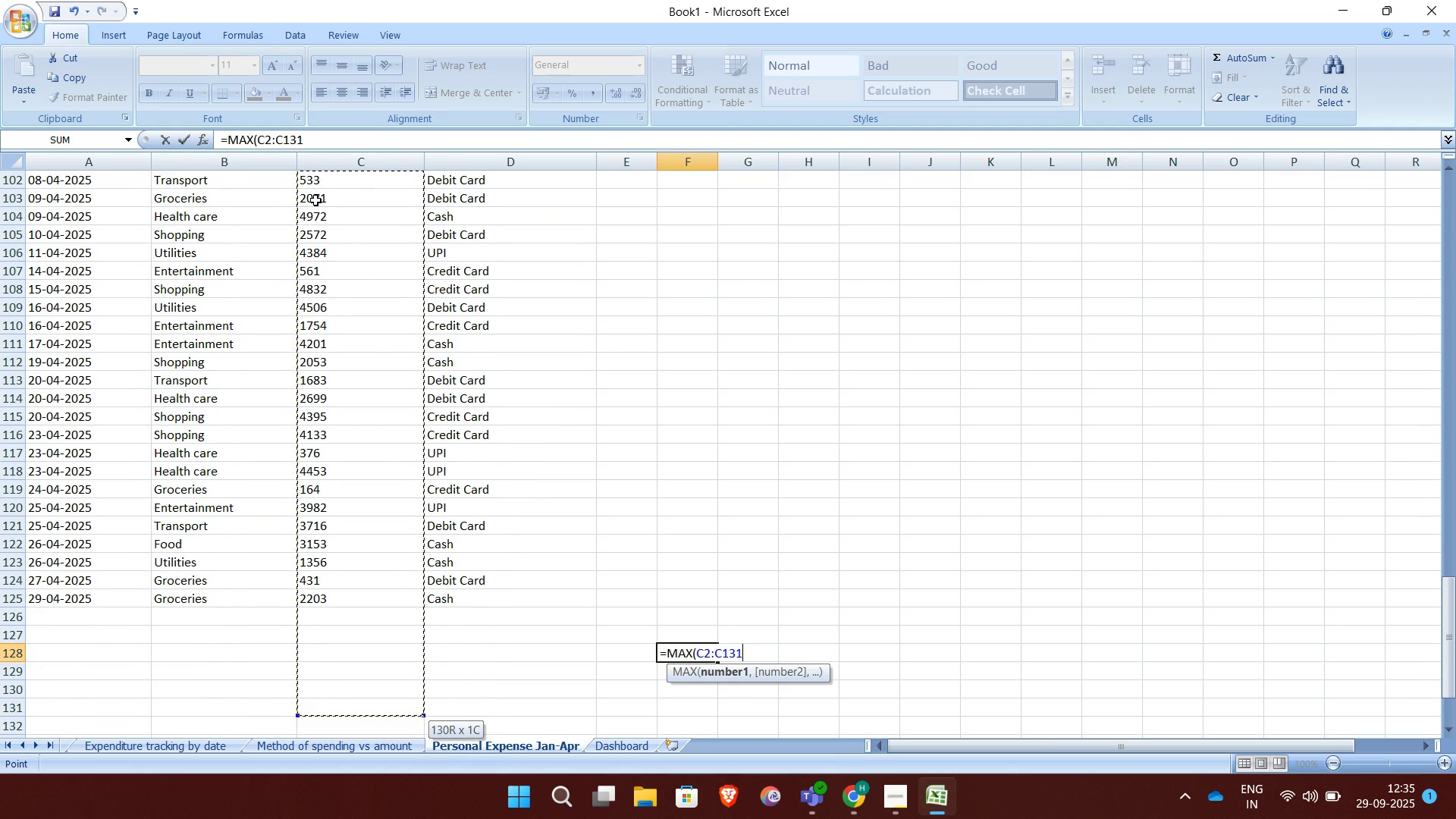 
key(Shift+ArrowUp)
 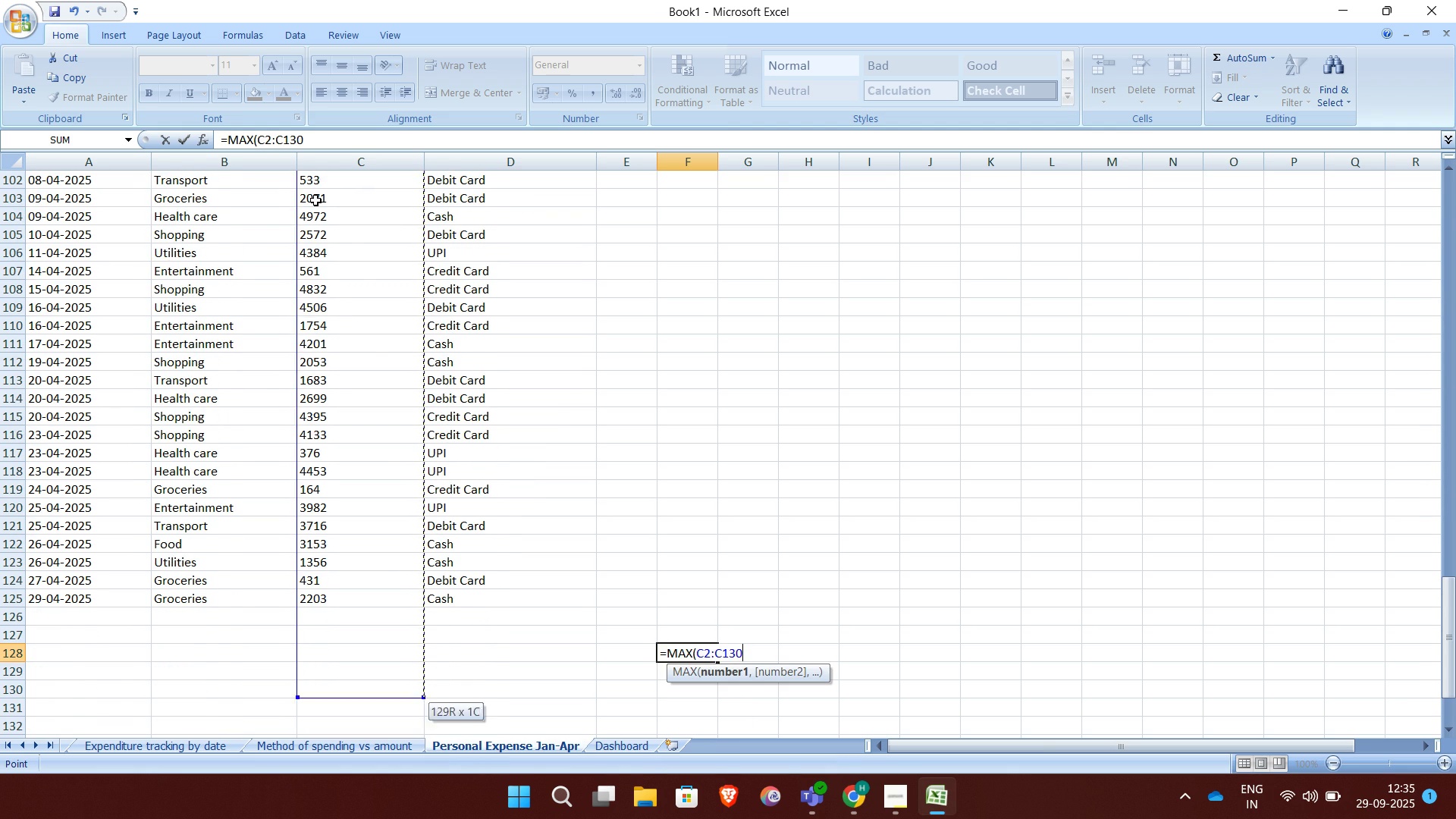 
key(Shift+ArrowUp)
 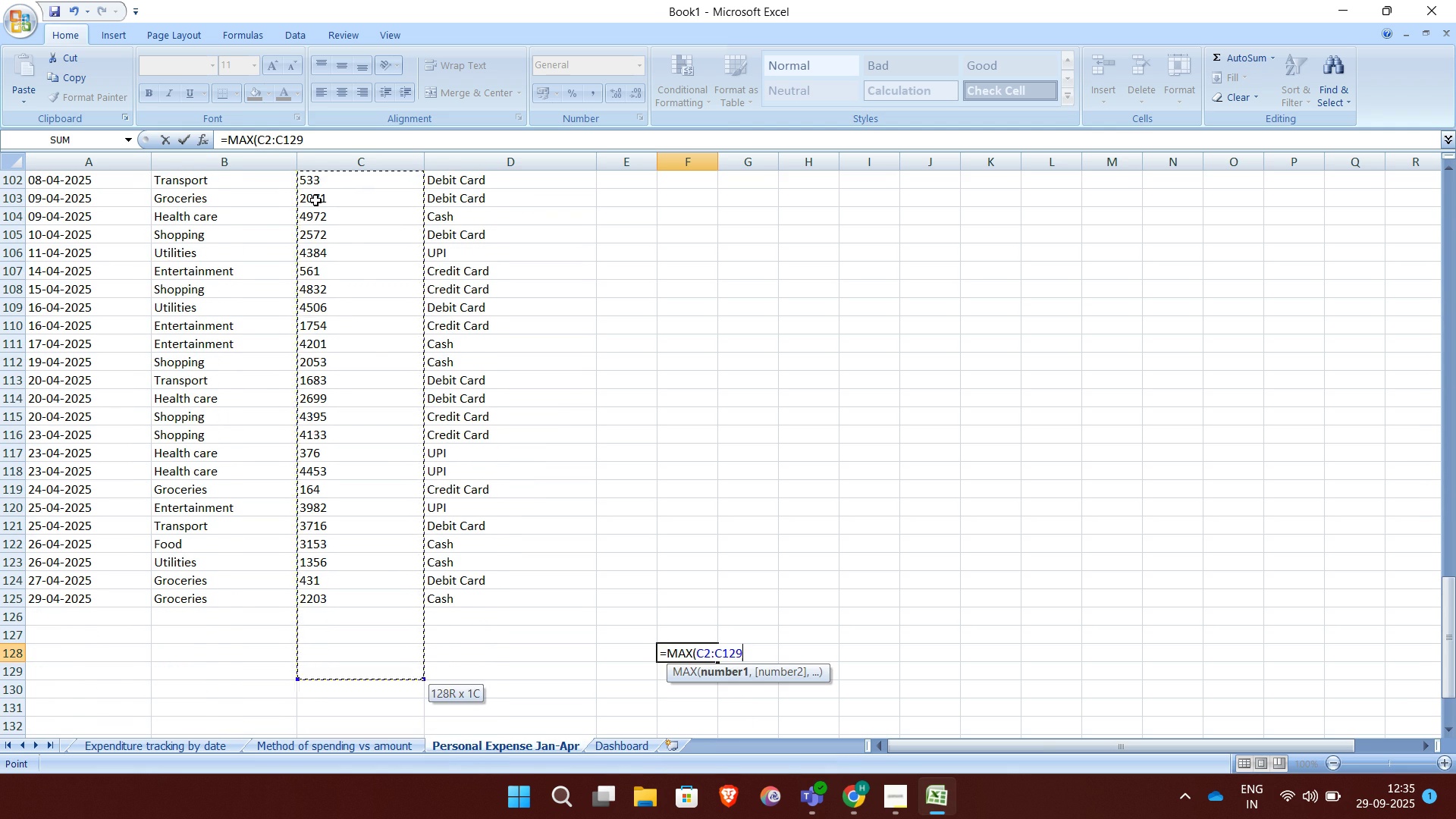 
key(Shift+ArrowUp)
 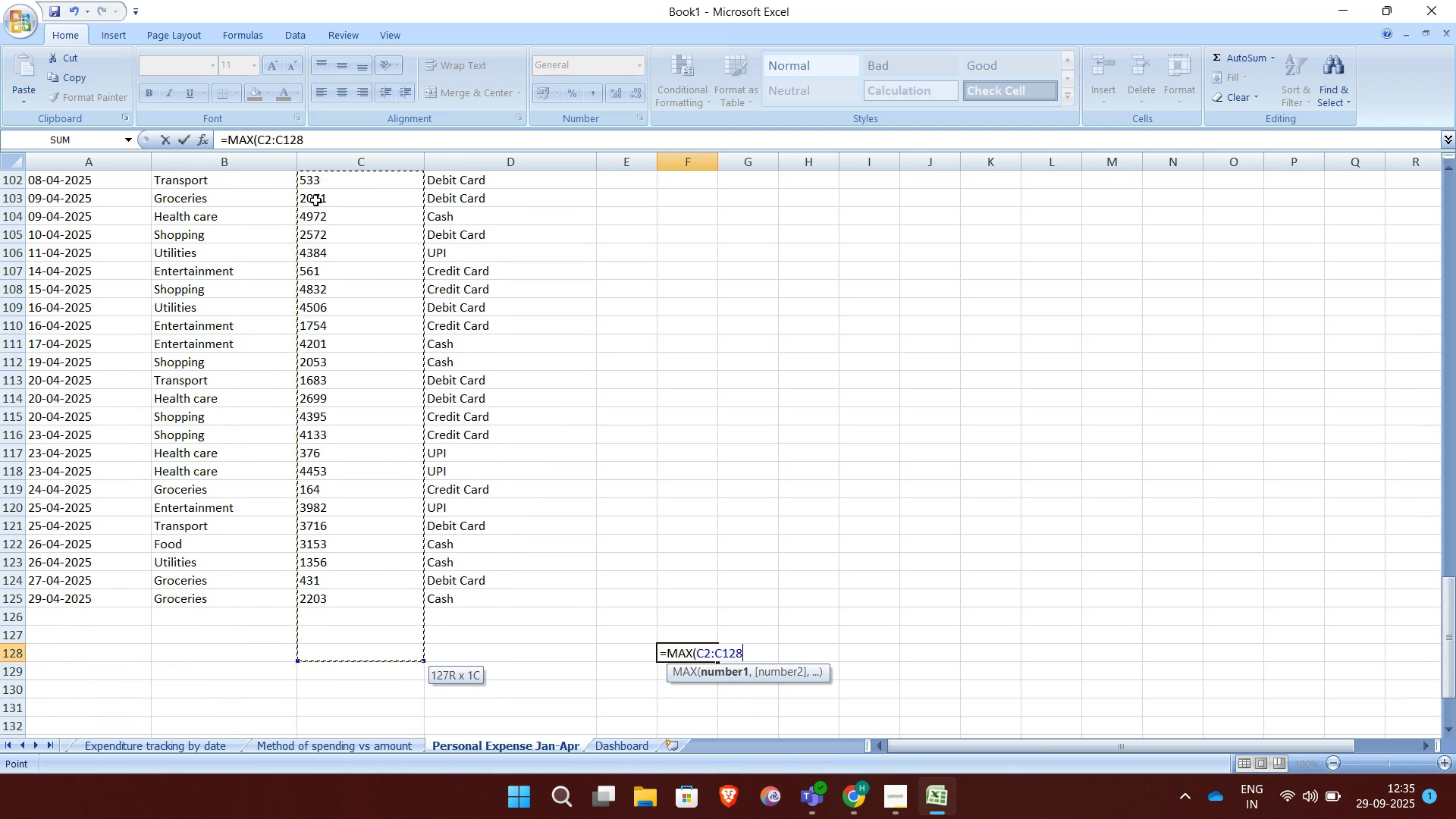 
key(Shift+ArrowUp)
 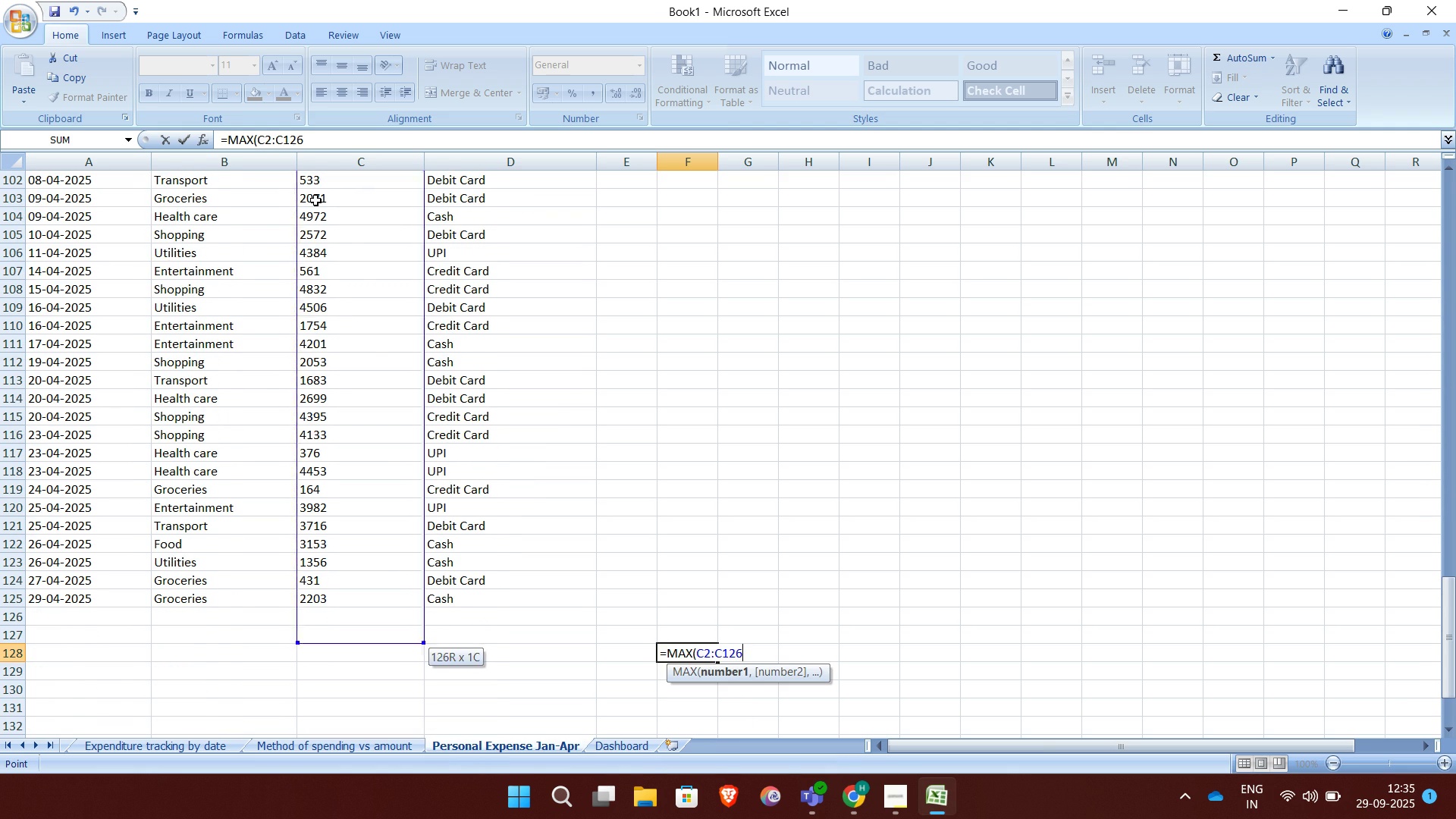 
key(Shift+ArrowUp)
 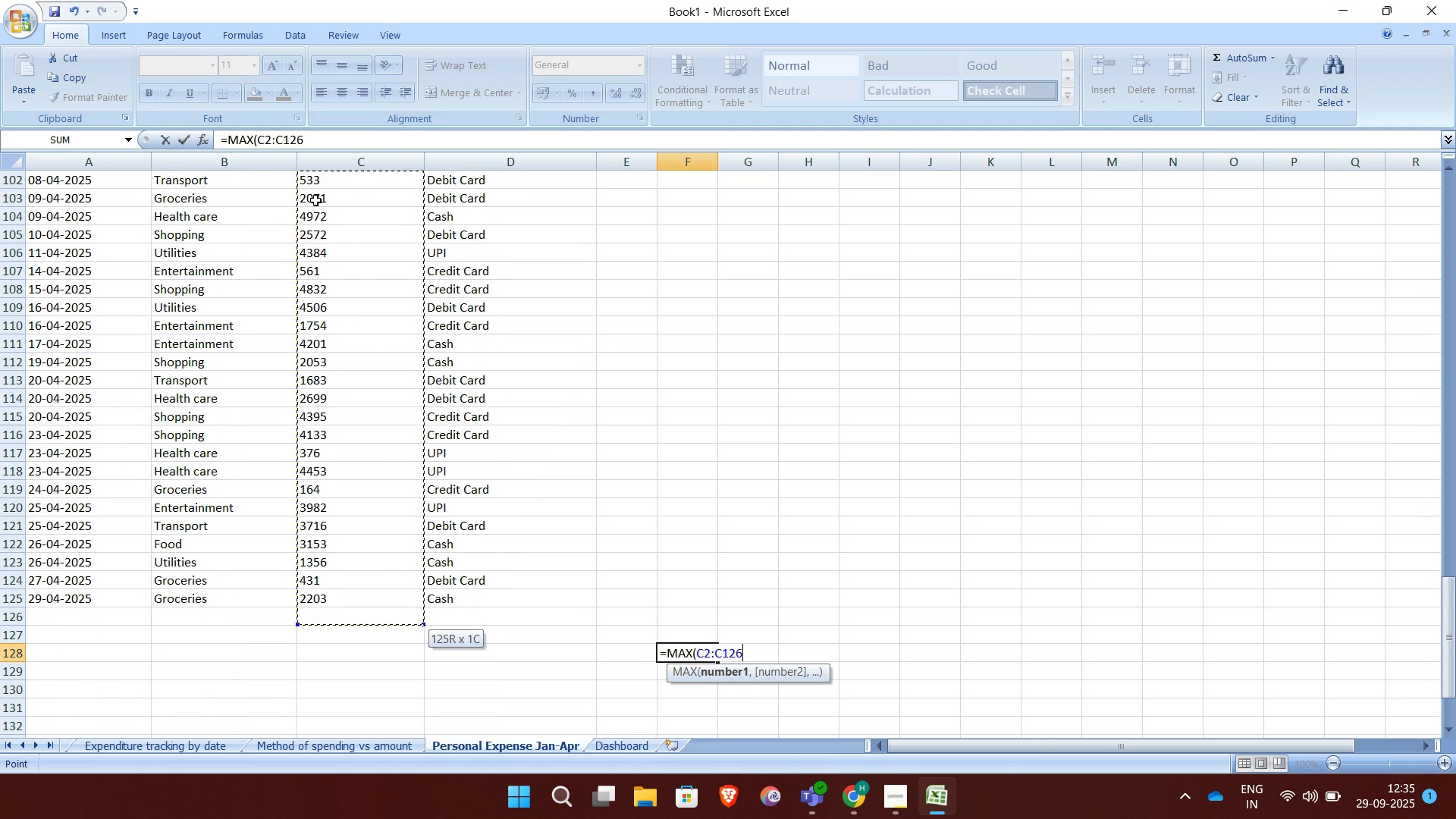 
key(Shift+ArrowUp)
 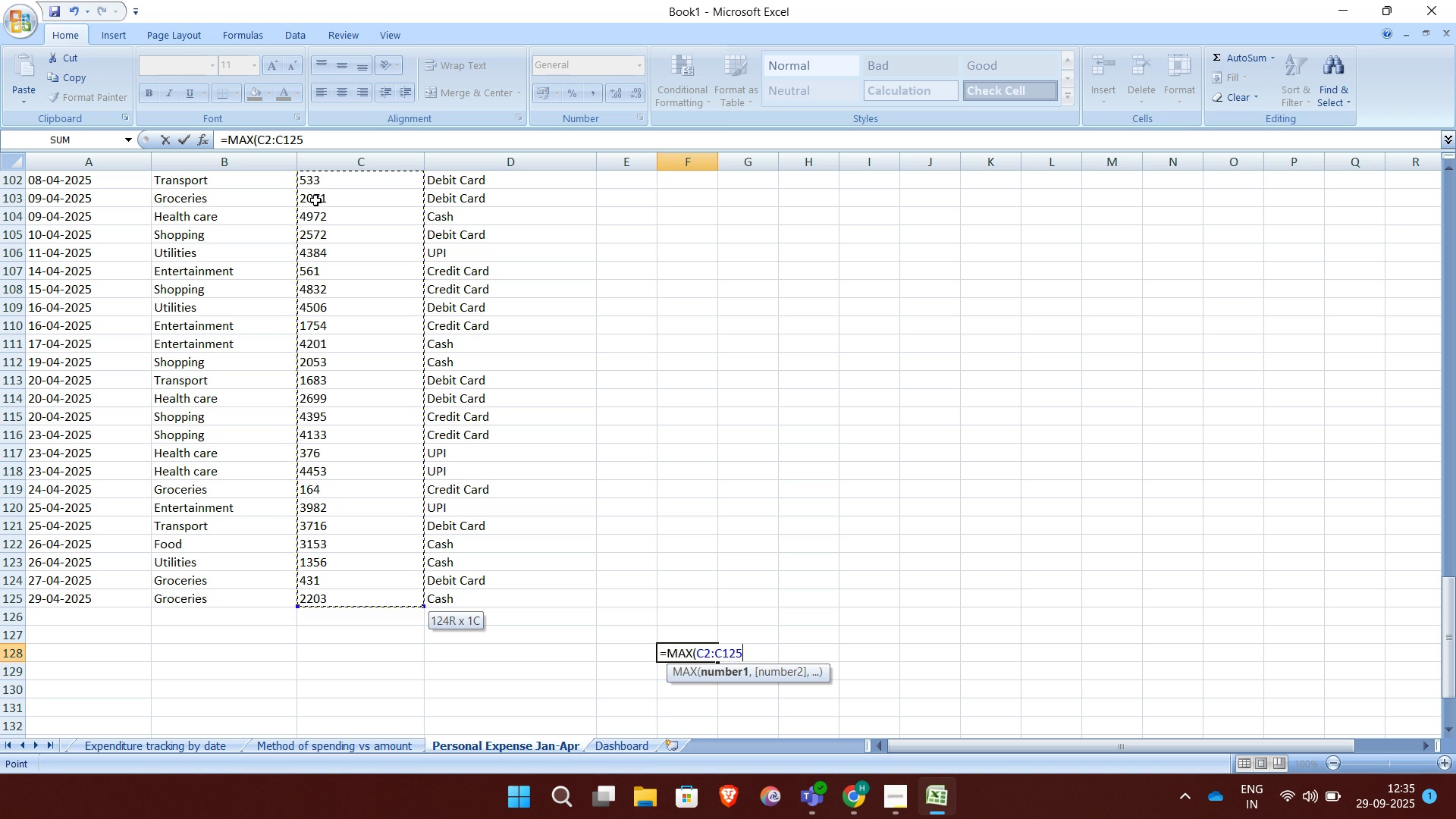 
key(Shift+0)
 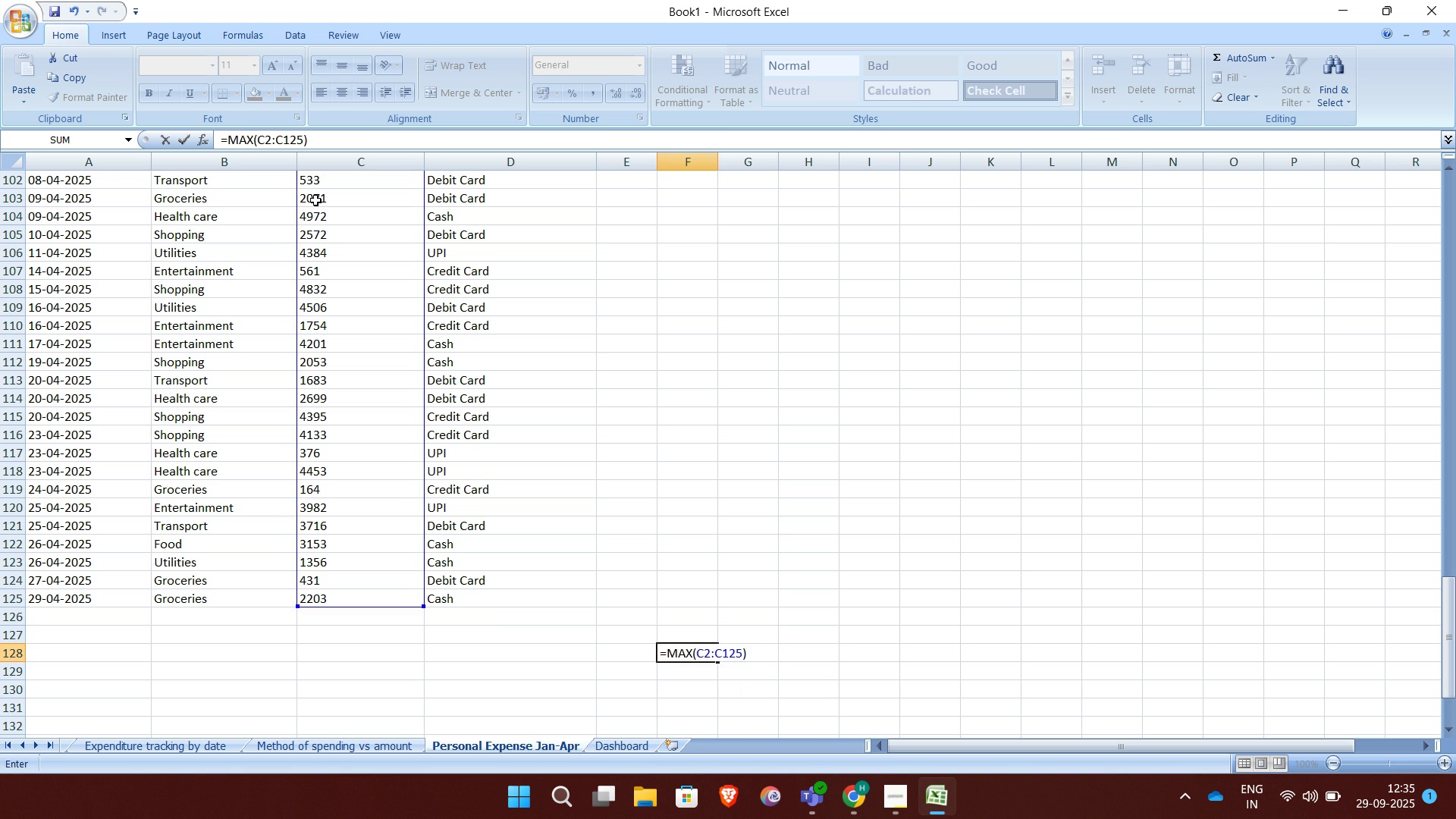 
key(Enter)
 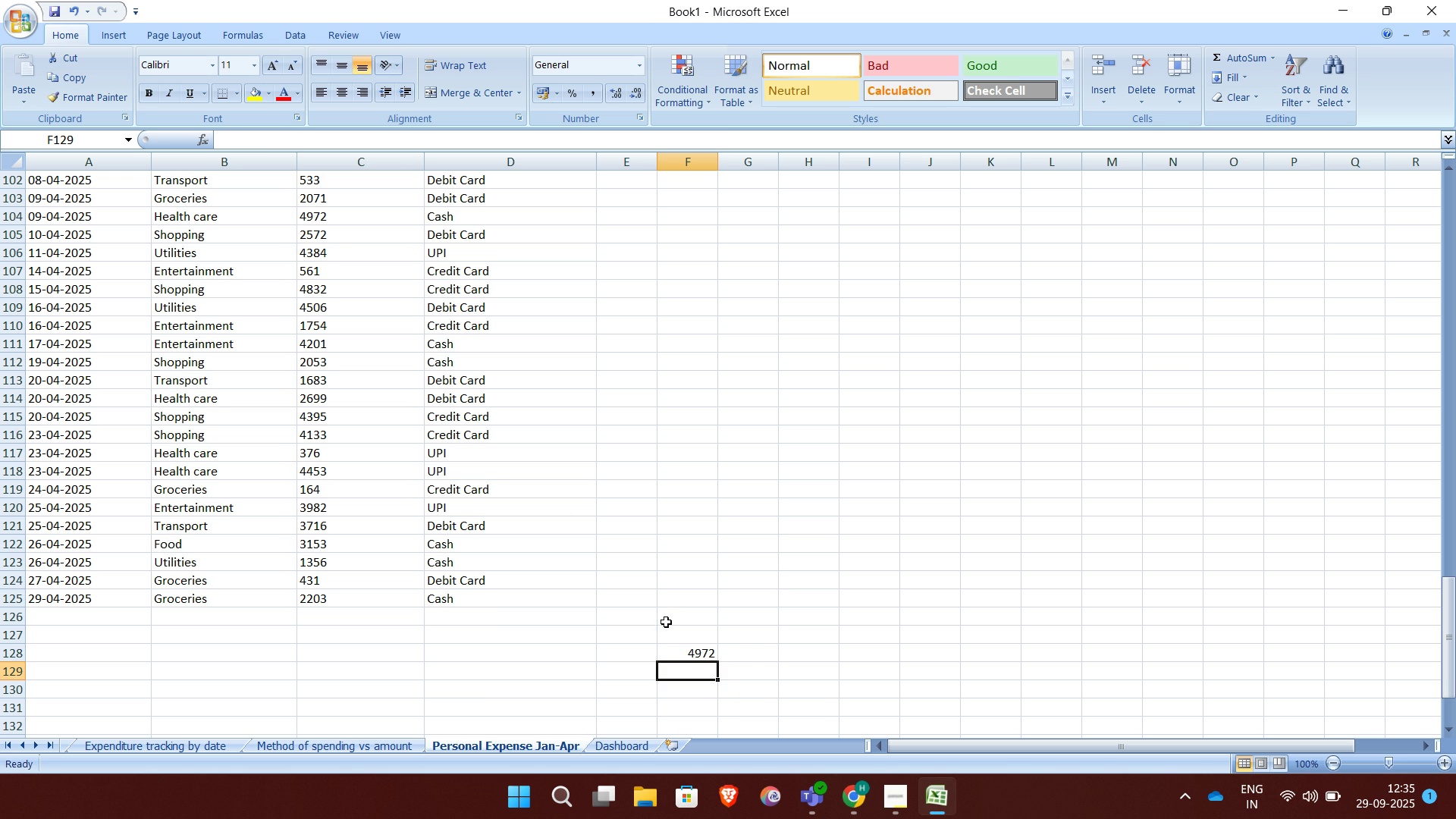 
left_click([690, 654])
 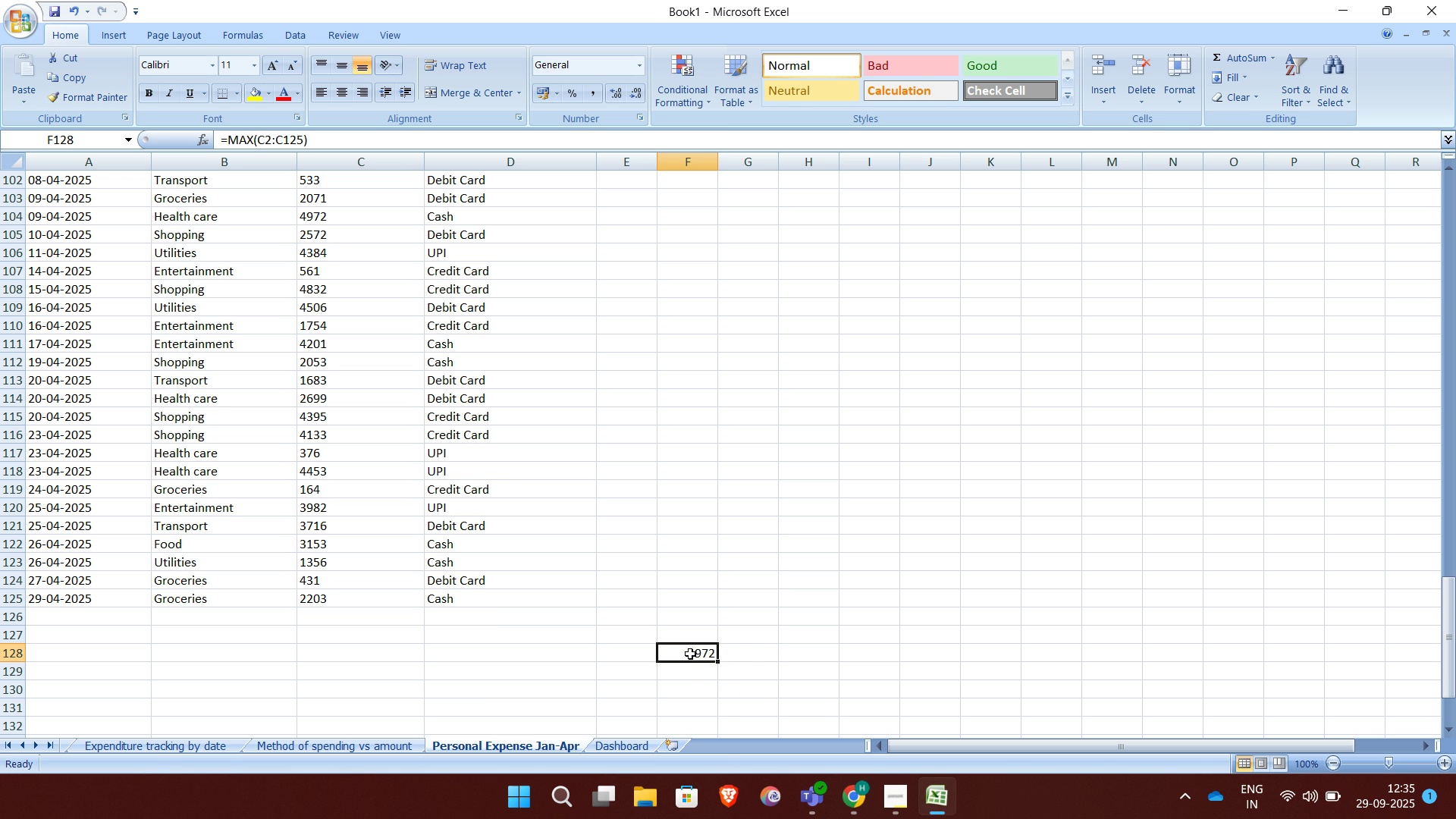 
key(Control+X)
 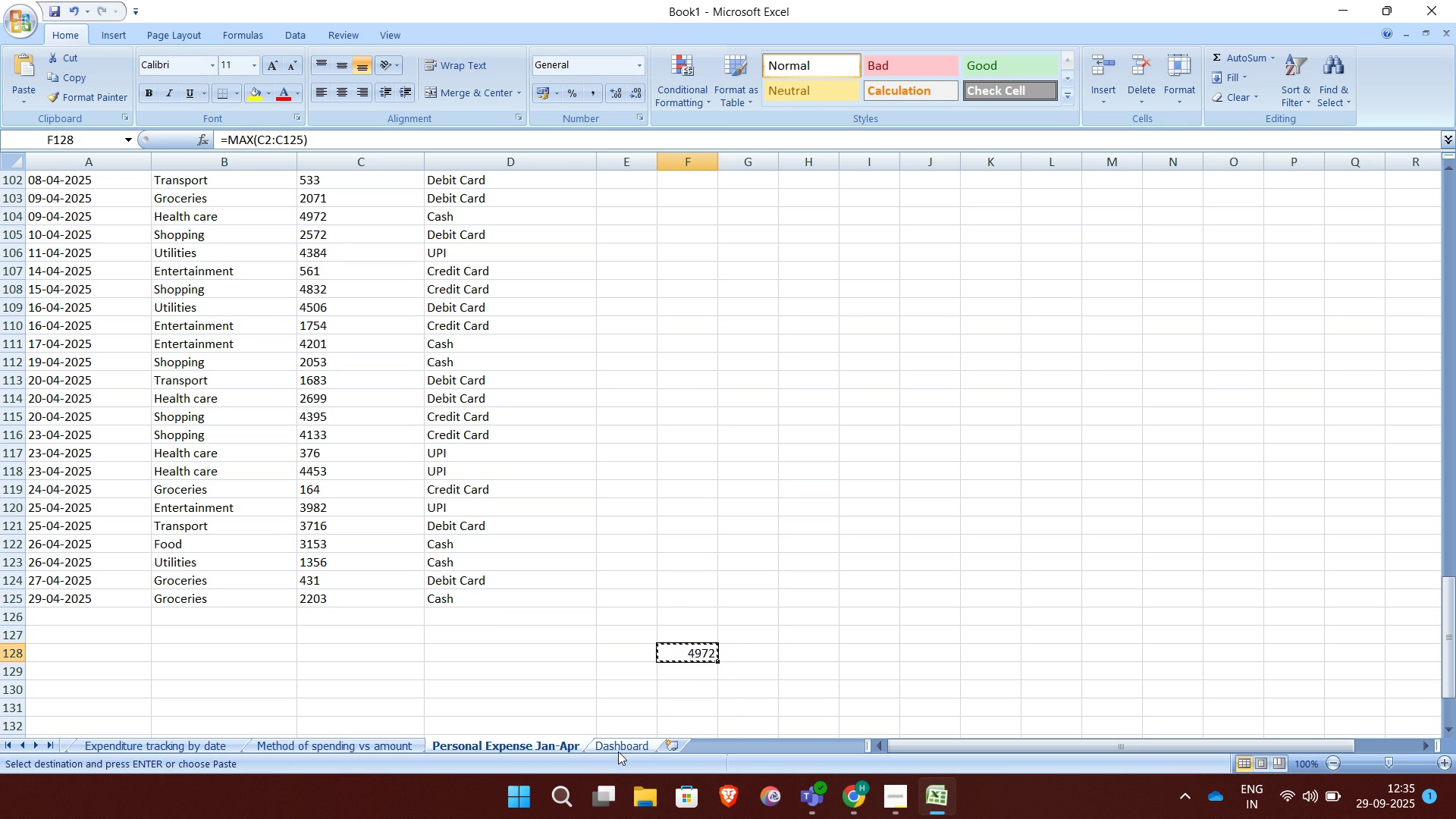 
left_click([618, 747])
 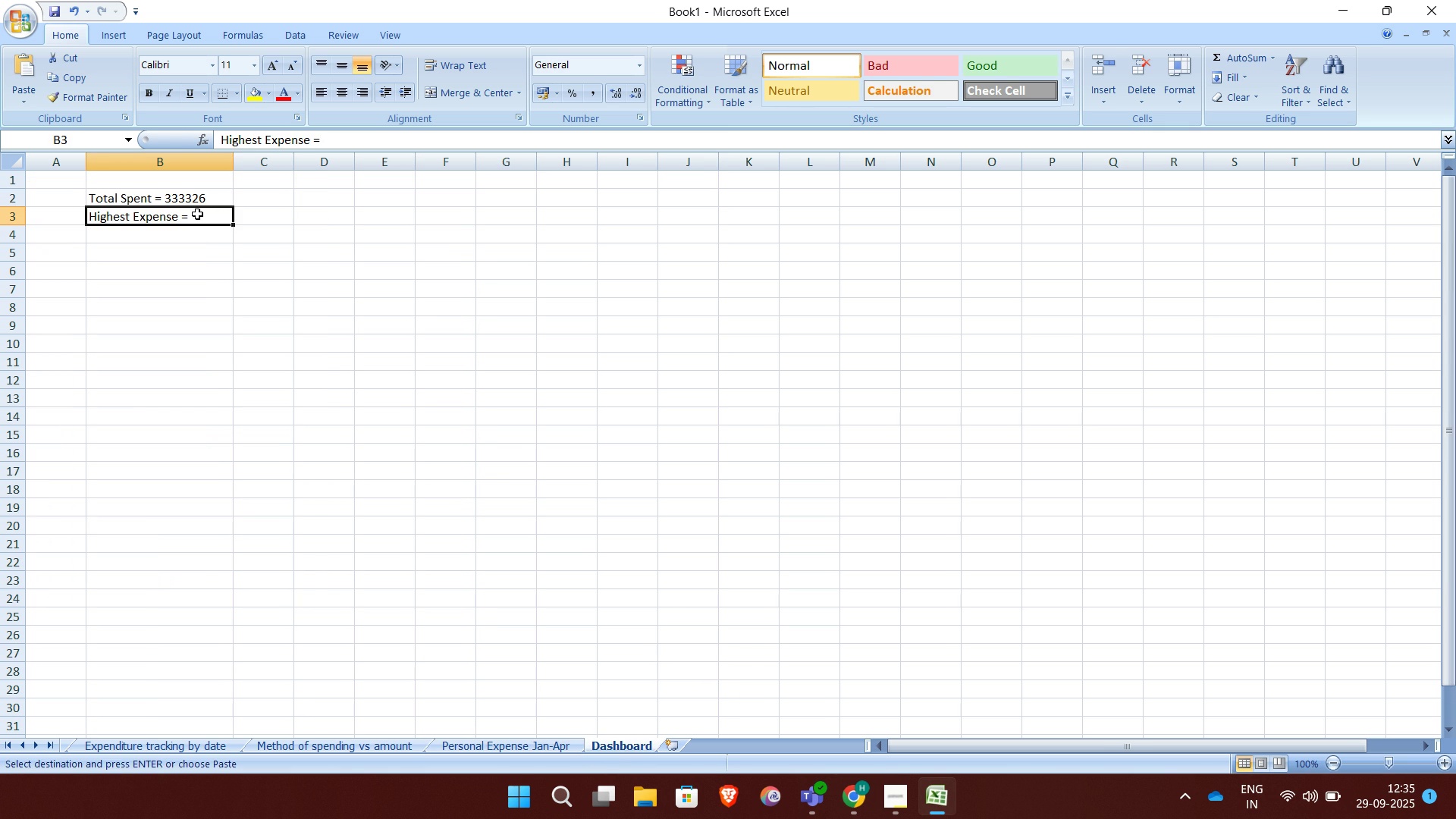 
double_click([197, 214])
 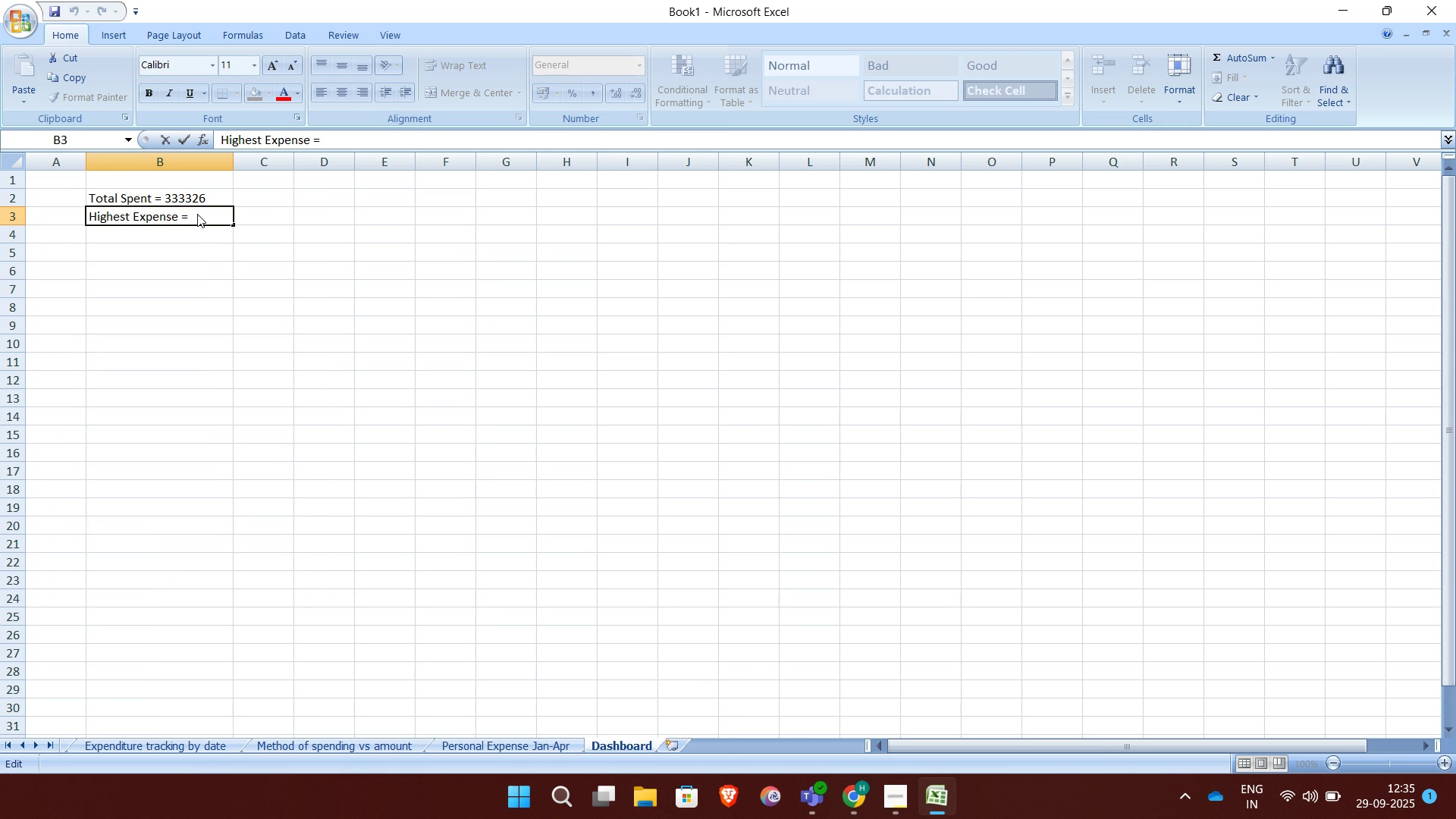 
key(Control+V)
 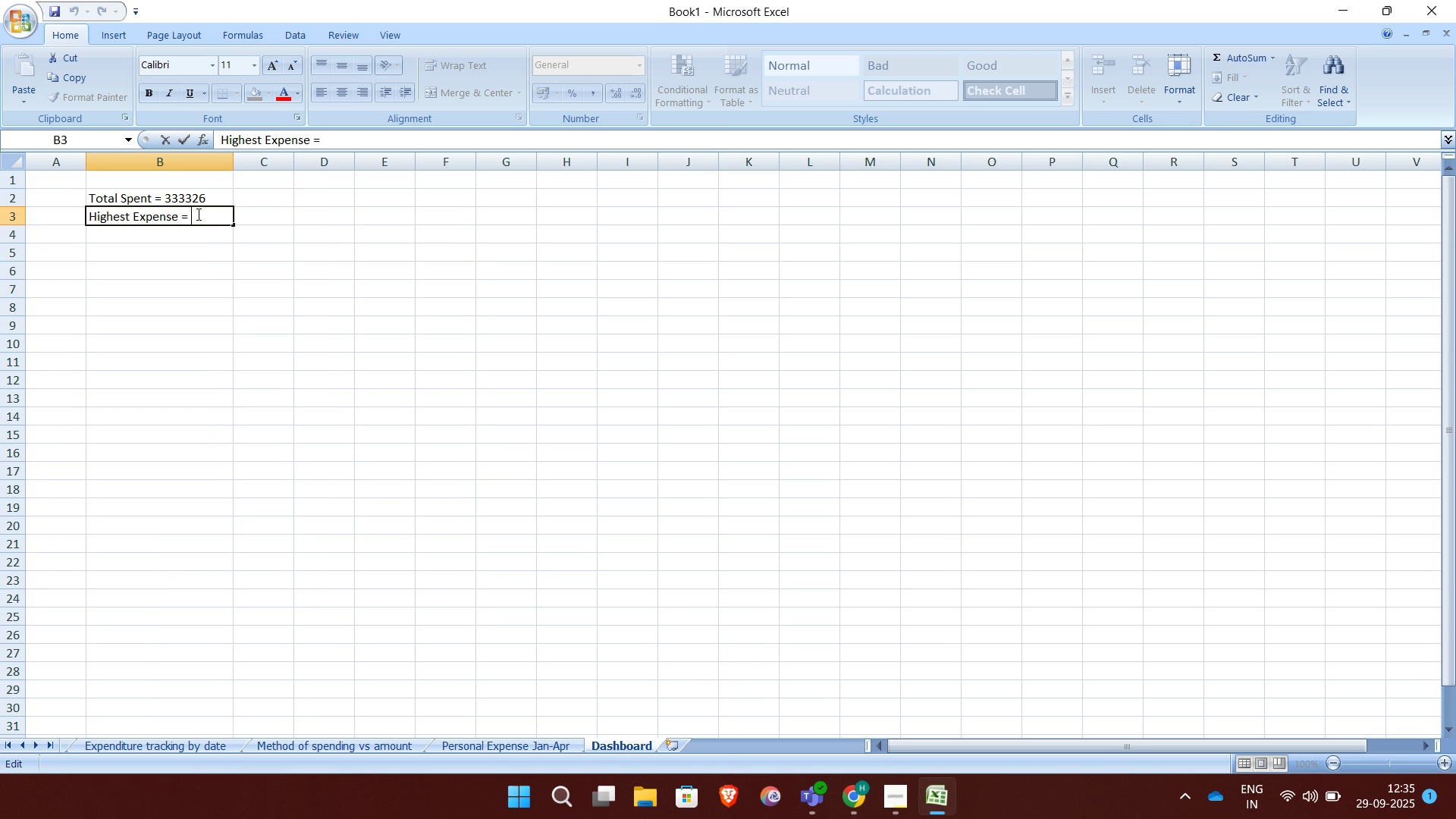 
type(4972)
 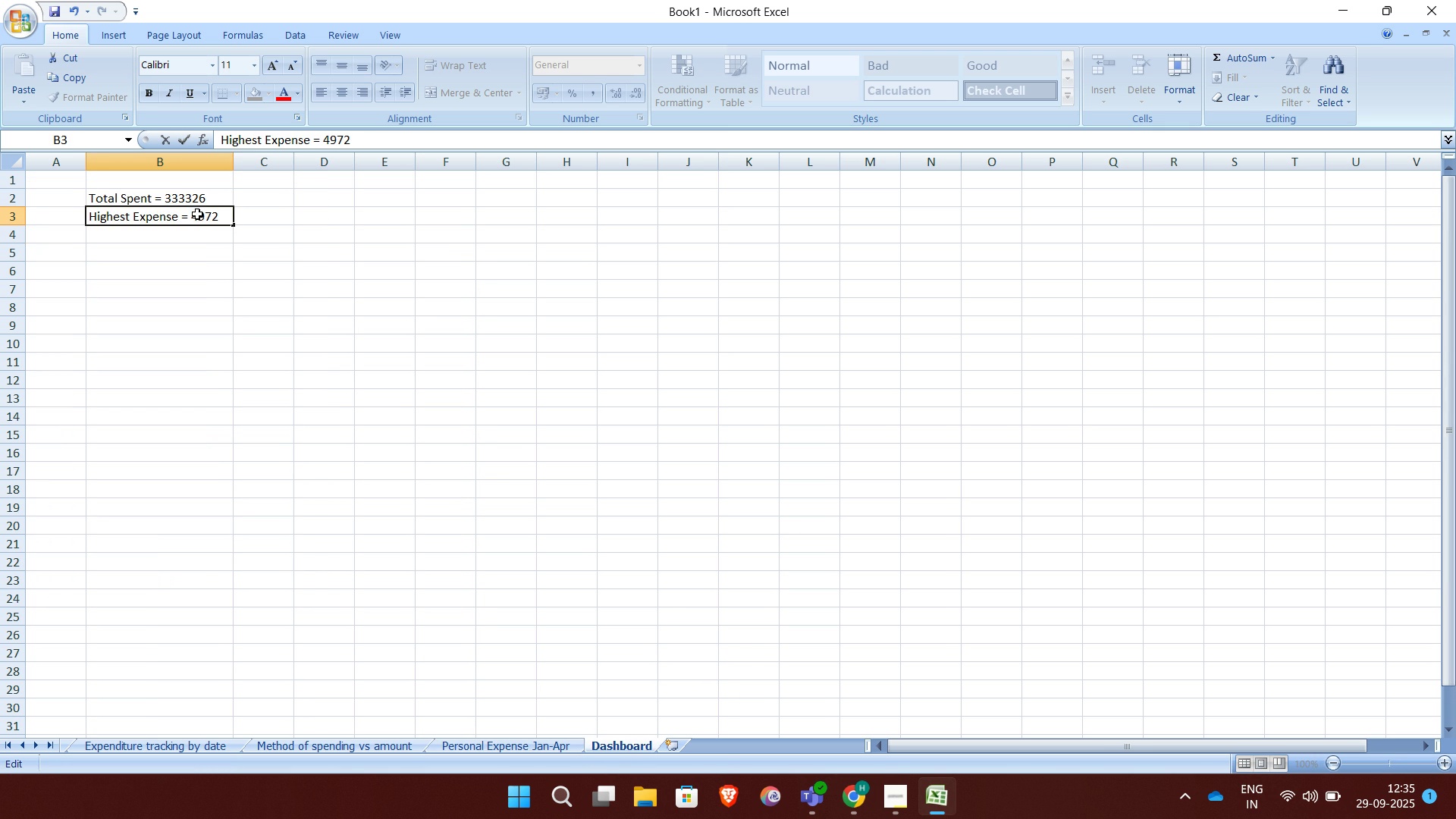 
key(Enter)
 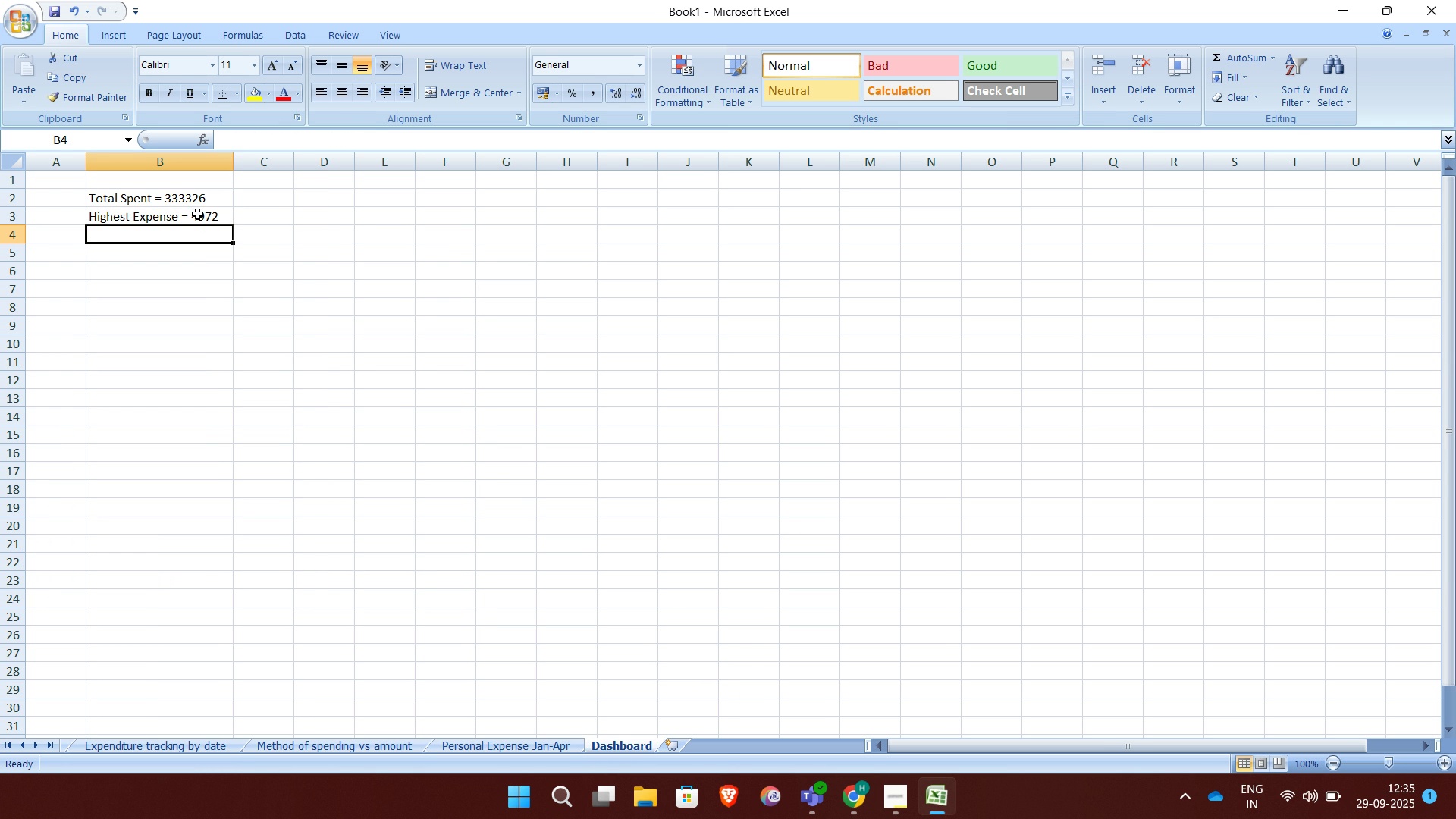 
wait(12.48)
 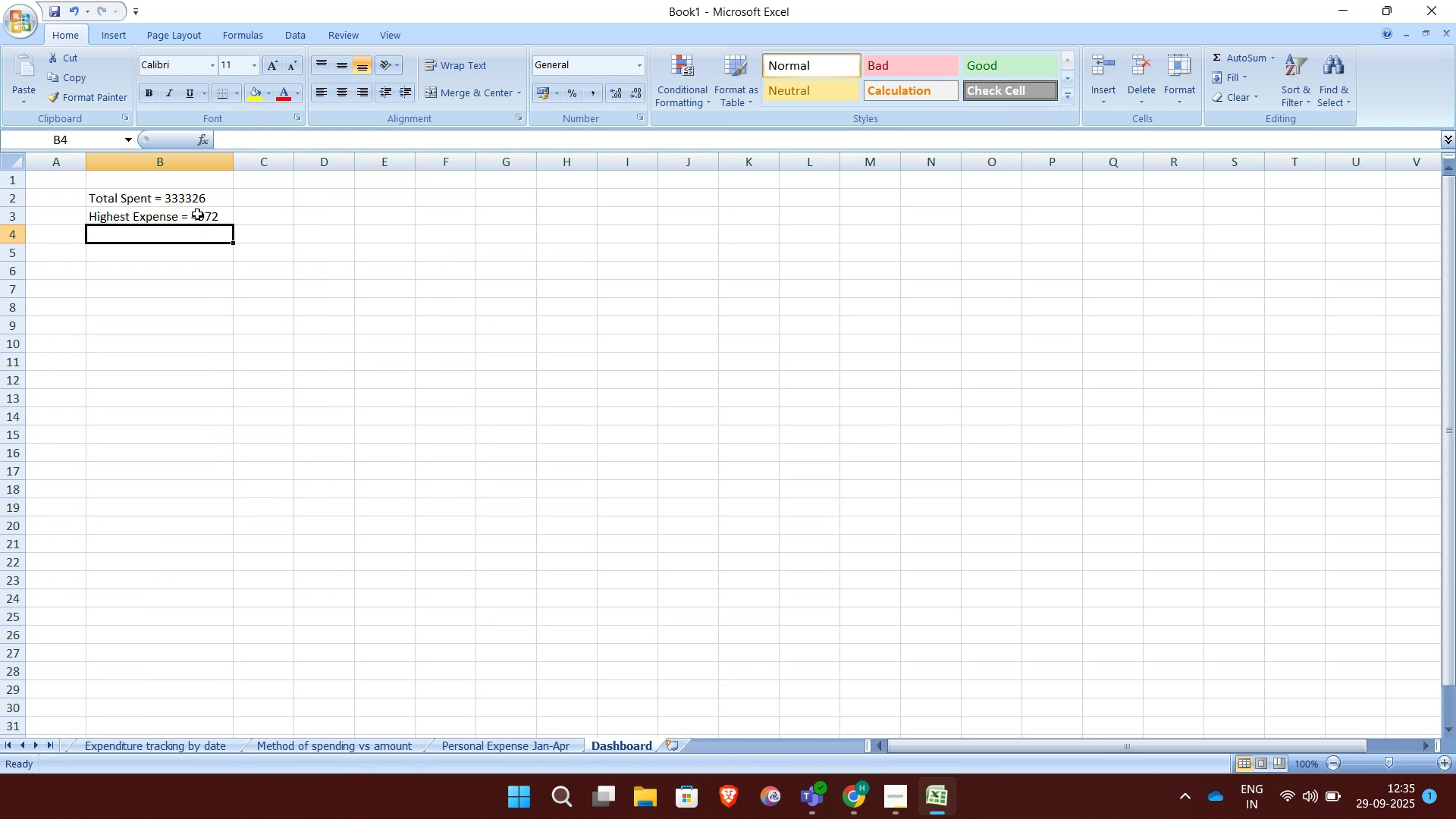 
type(Average spent per month = )
 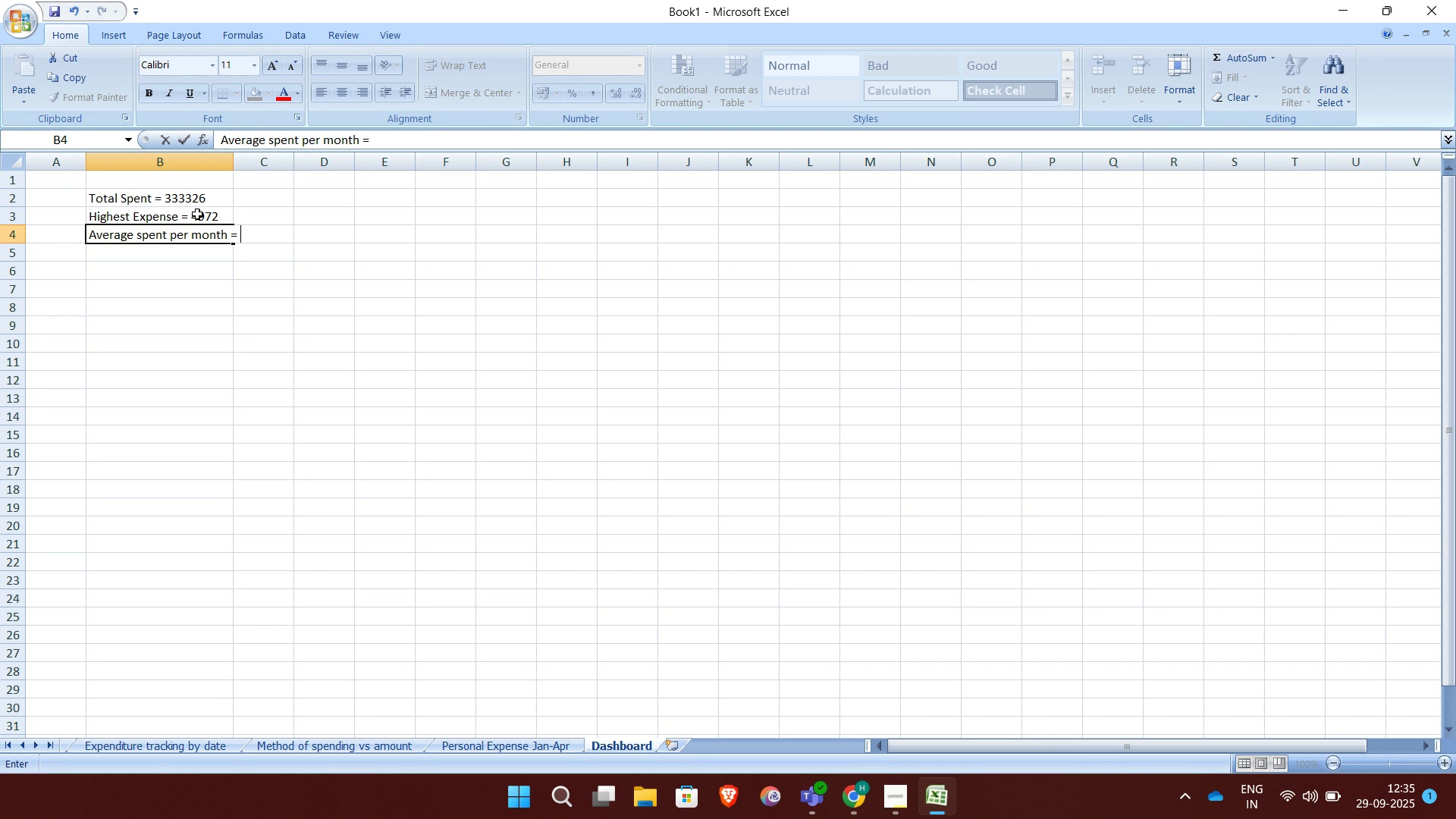 
wait(11.8)
 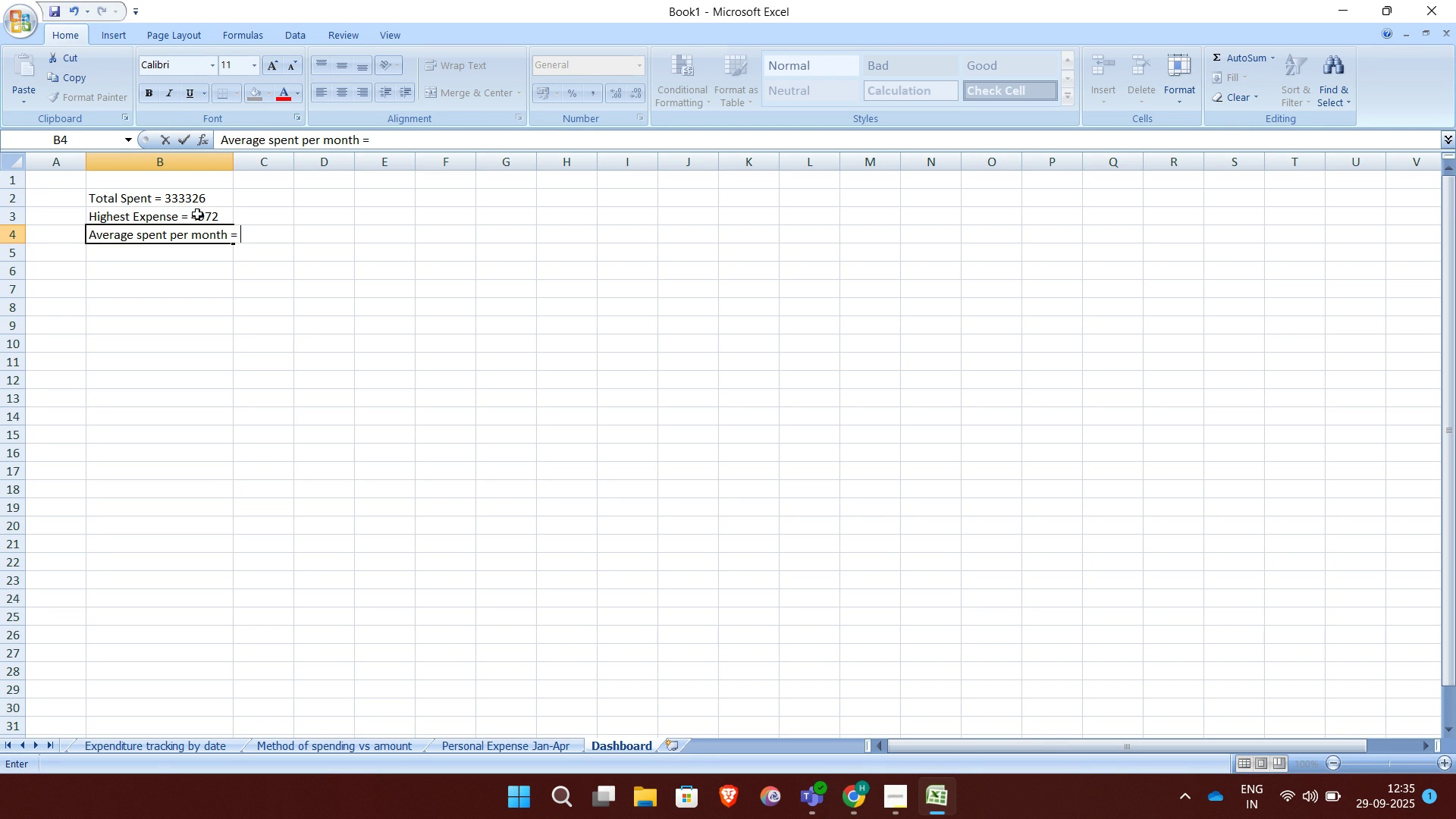 
type(833)
 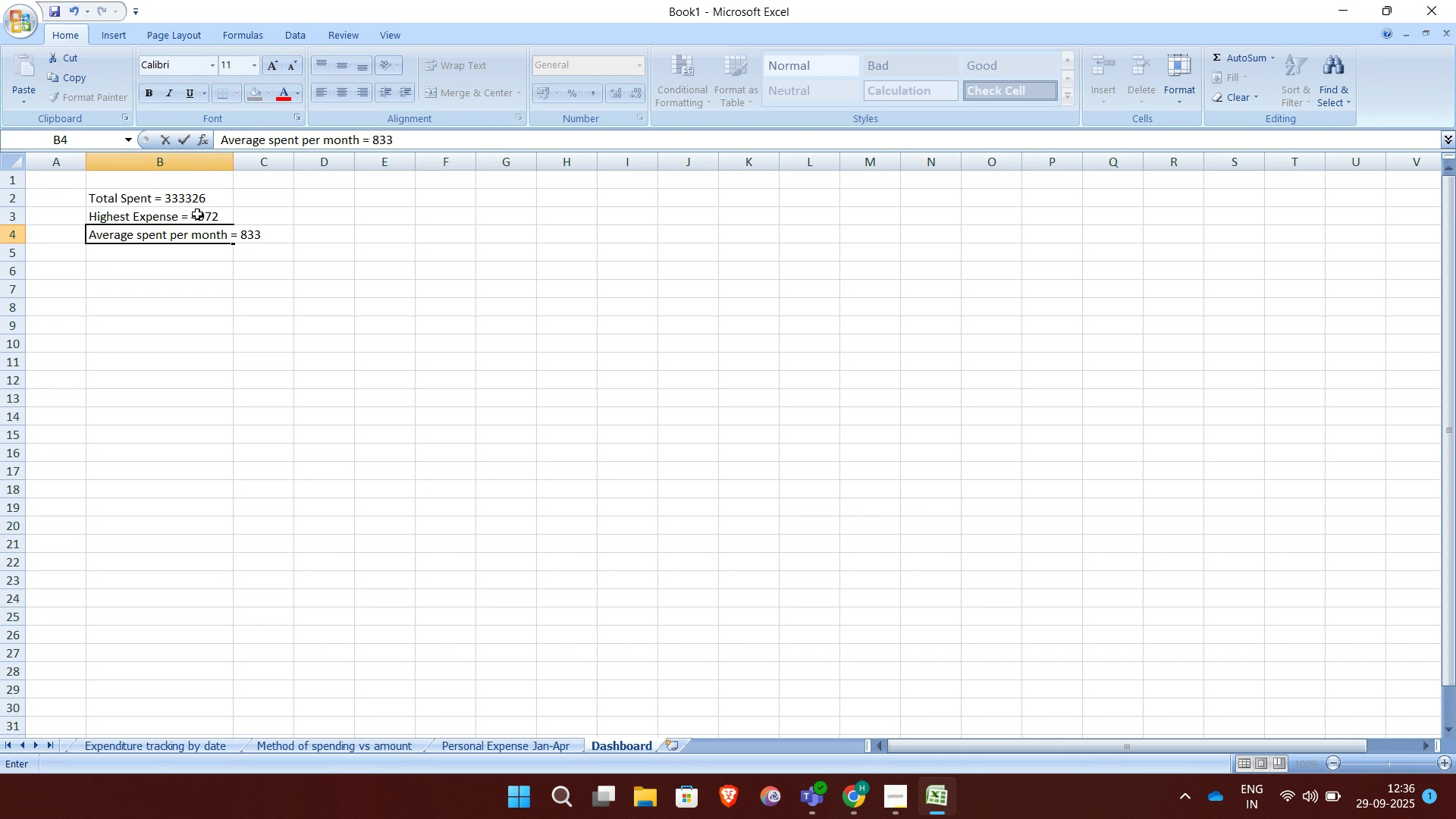 
type(31.5)
 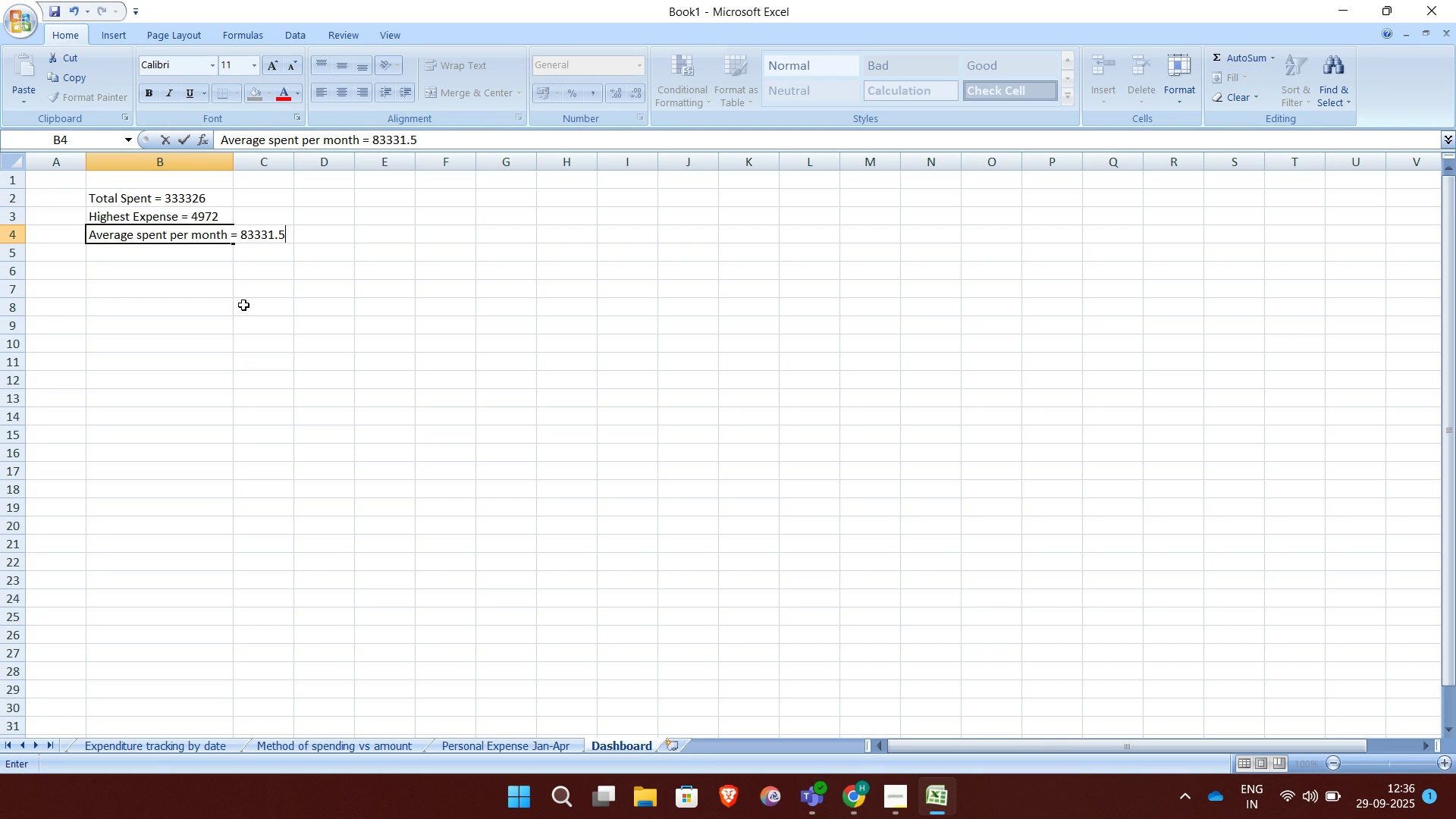 
left_click([243, 305])
 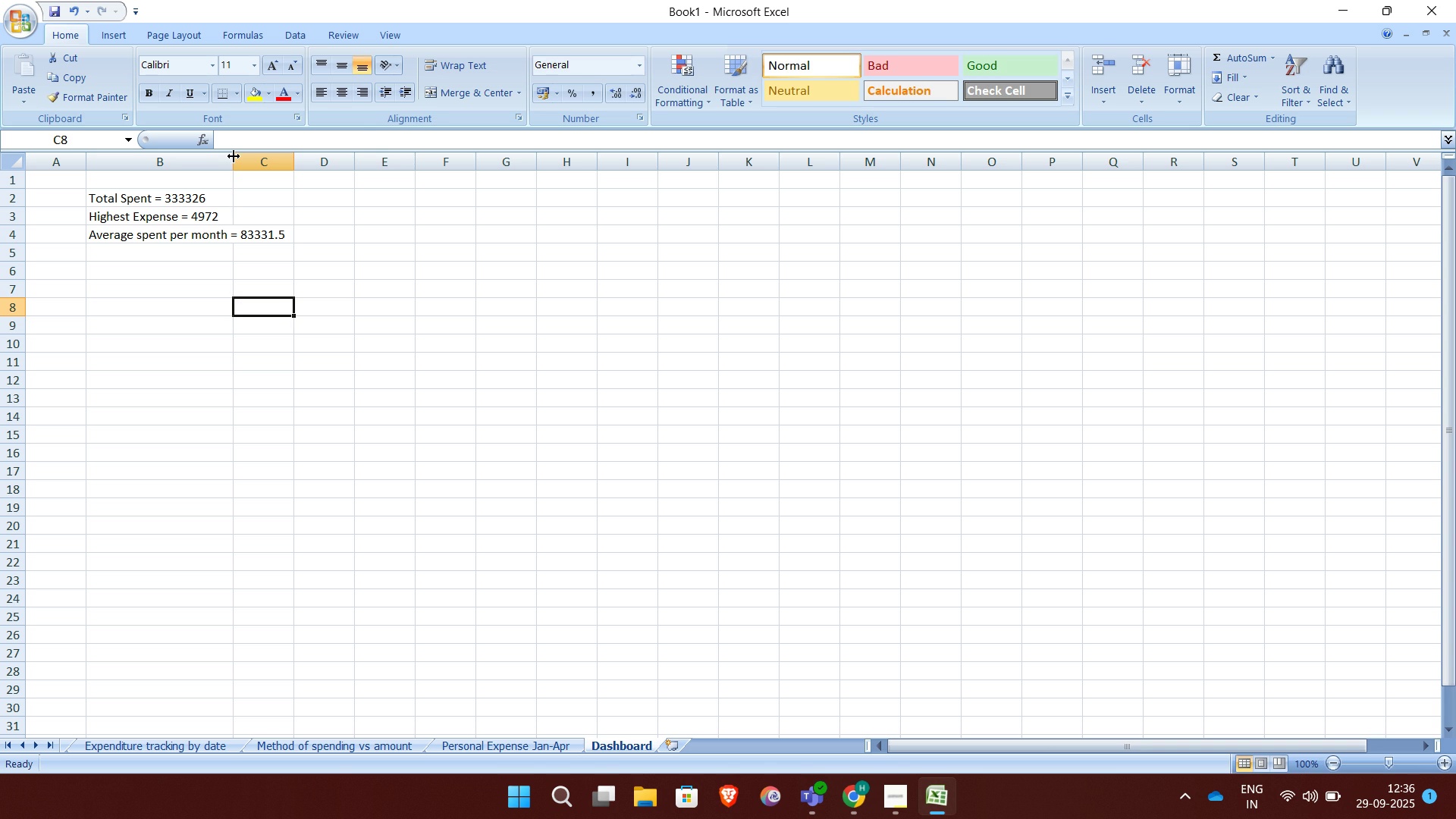 
left_click_drag(start_coordinate=[234, 156], to_coordinate=[300, 166])
 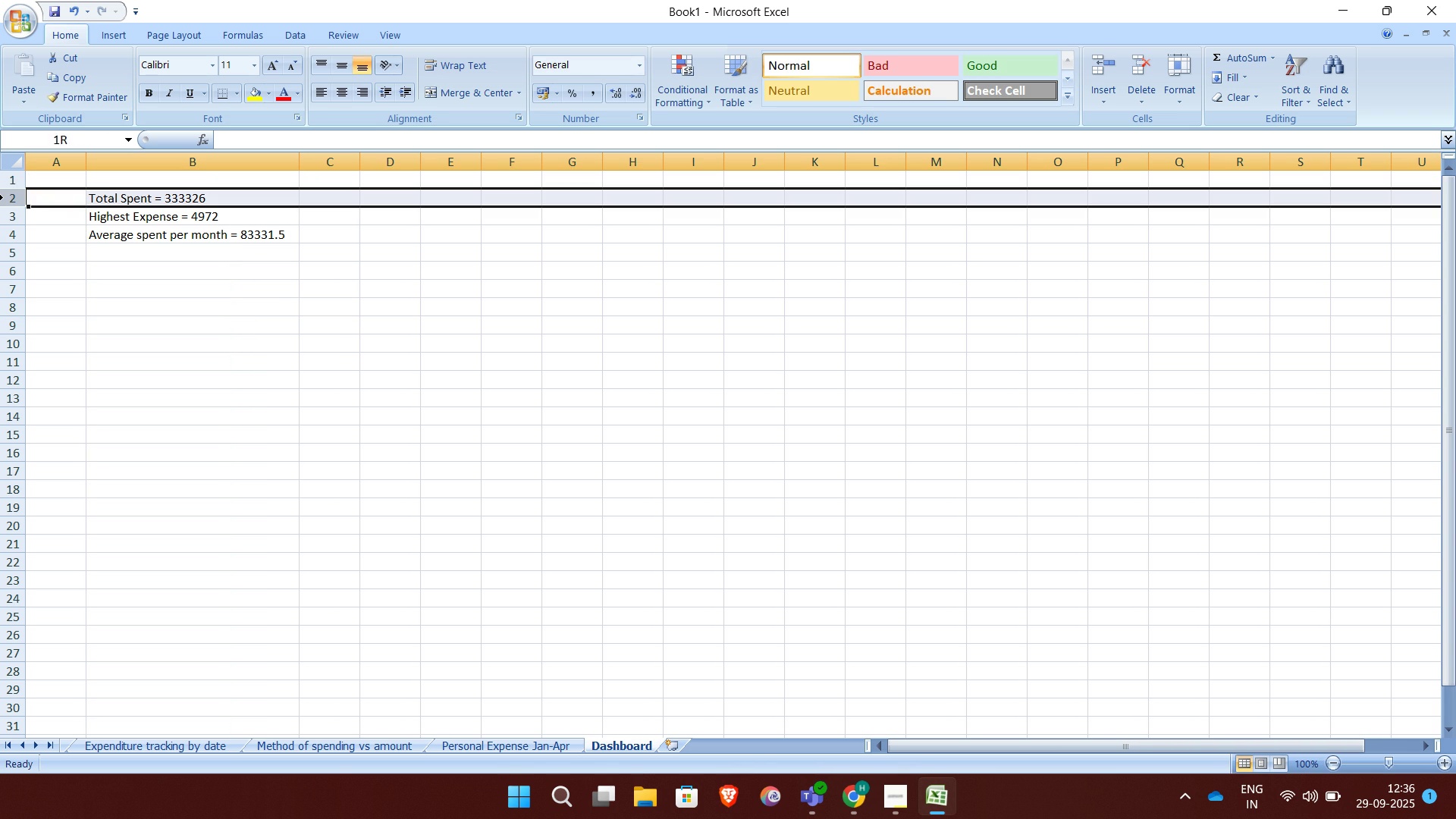 
left_click([3, 197])
 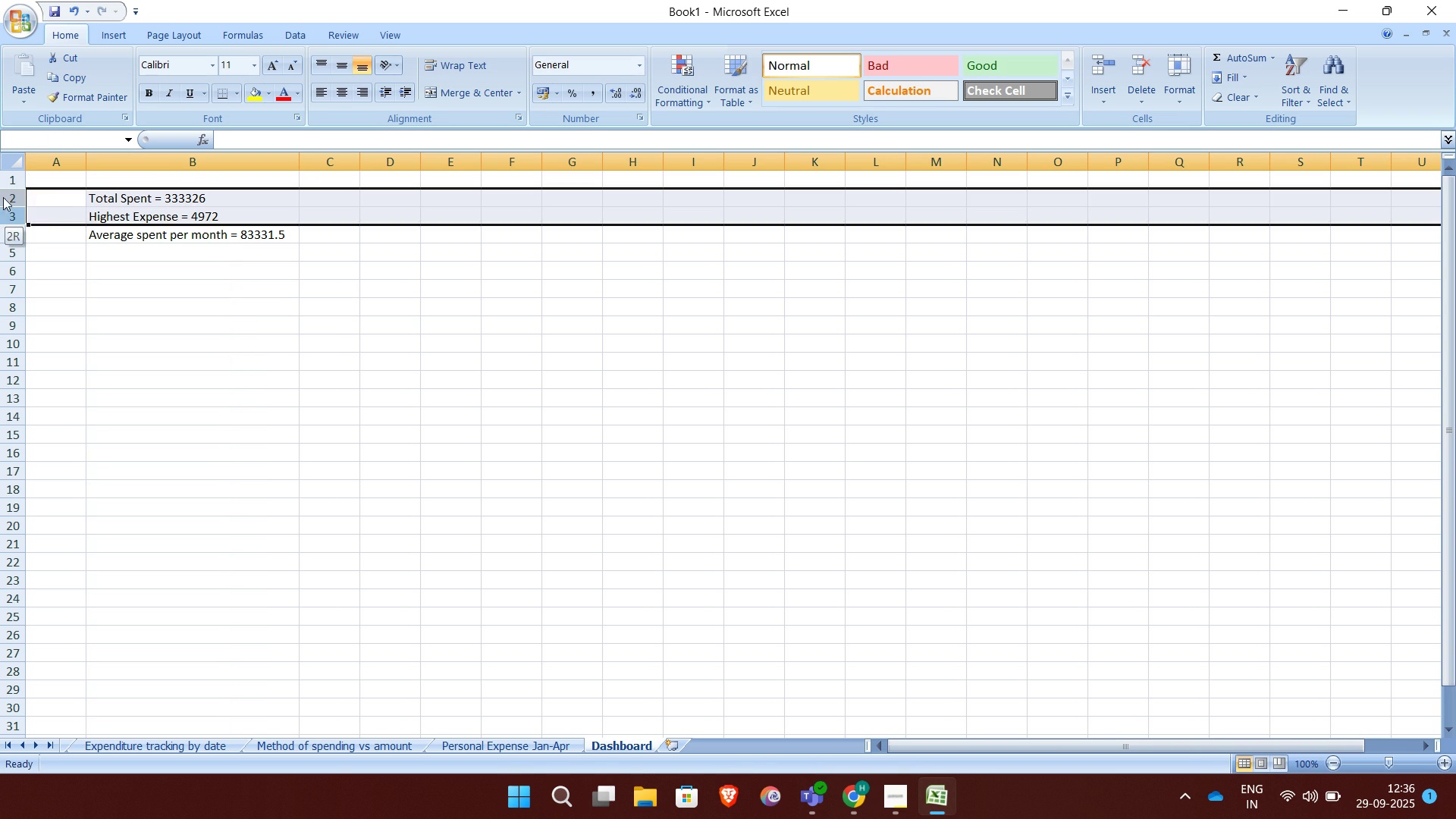 
key(Shift+ArrowDown)
 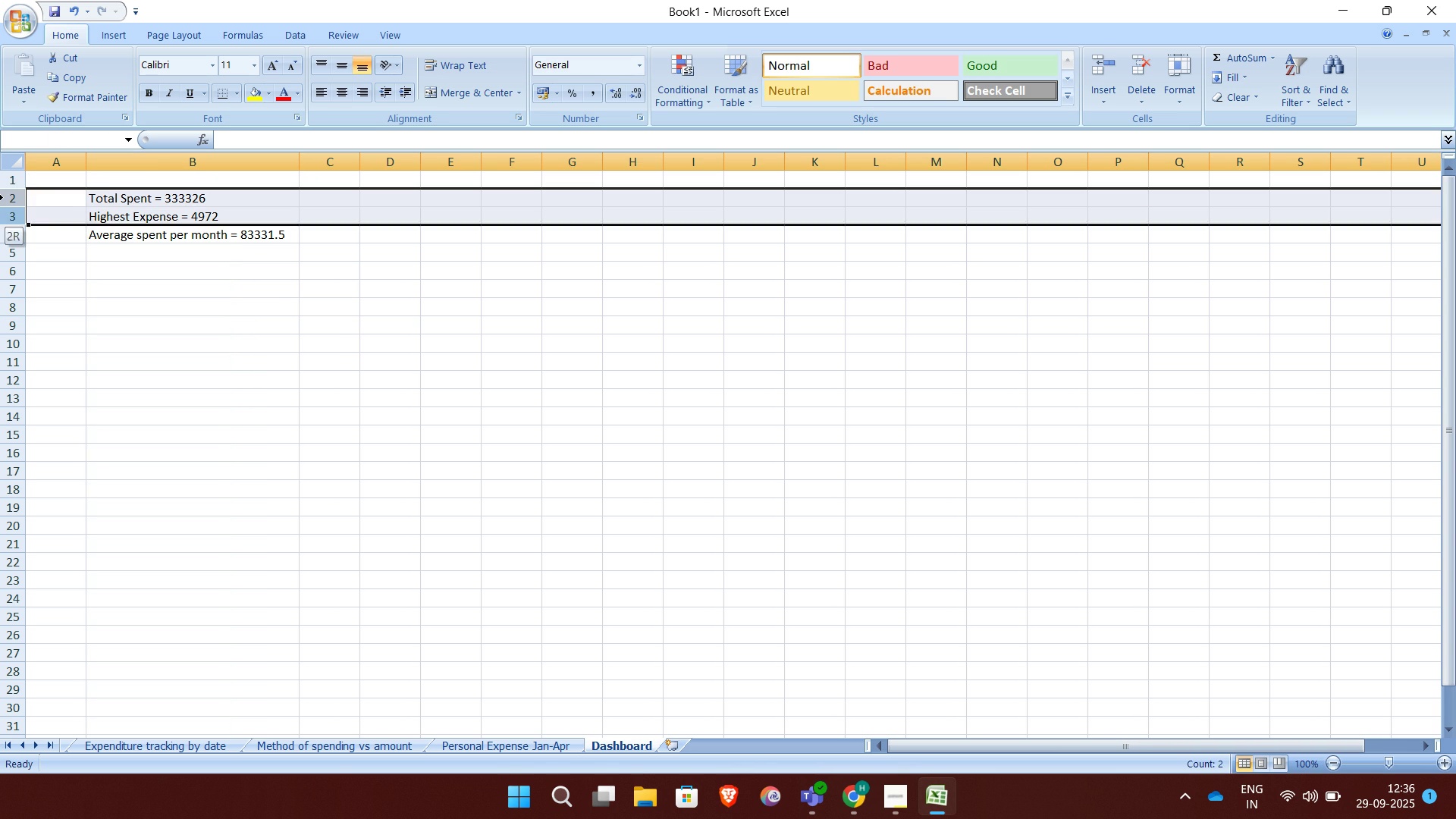 
key(Shift+ArrowDown)
 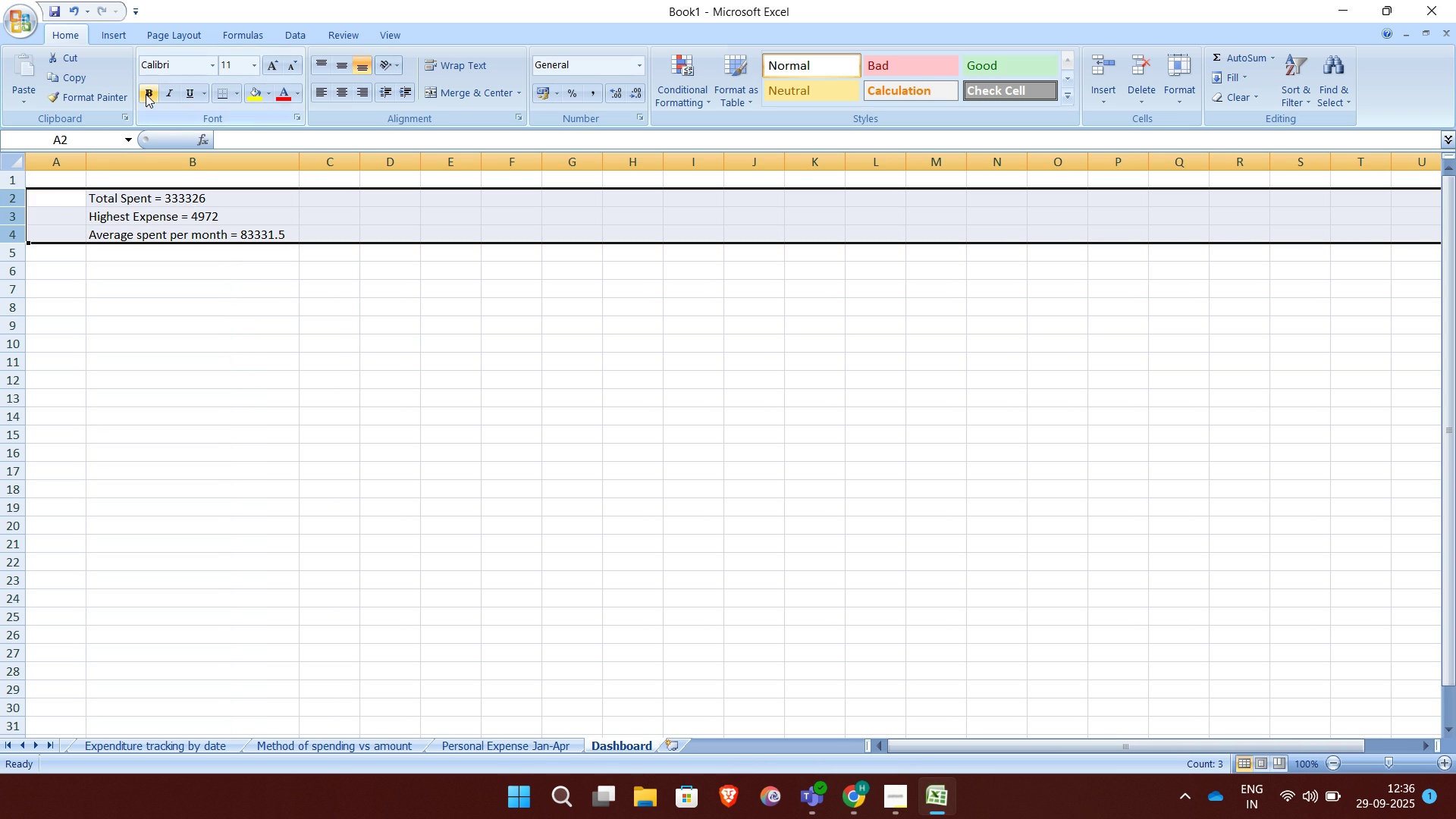 
left_click([146, 94])
 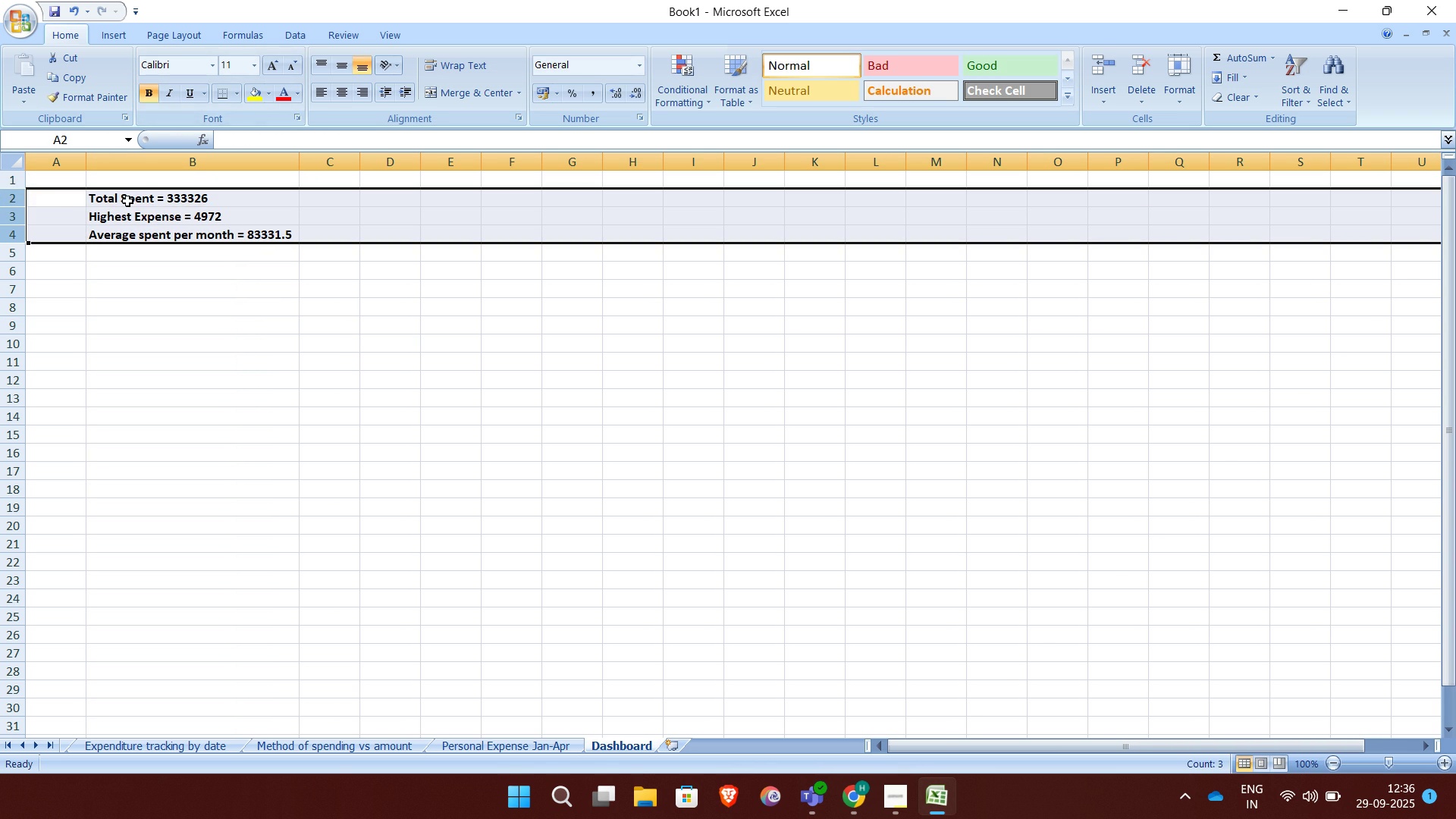 
left_click([127, 201])
 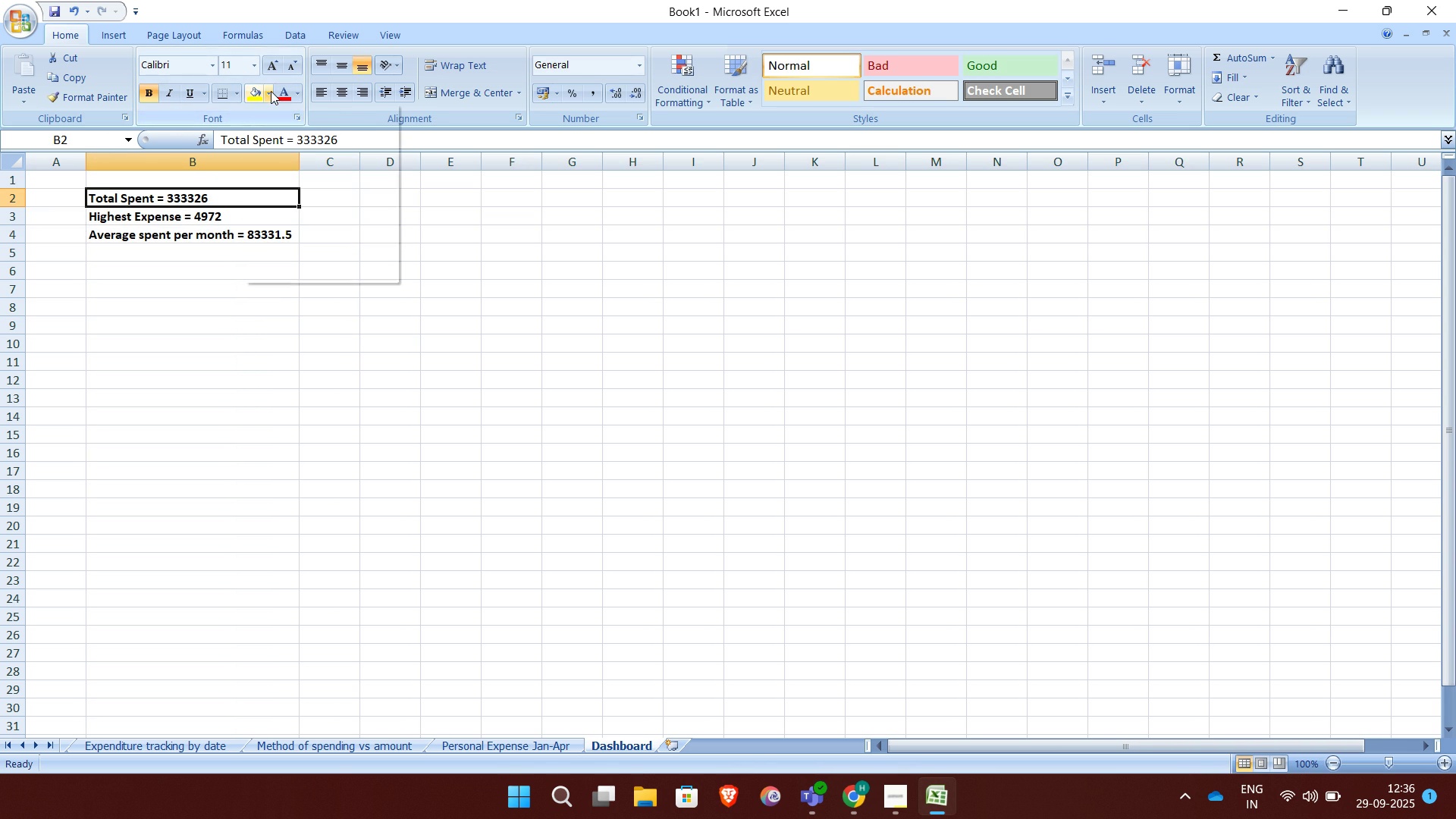 
left_click([271, 91])
 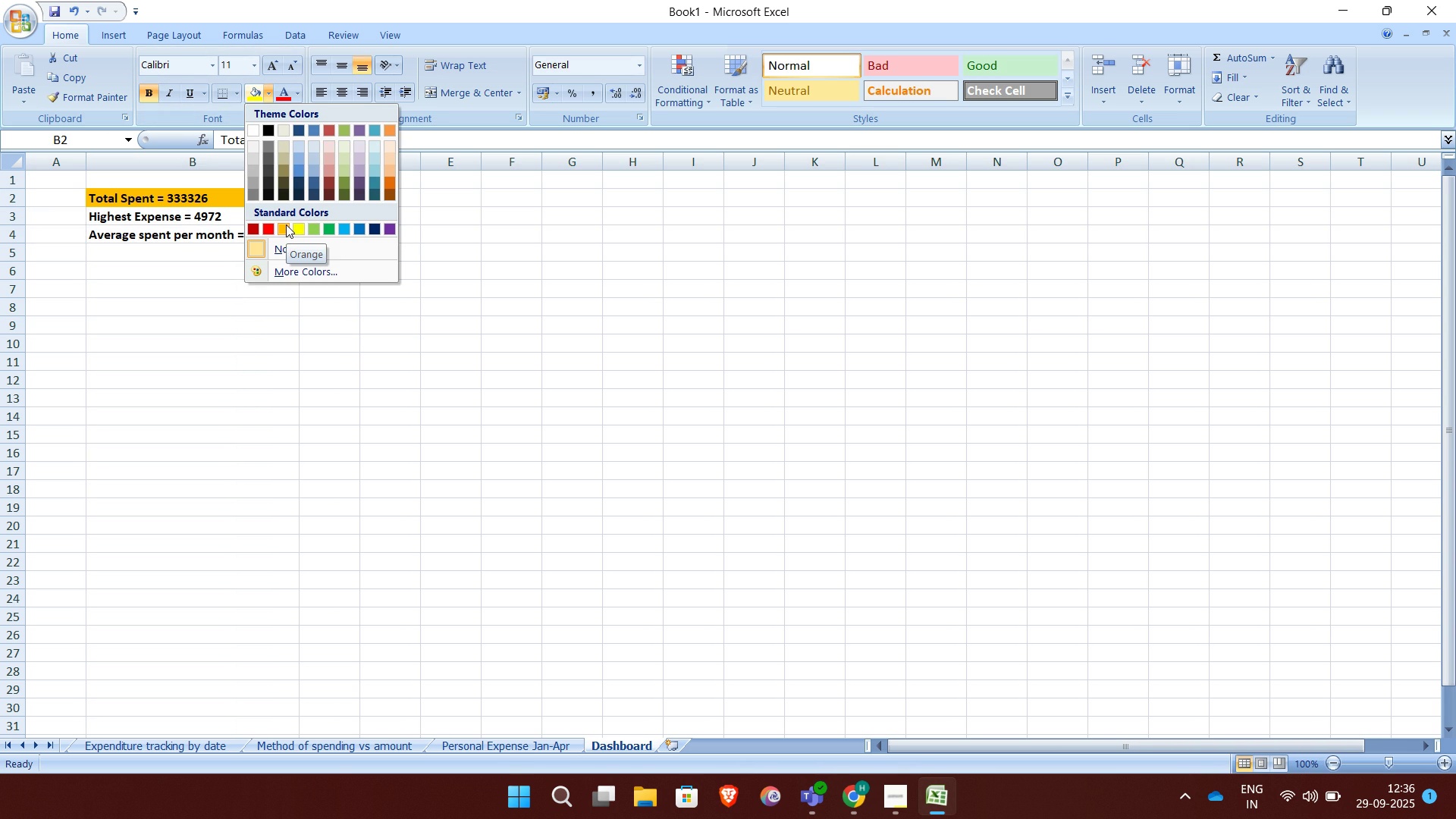 
left_click([286, 224])
 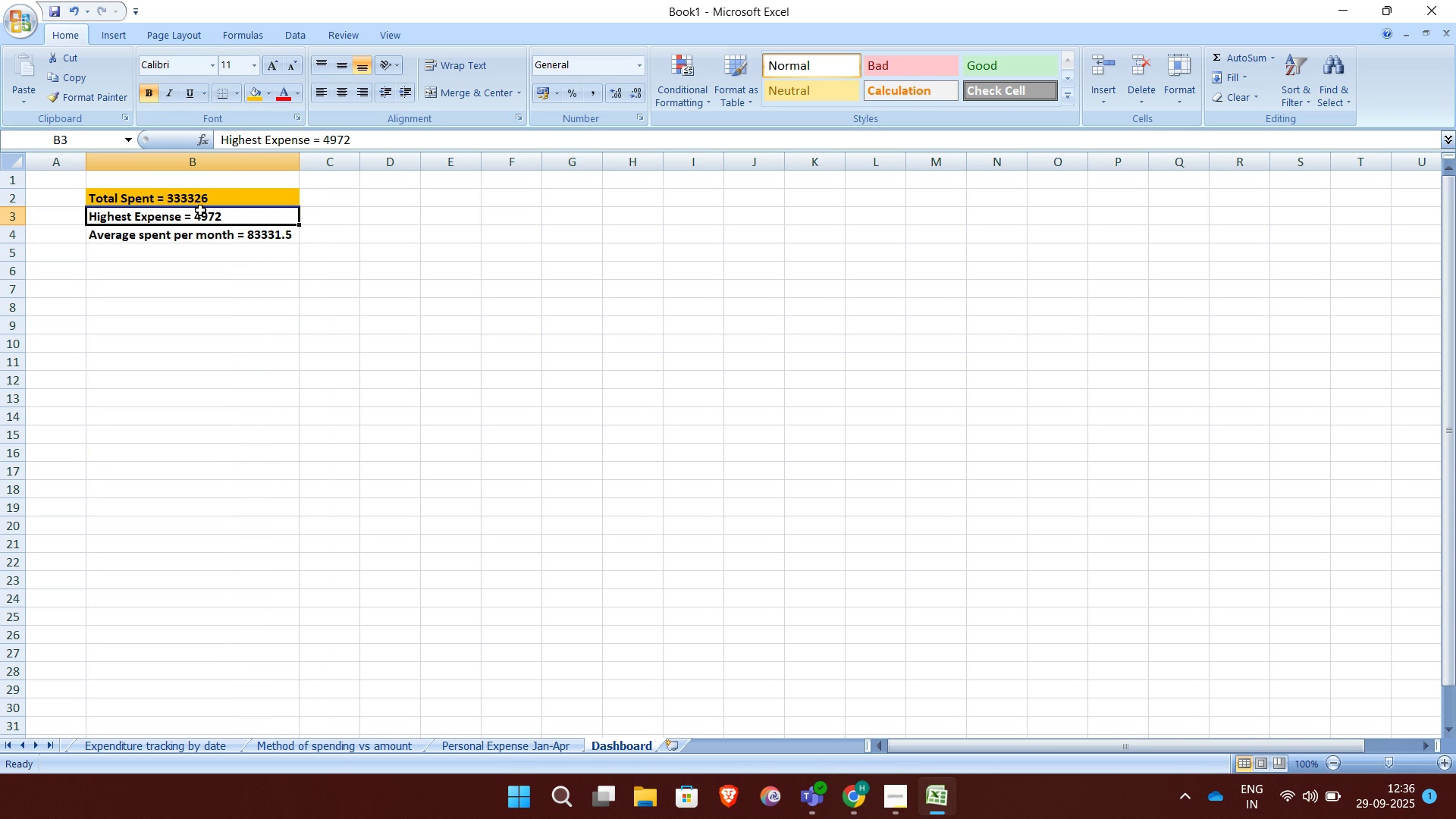 
left_click([200, 210])
 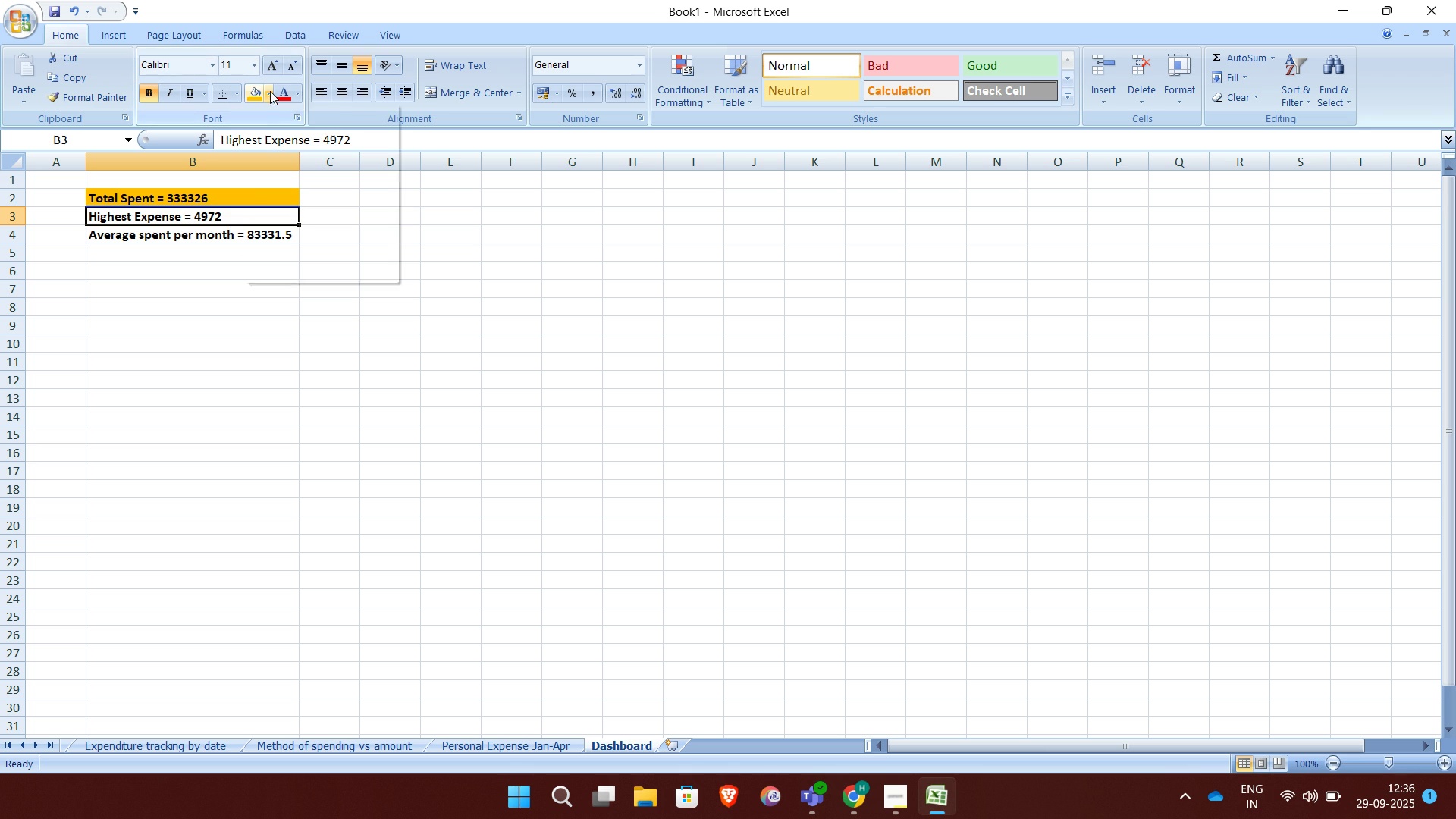 
left_click([270, 91])
 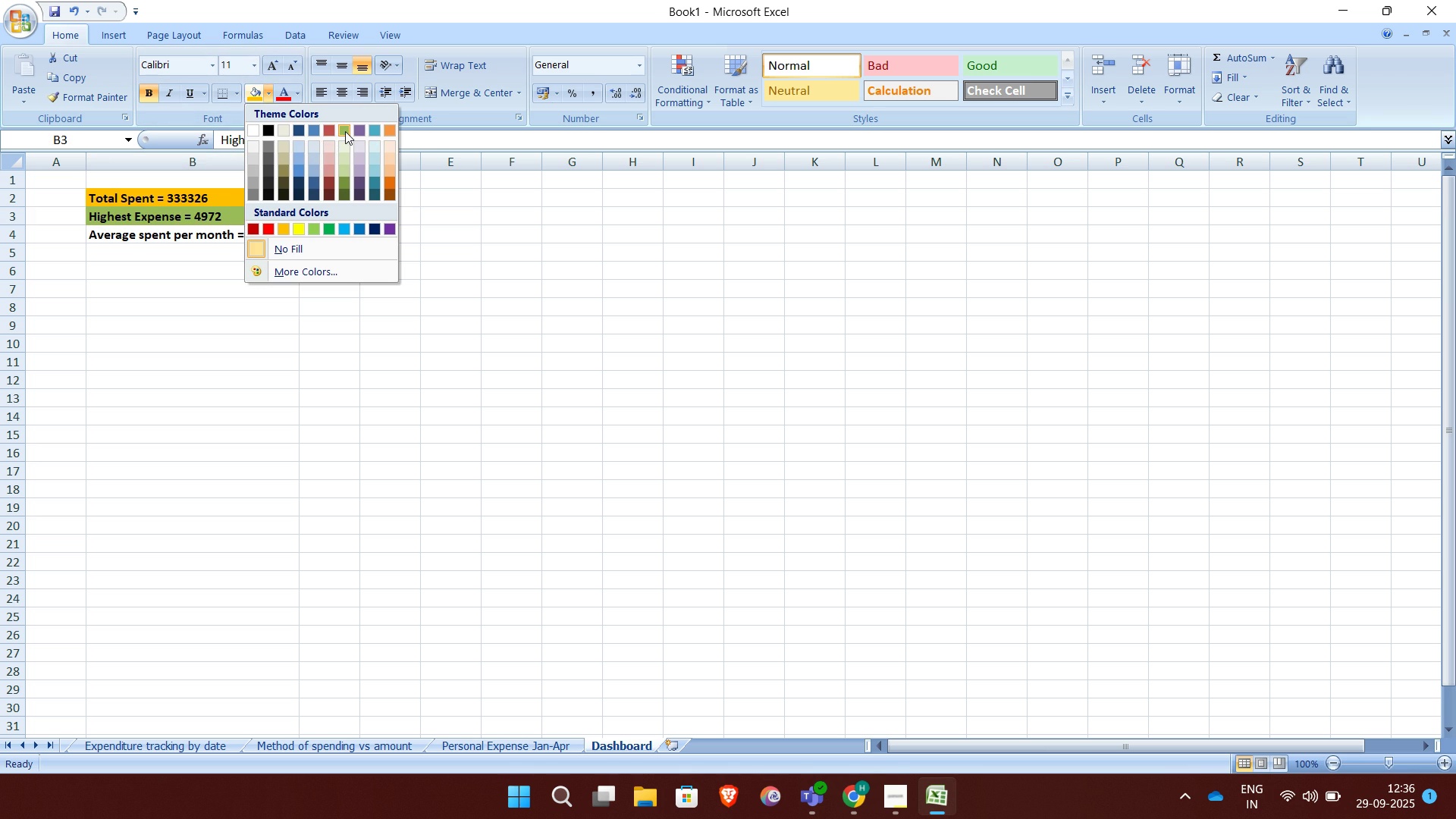 
left_click([345, 131])
 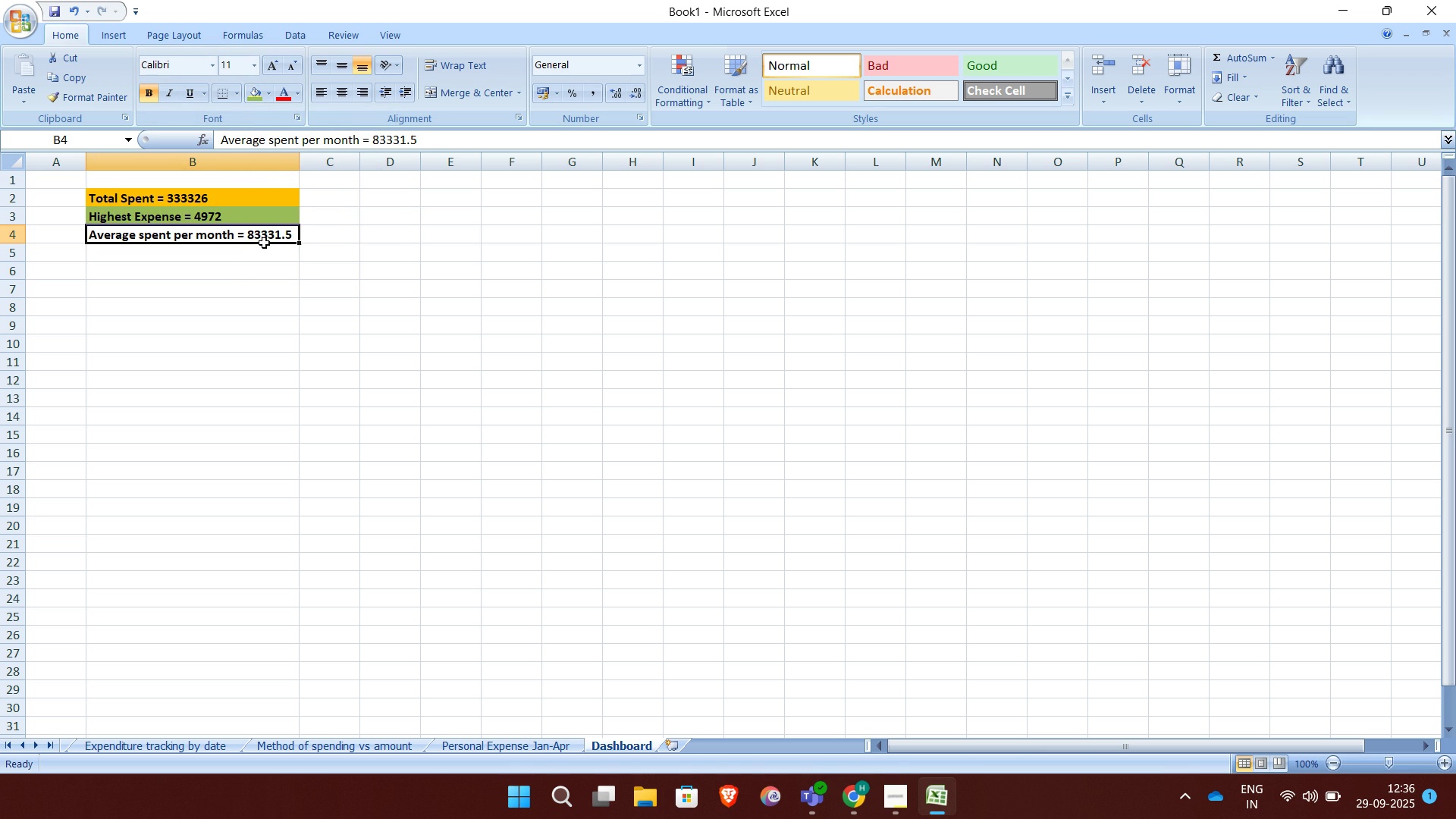 
left_click([264, 243])
 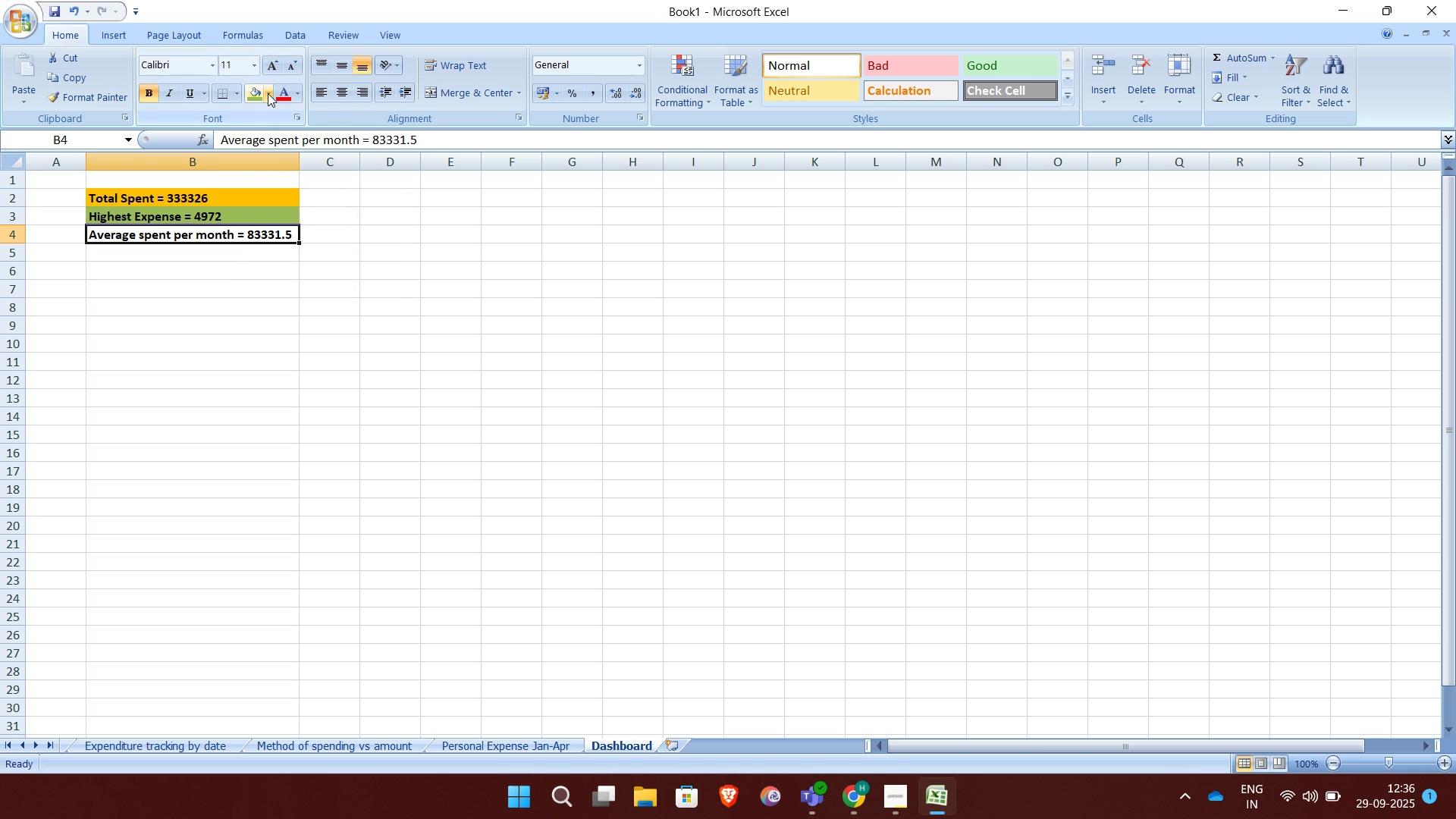 
left_click([268, 93])
 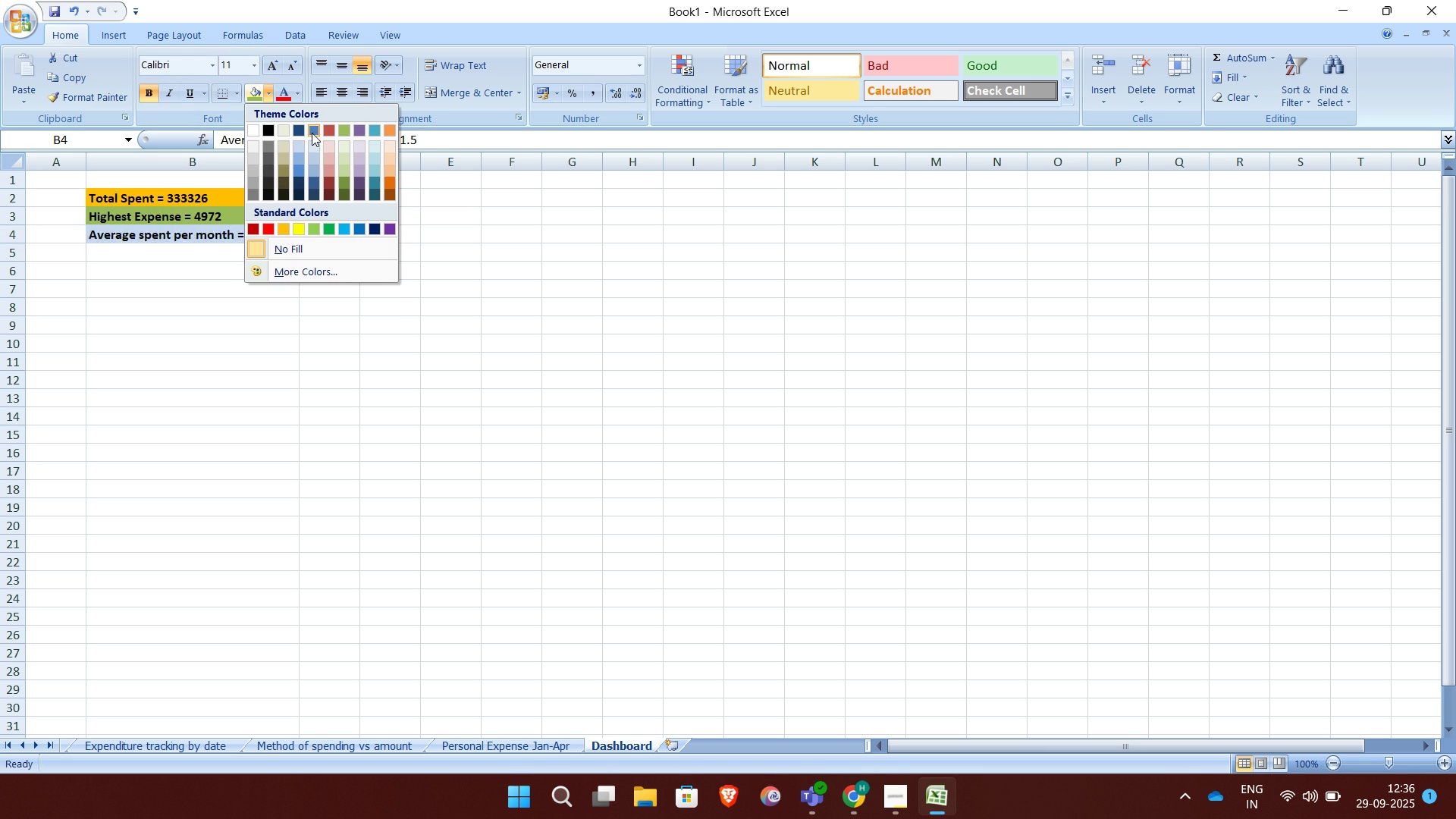 
left_click([316, 130])
 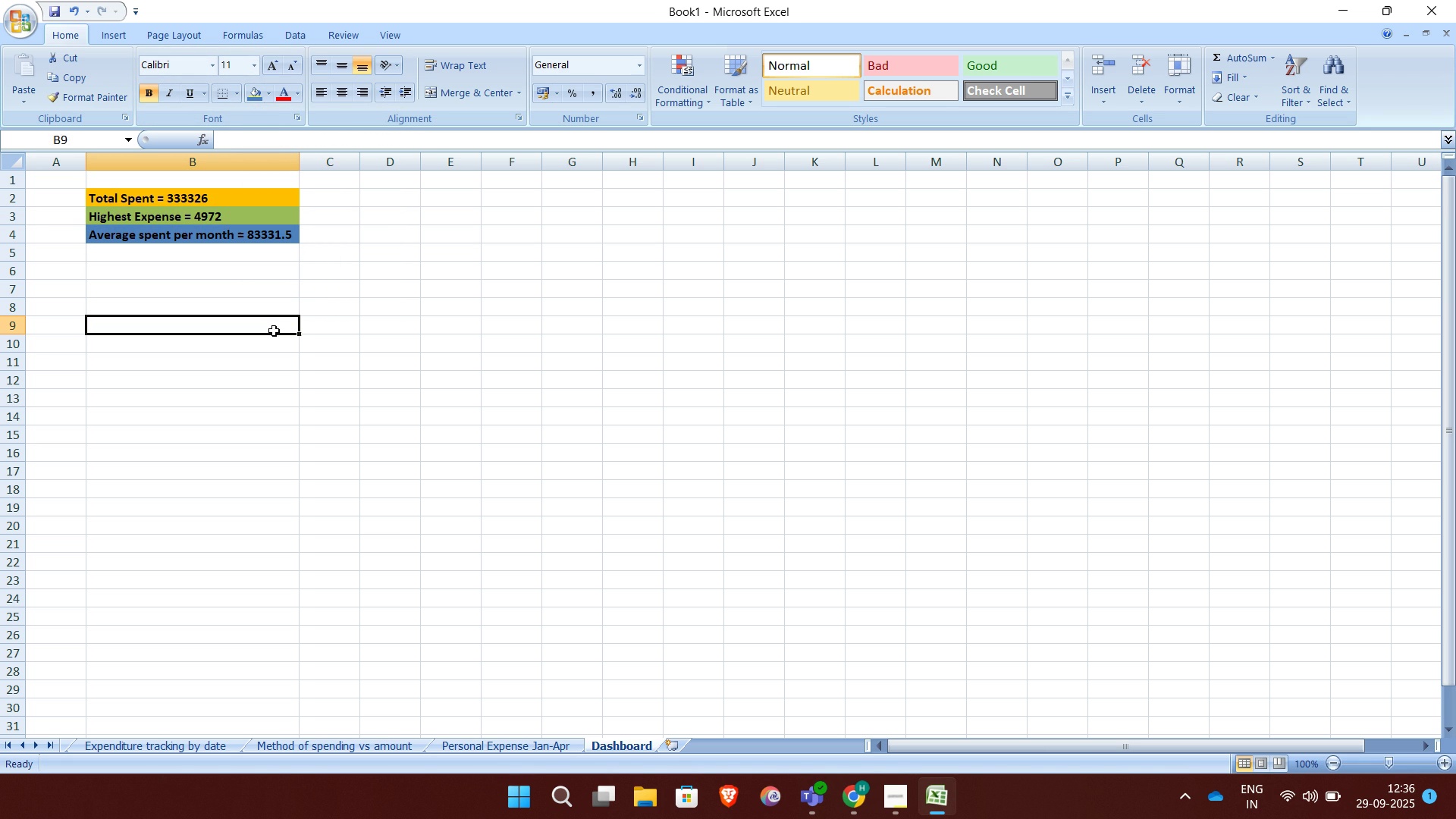 
left_click([274, 331])
 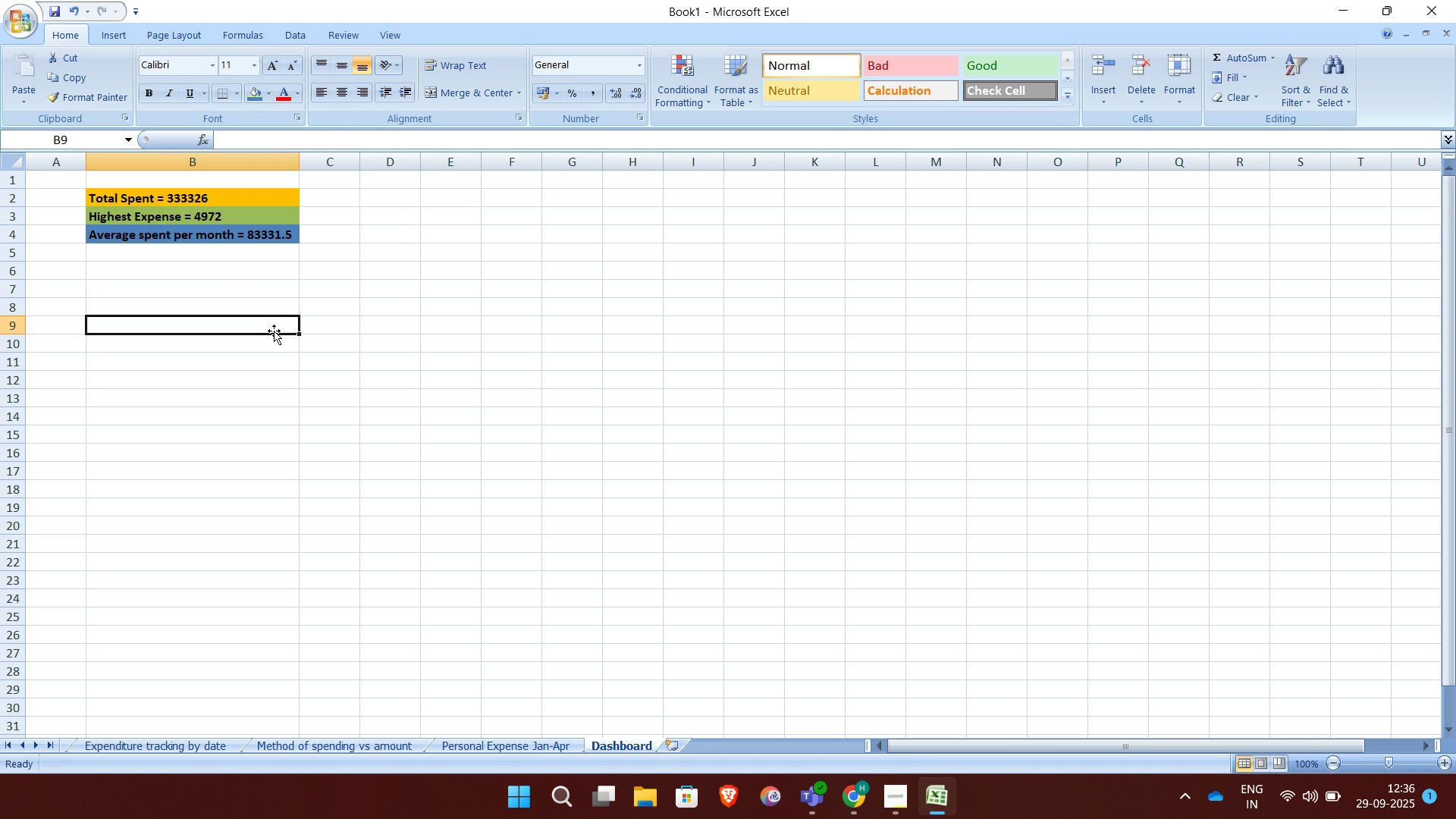 
wait(10.22)
 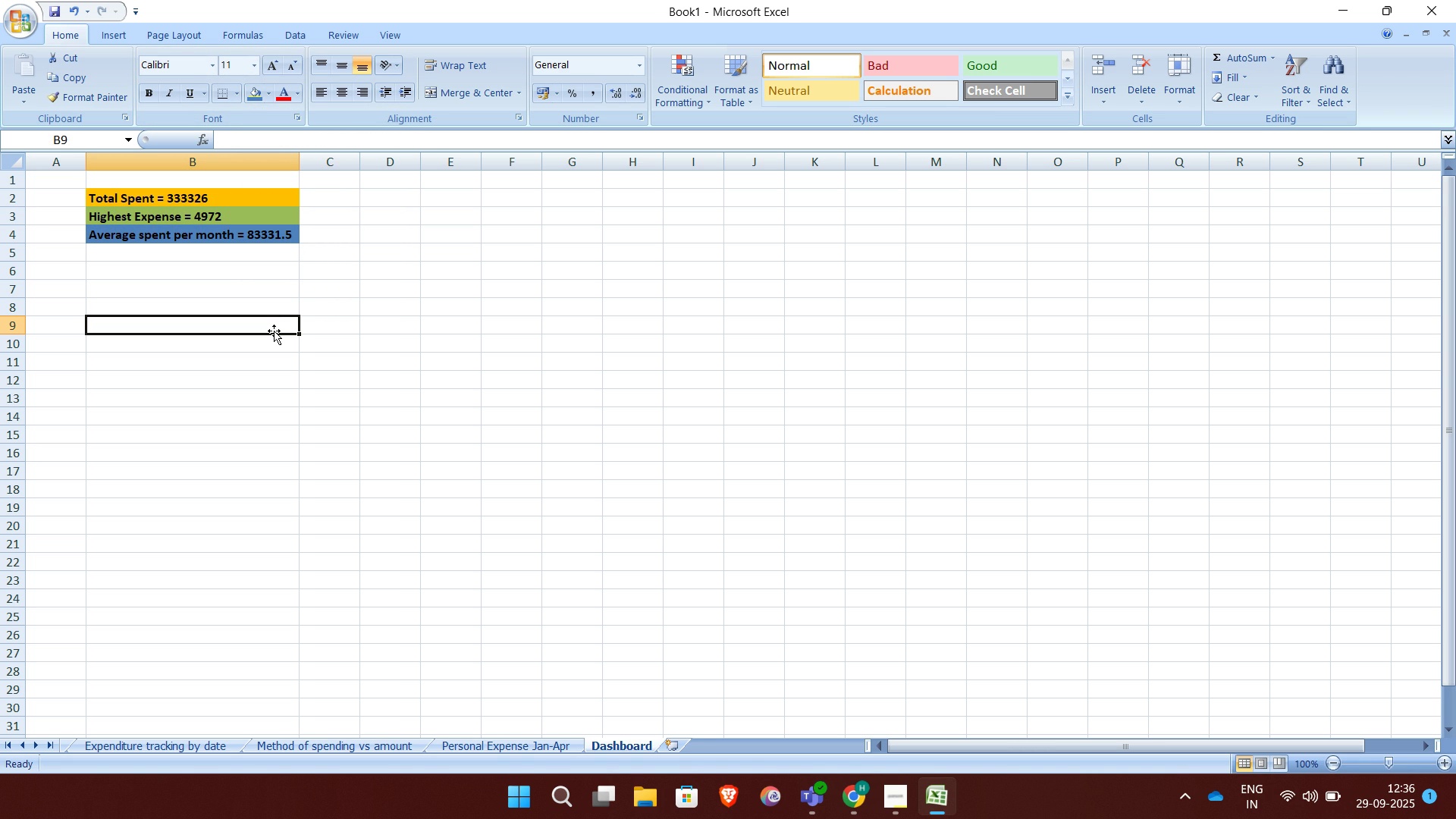 
left_click([504, 744])
 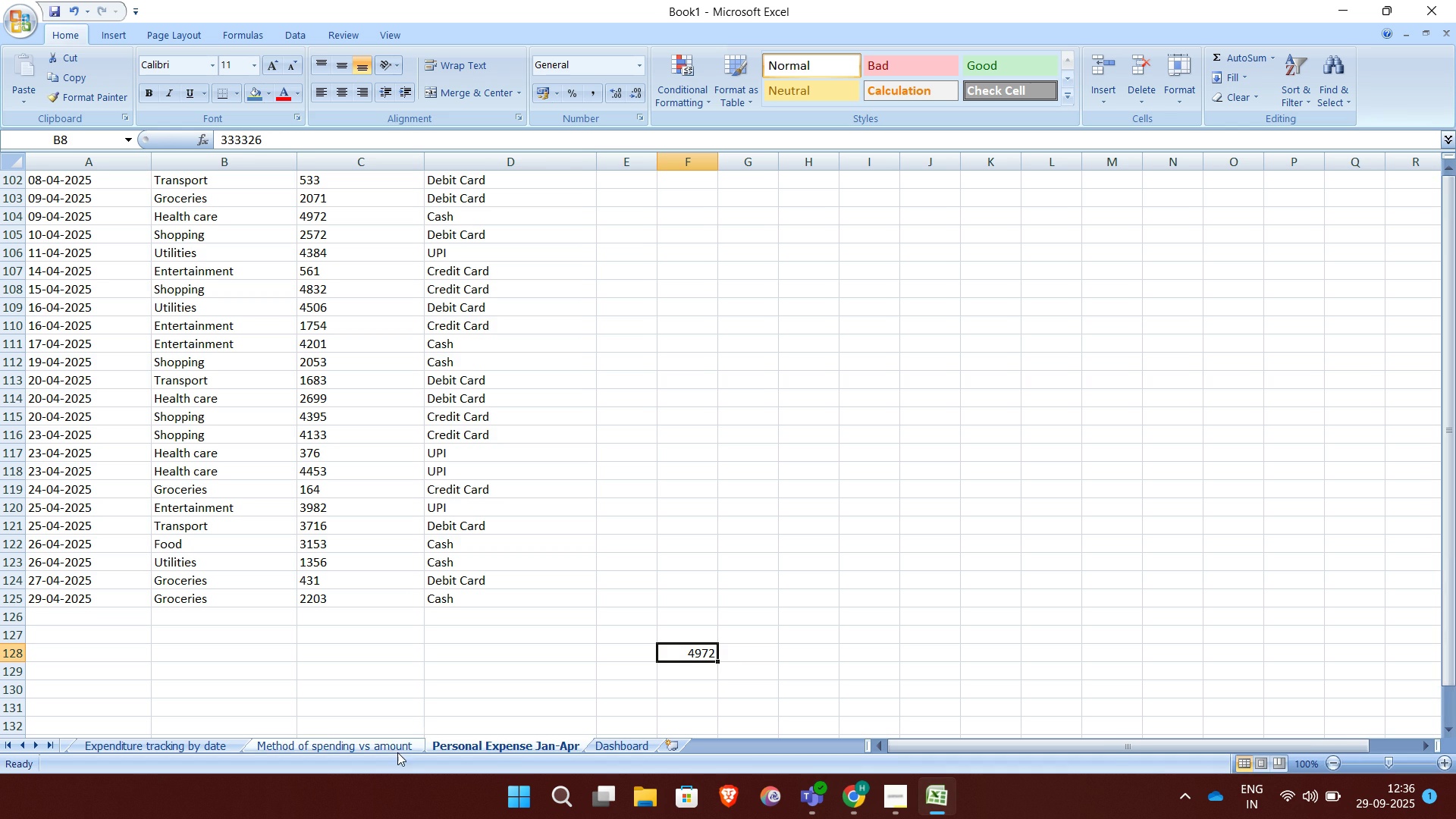 
left_click([397, 752])
 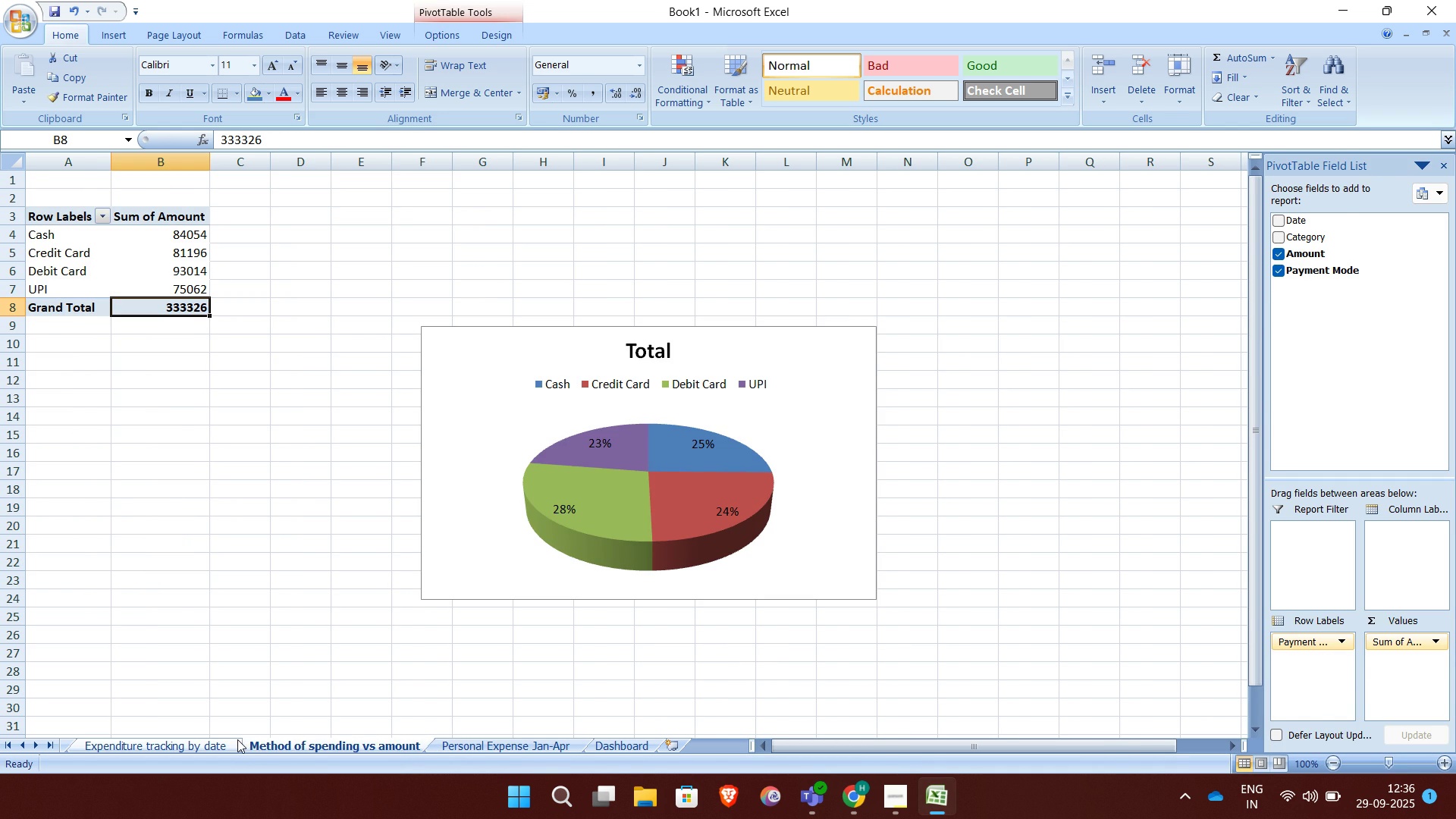 
left_click([229, 739])
 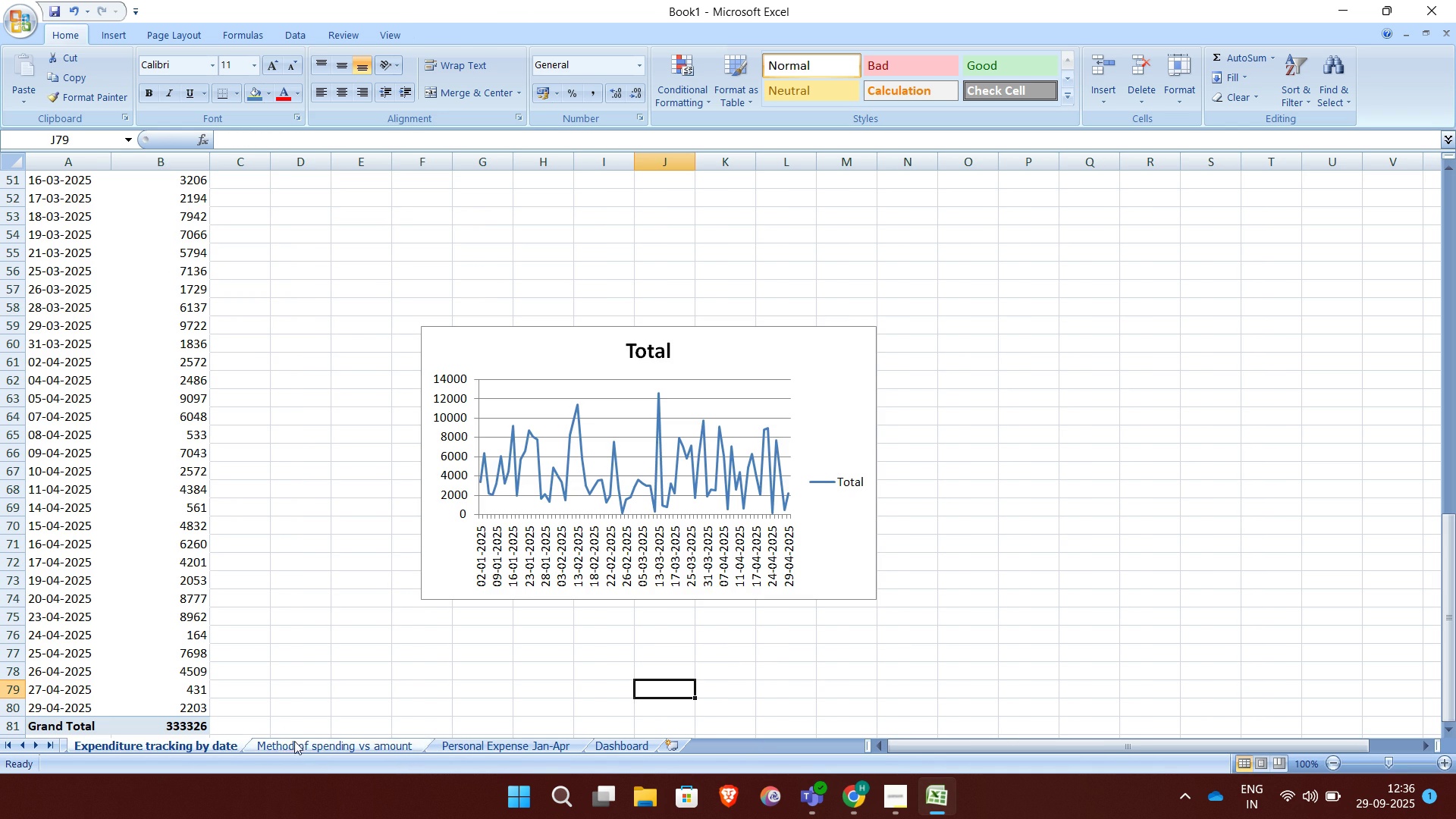 
left_click([309, 750])
 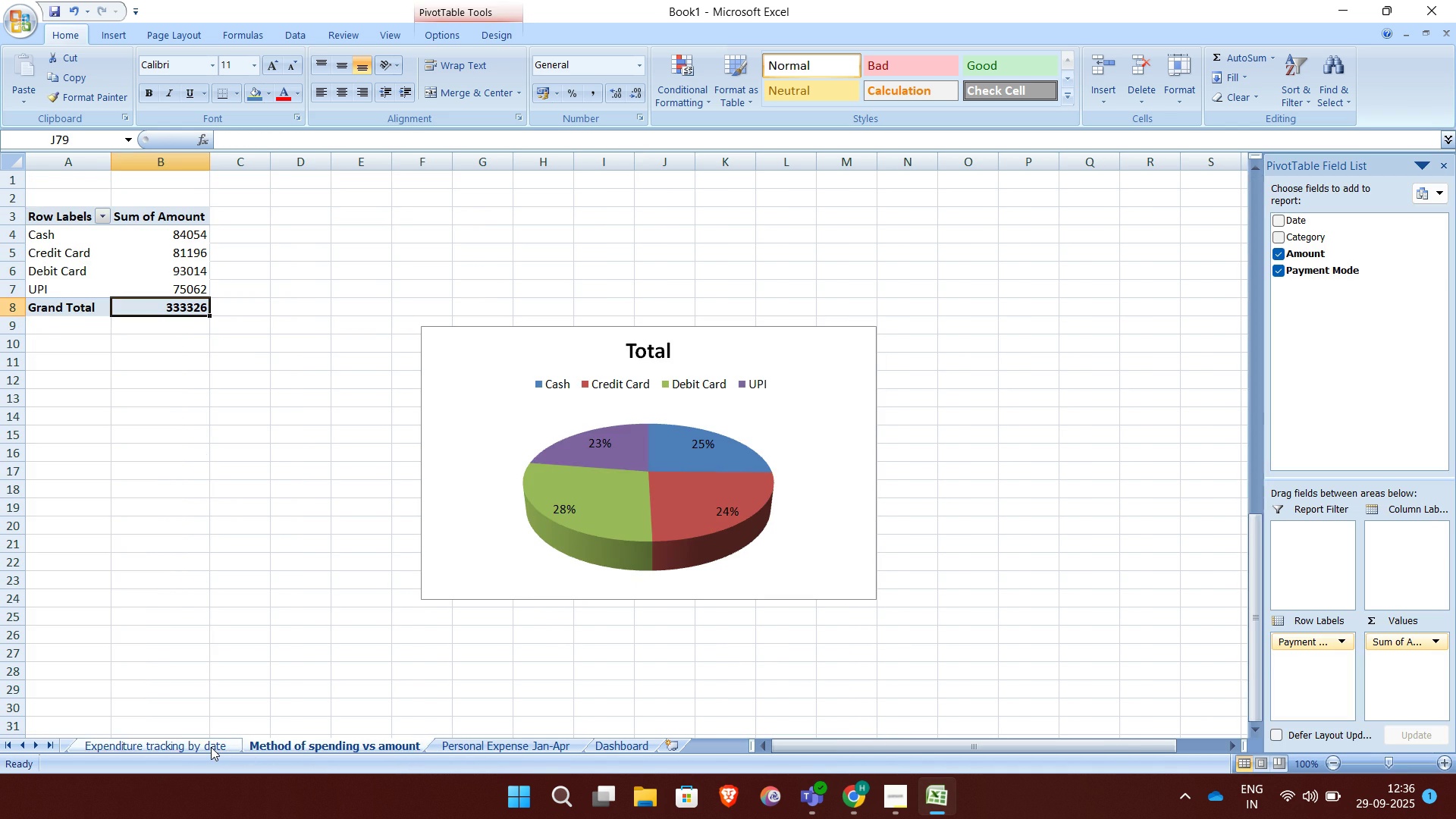 
left_click([211, 747])
 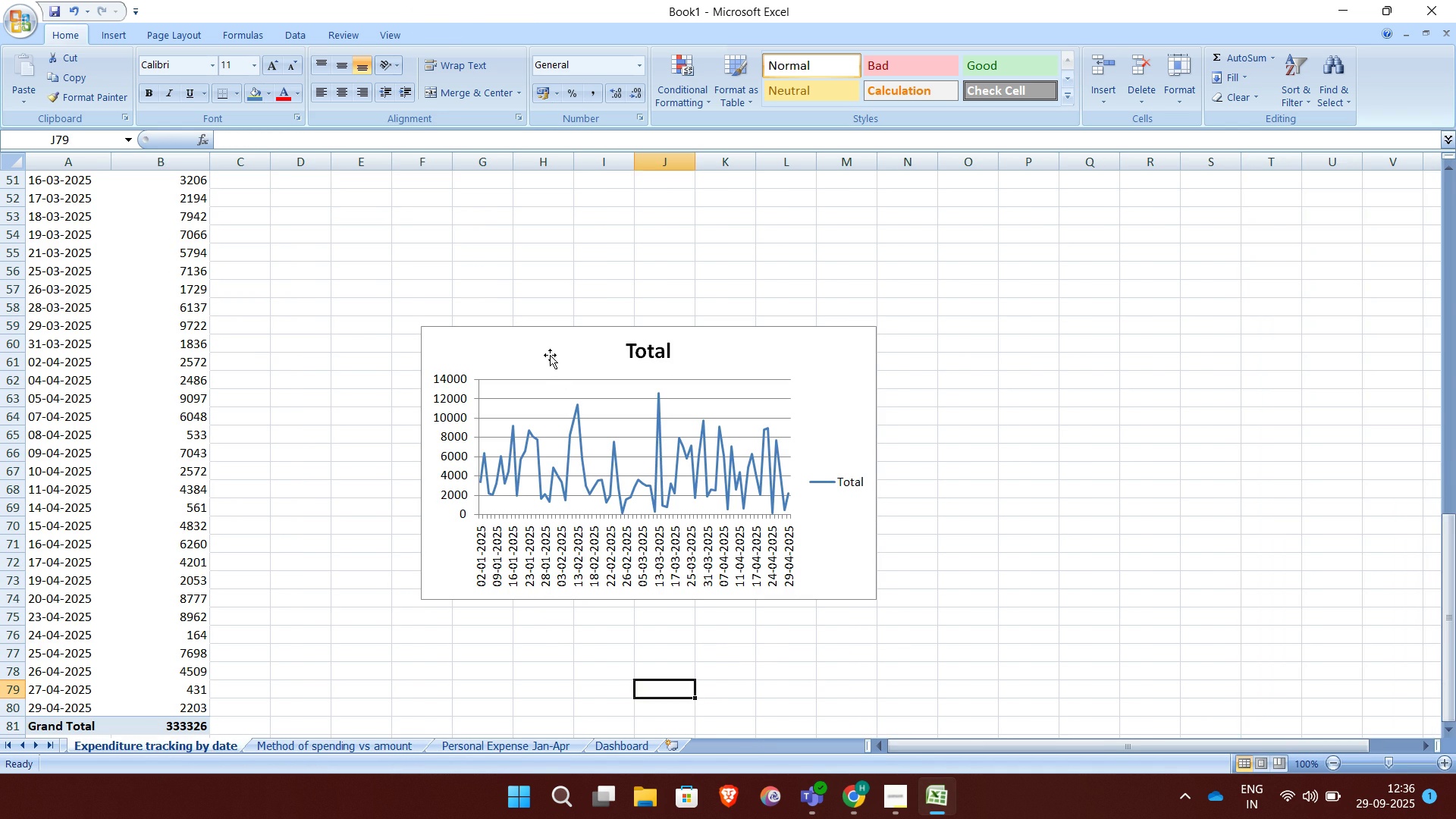 
left_click([550, 355])
 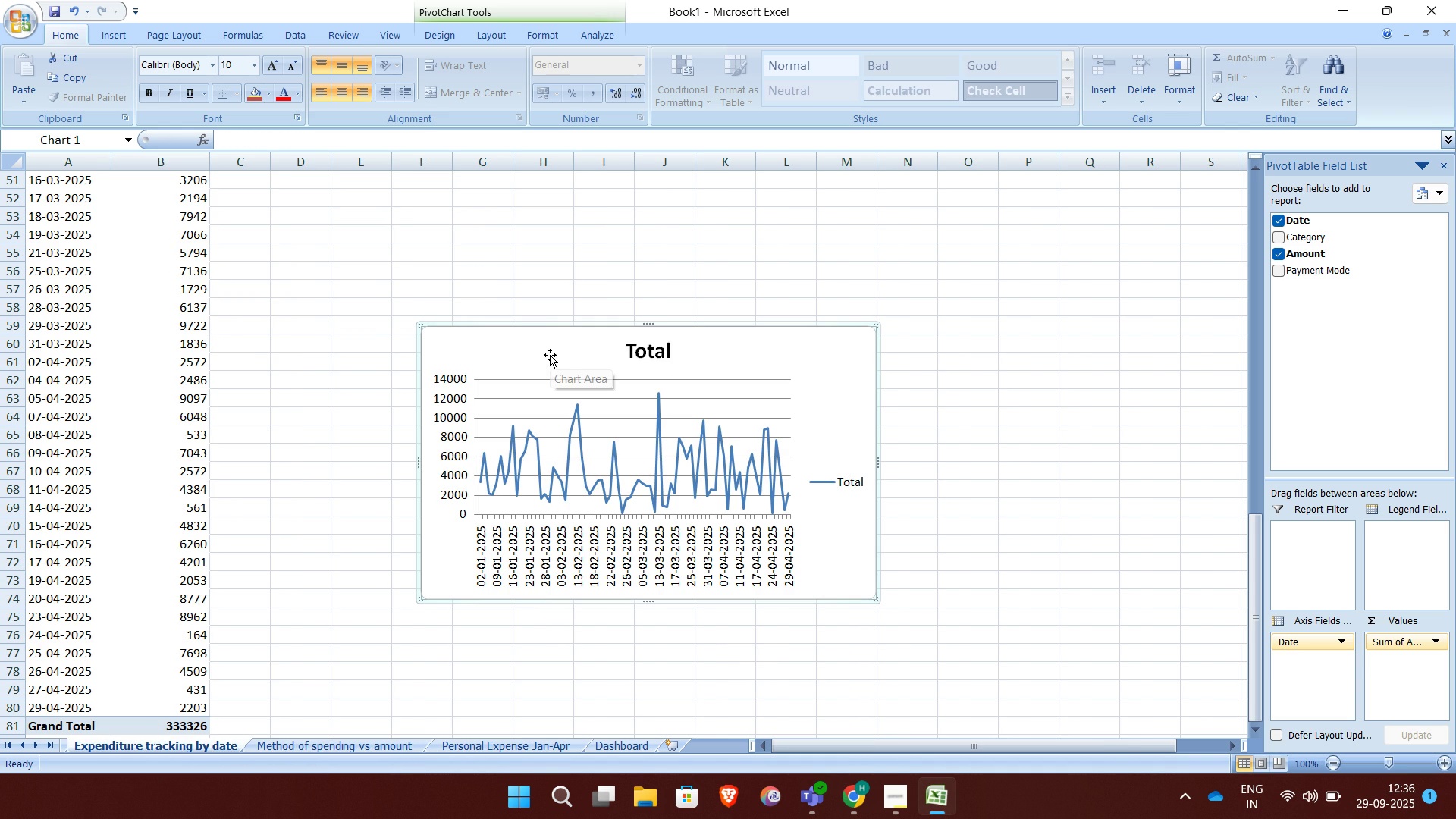 
key(Control+C)
 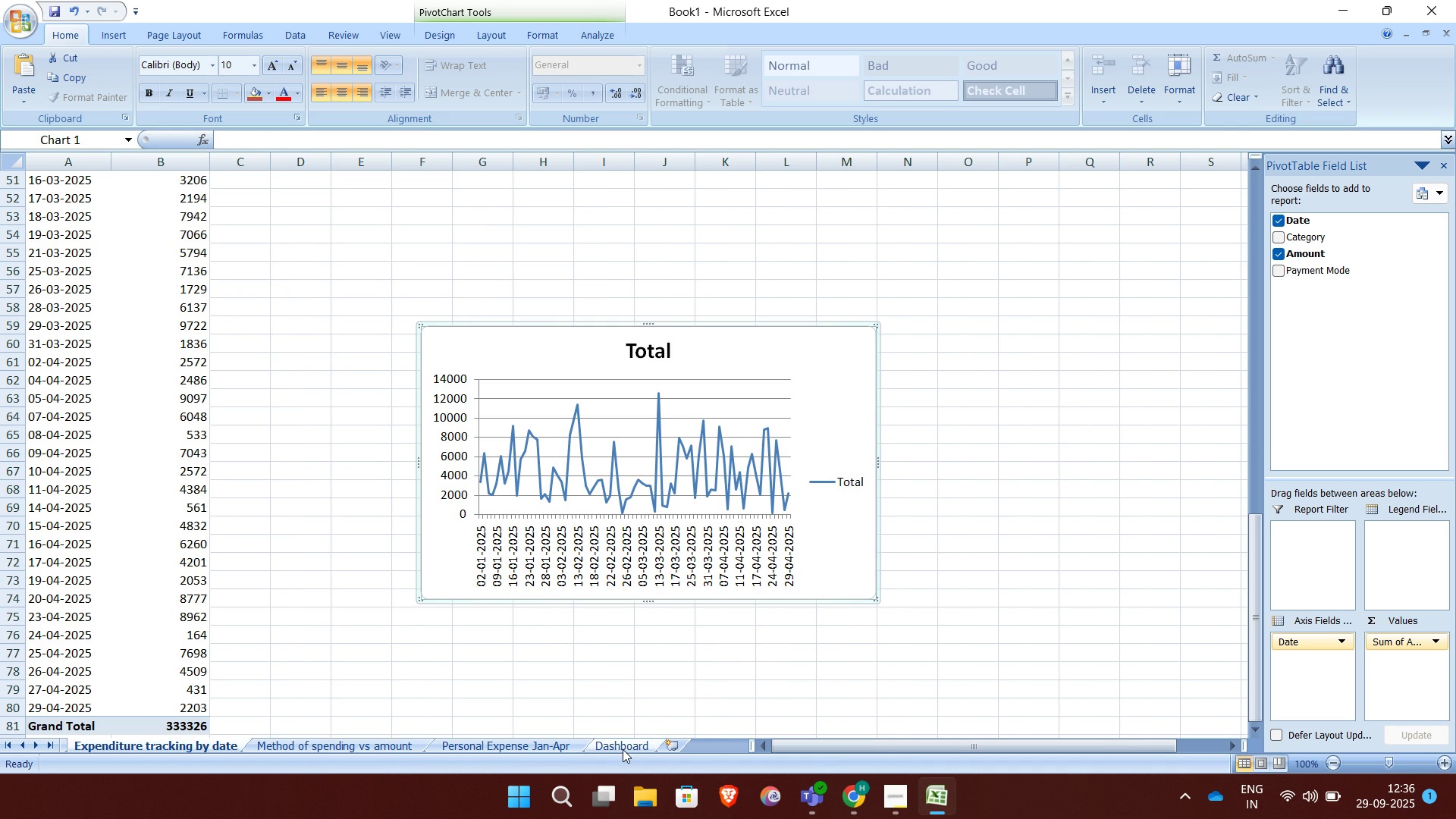 
left_click([622, 748])
 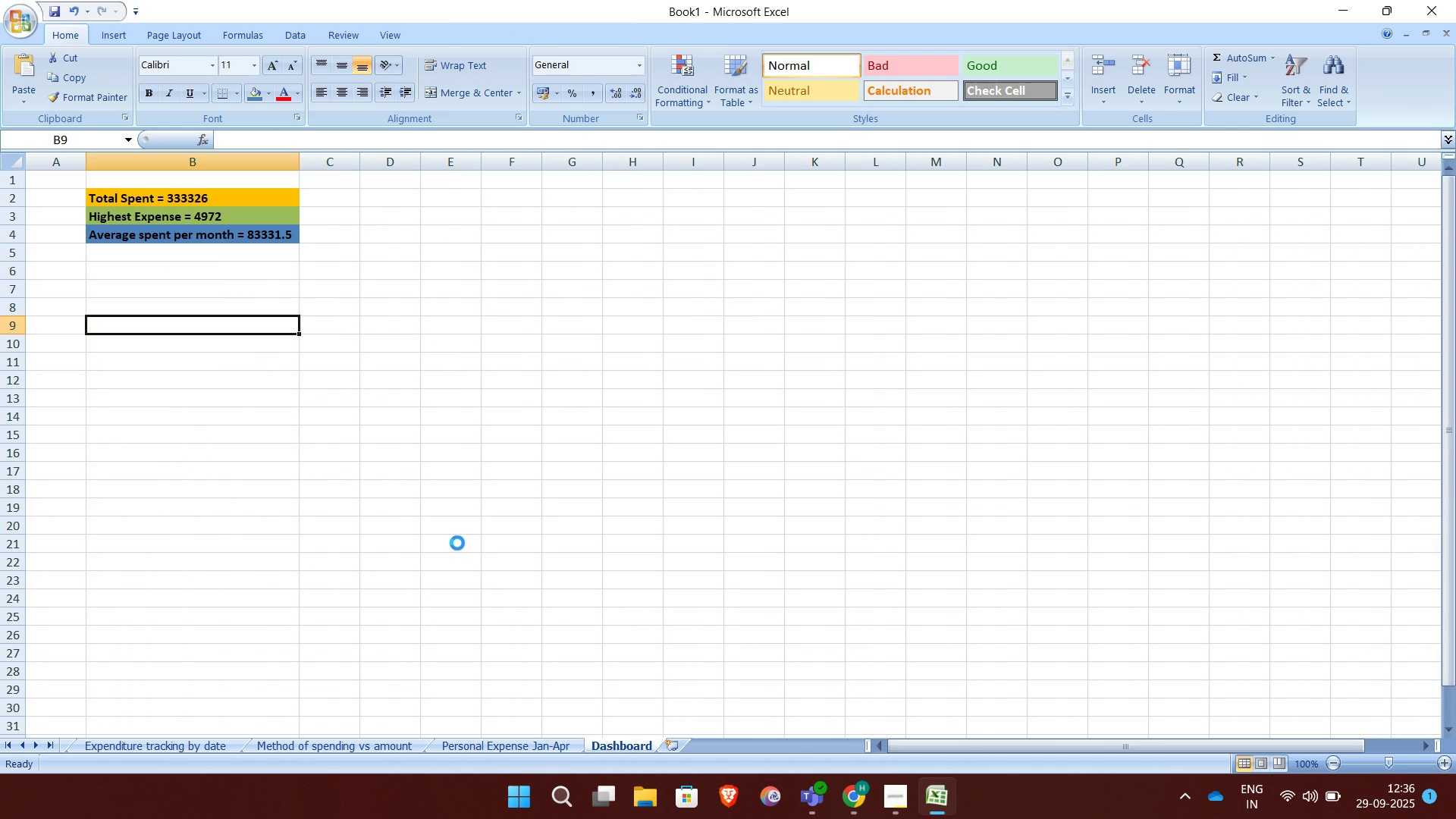 
key(Control+V)
 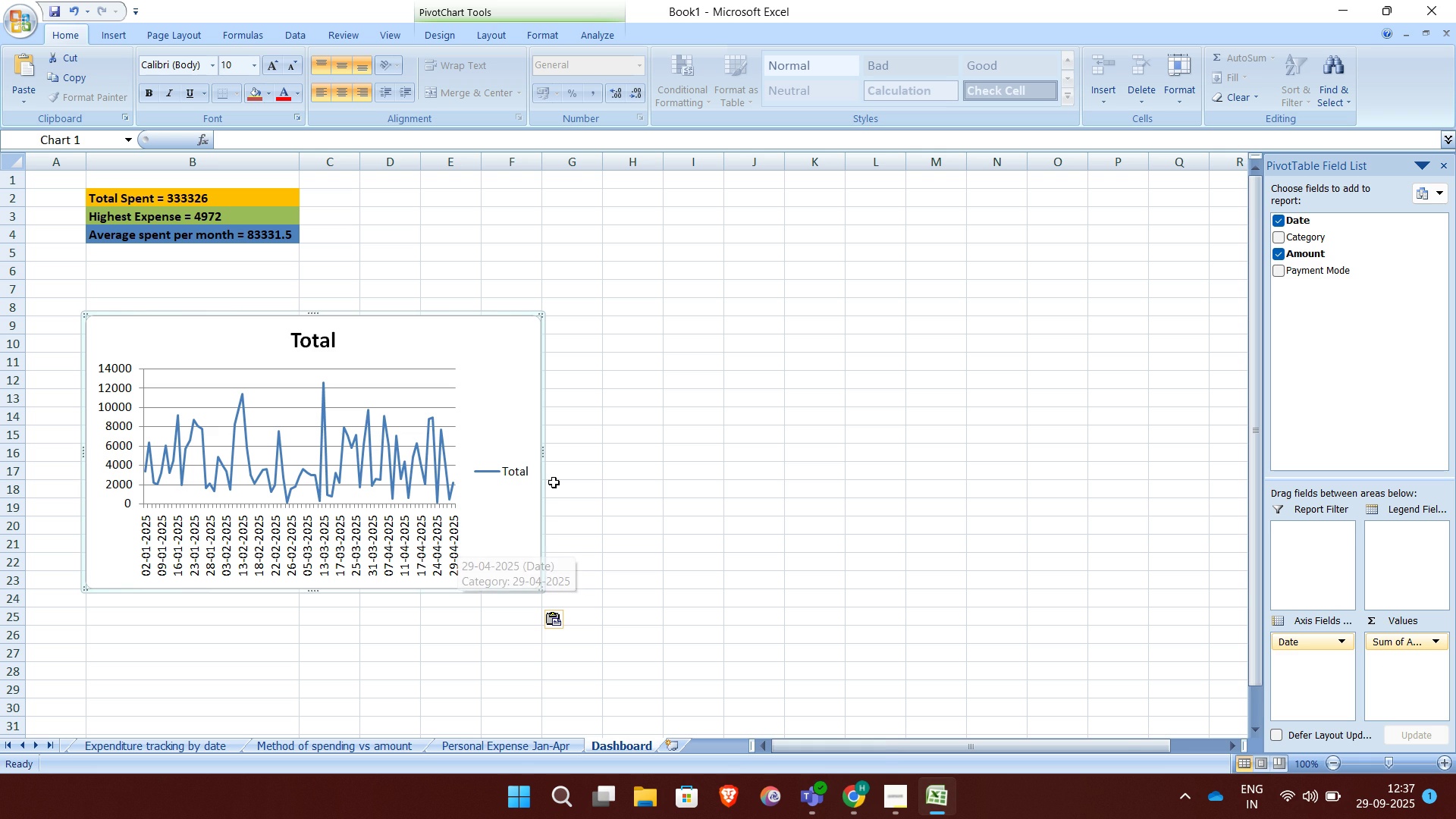 
left_click([554, 482])
 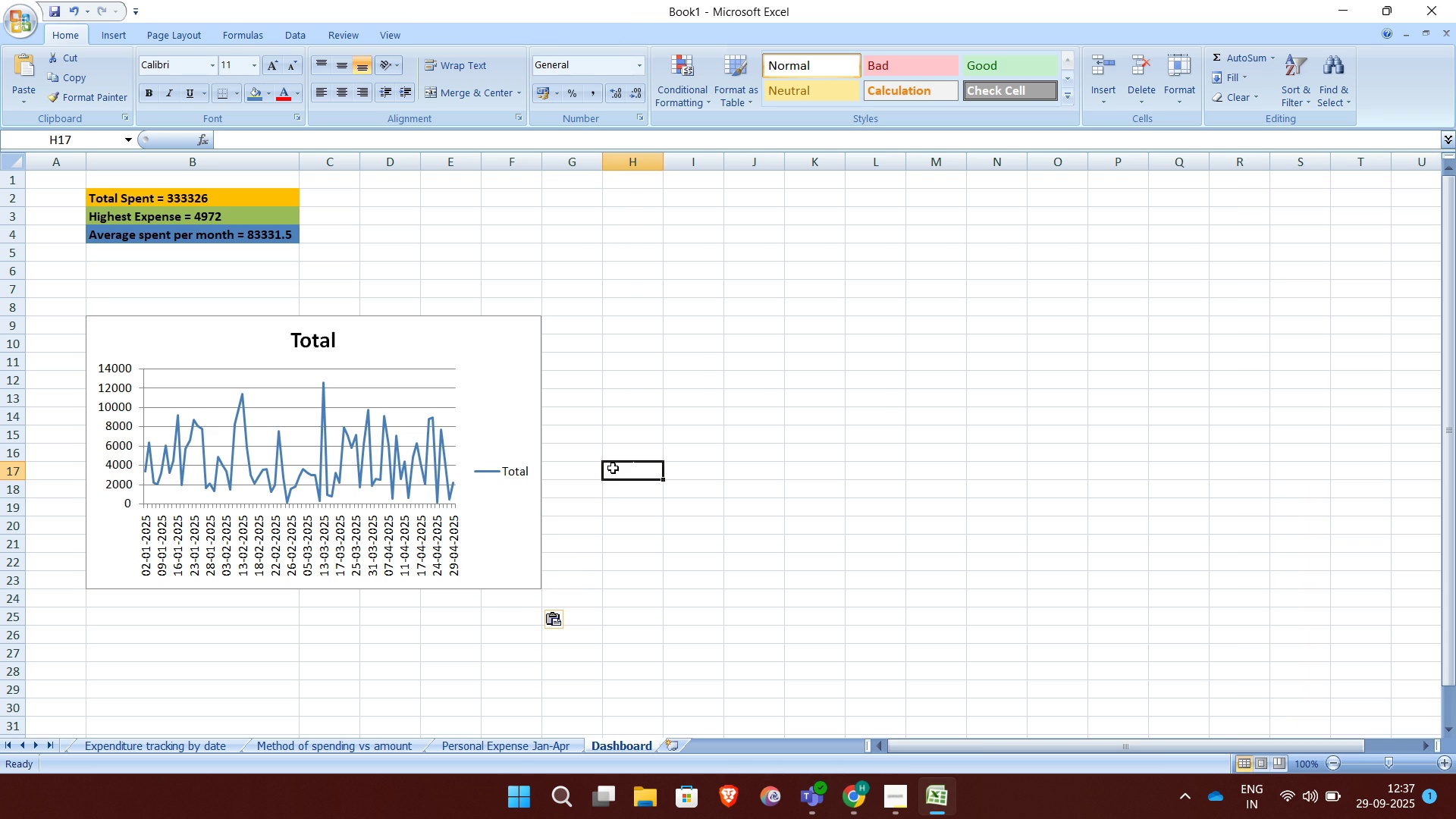 
left_click([613, 468])
 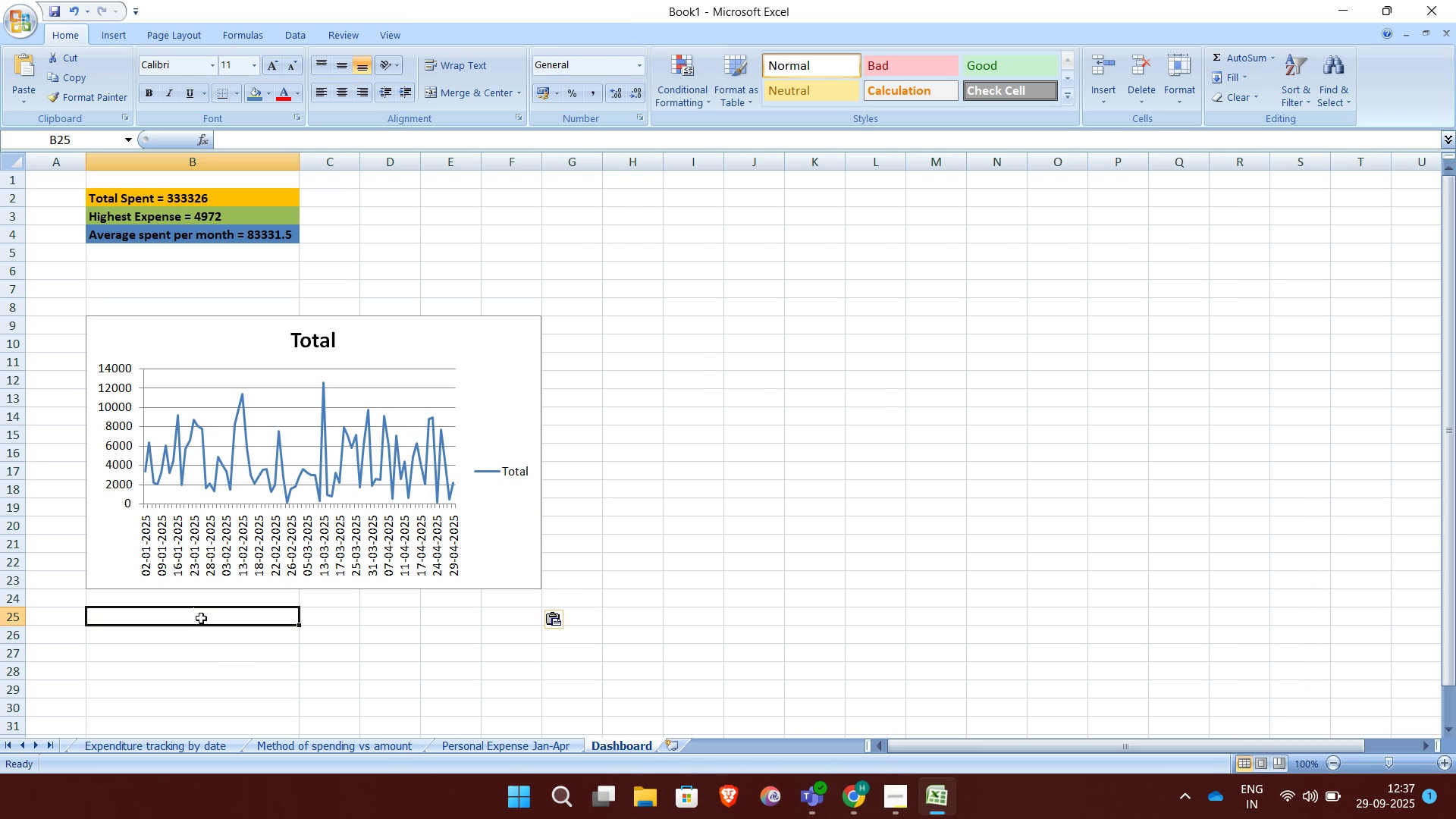 
left_click([201, 618])
 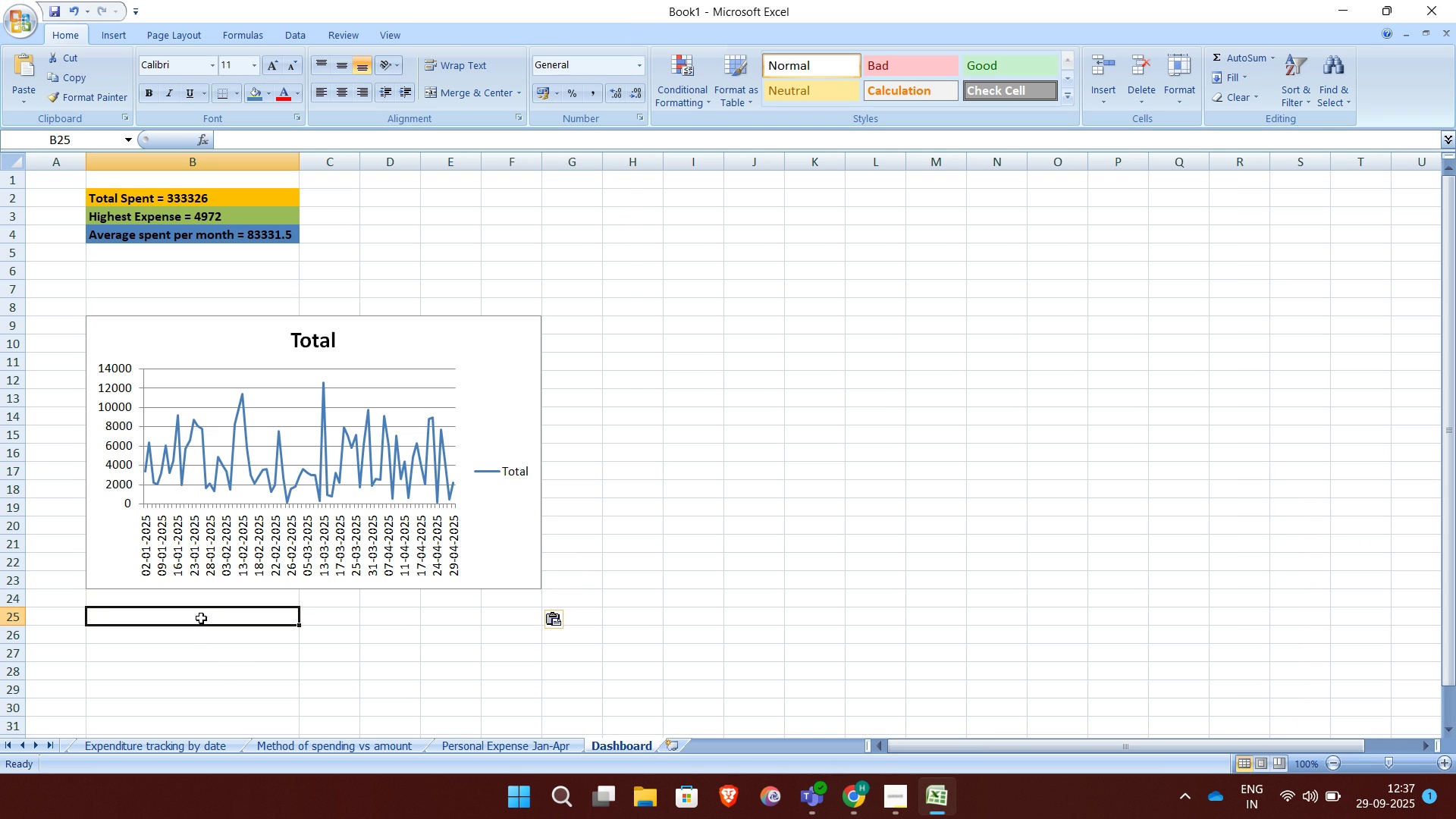 
wait(5.24)
 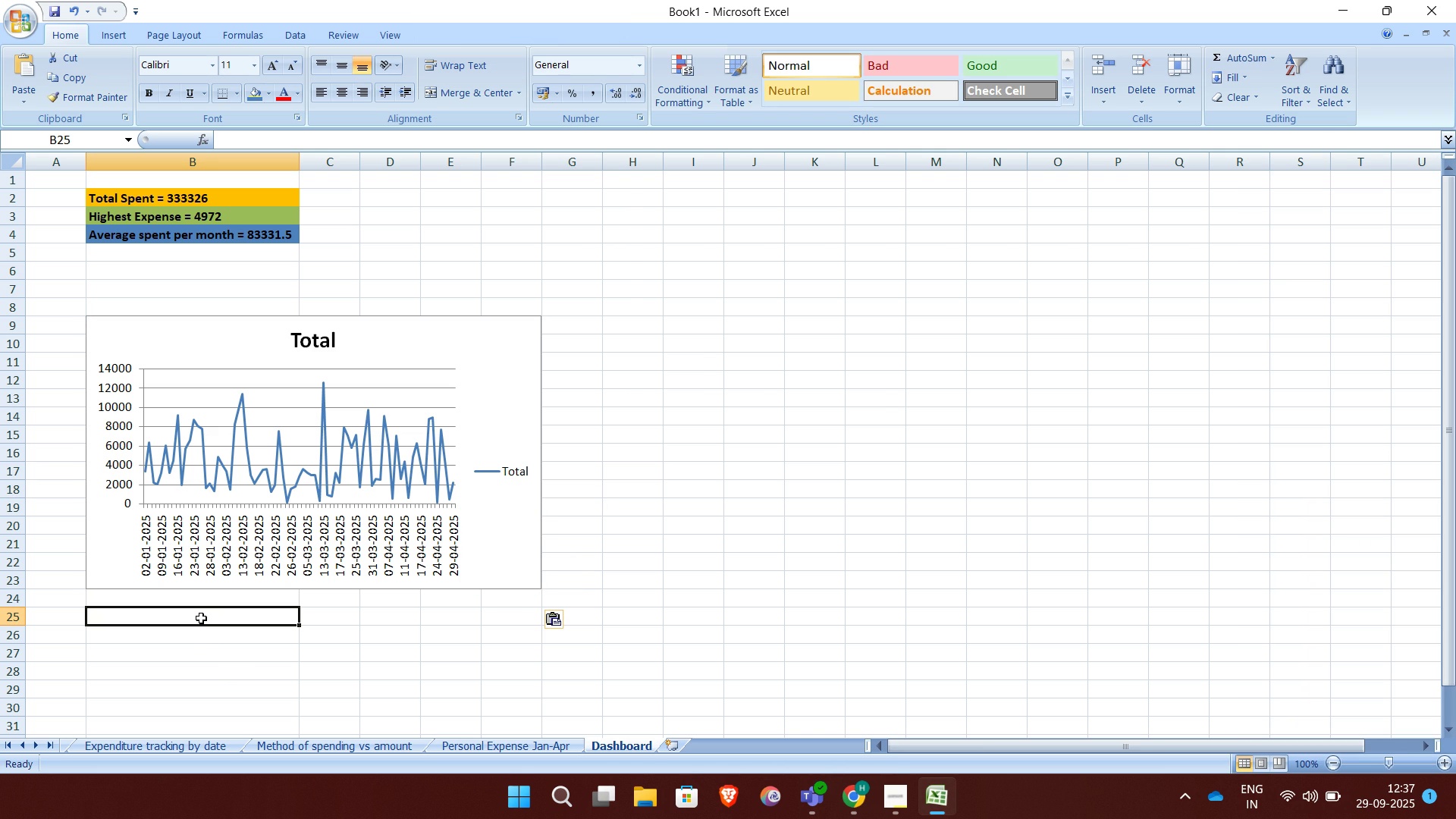 
type(EXPENDITURE TRACKING BY DATE)
 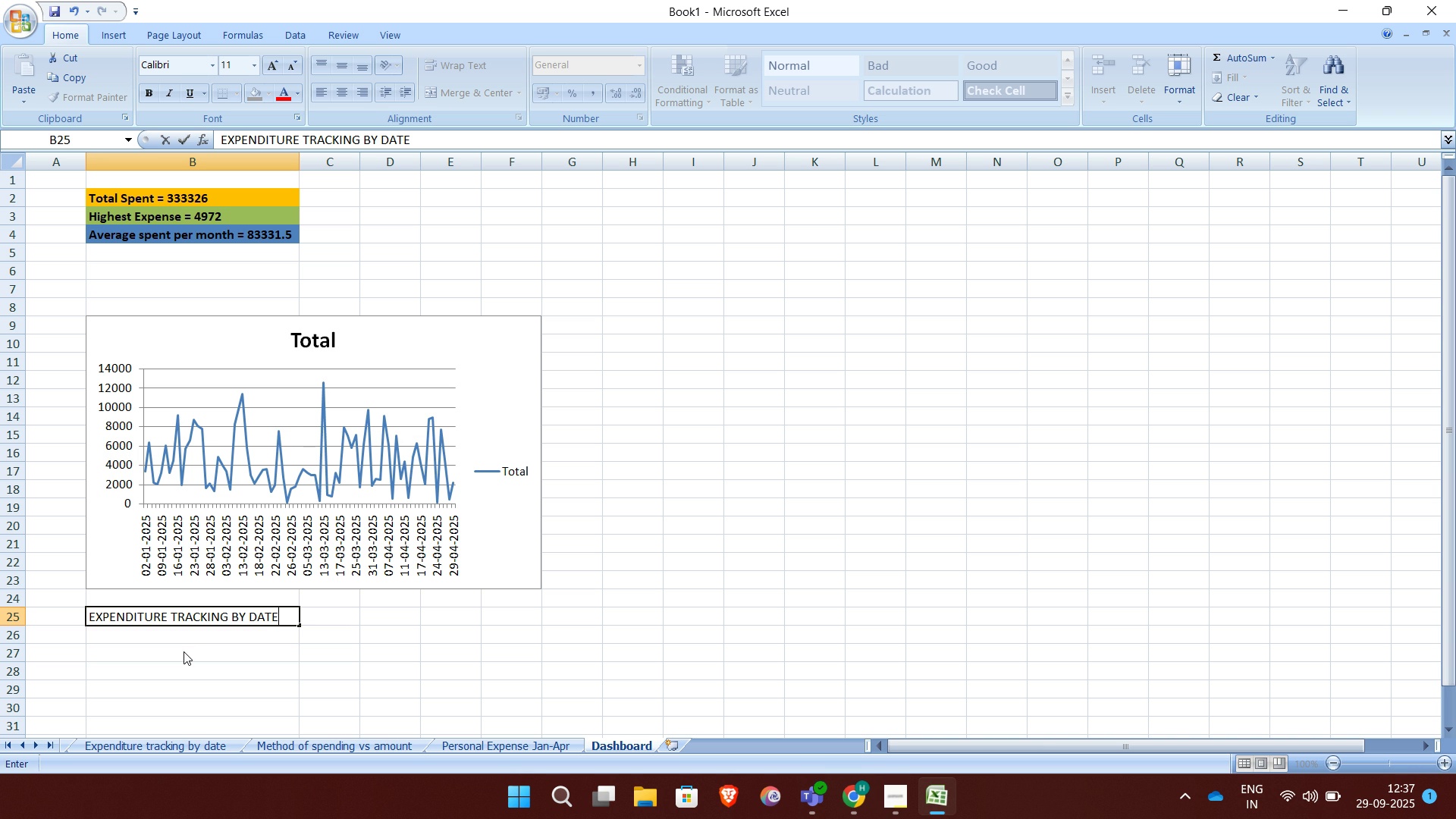 
double_click([184, 651])
 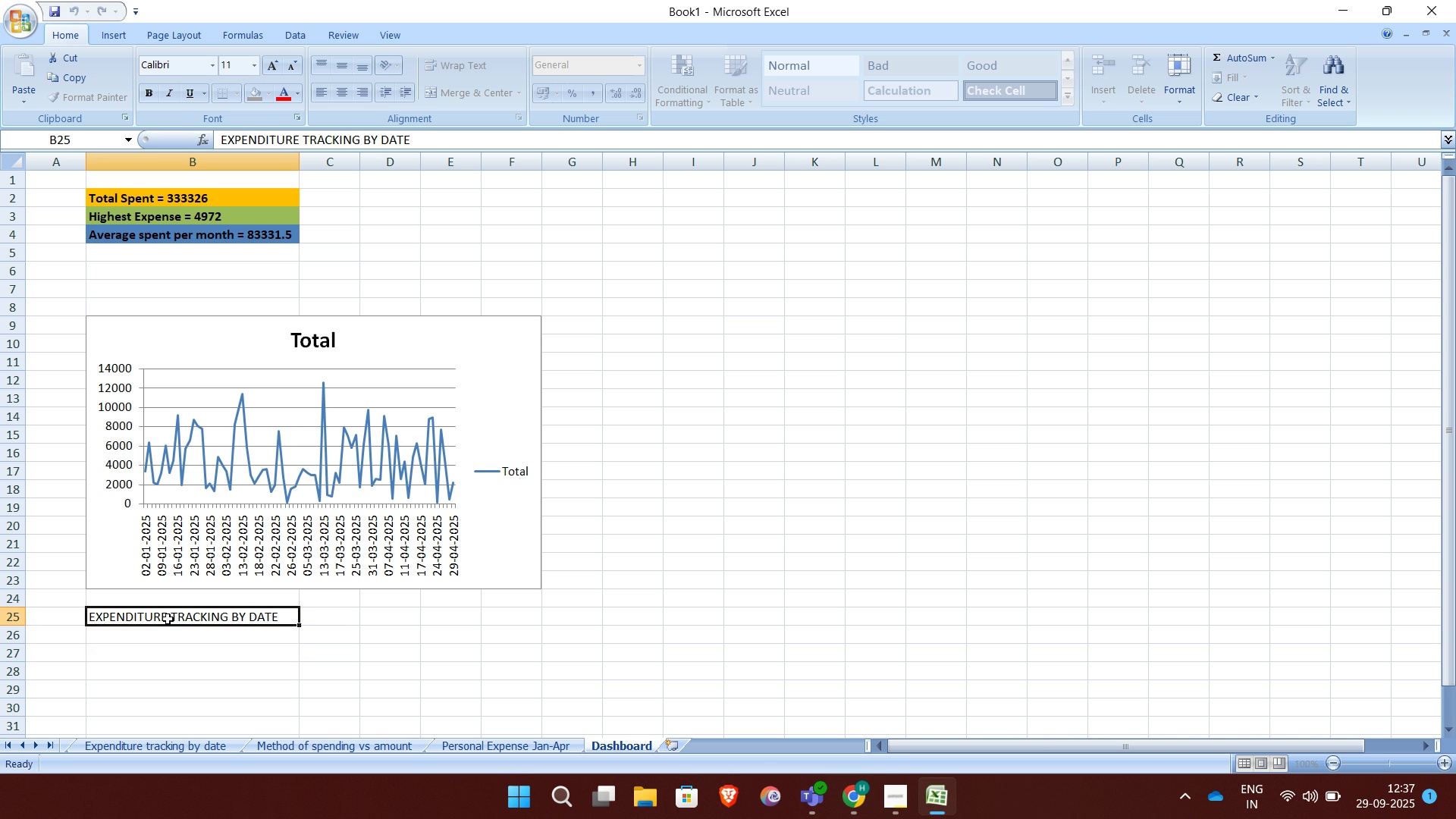 
left_click([168, 619])
 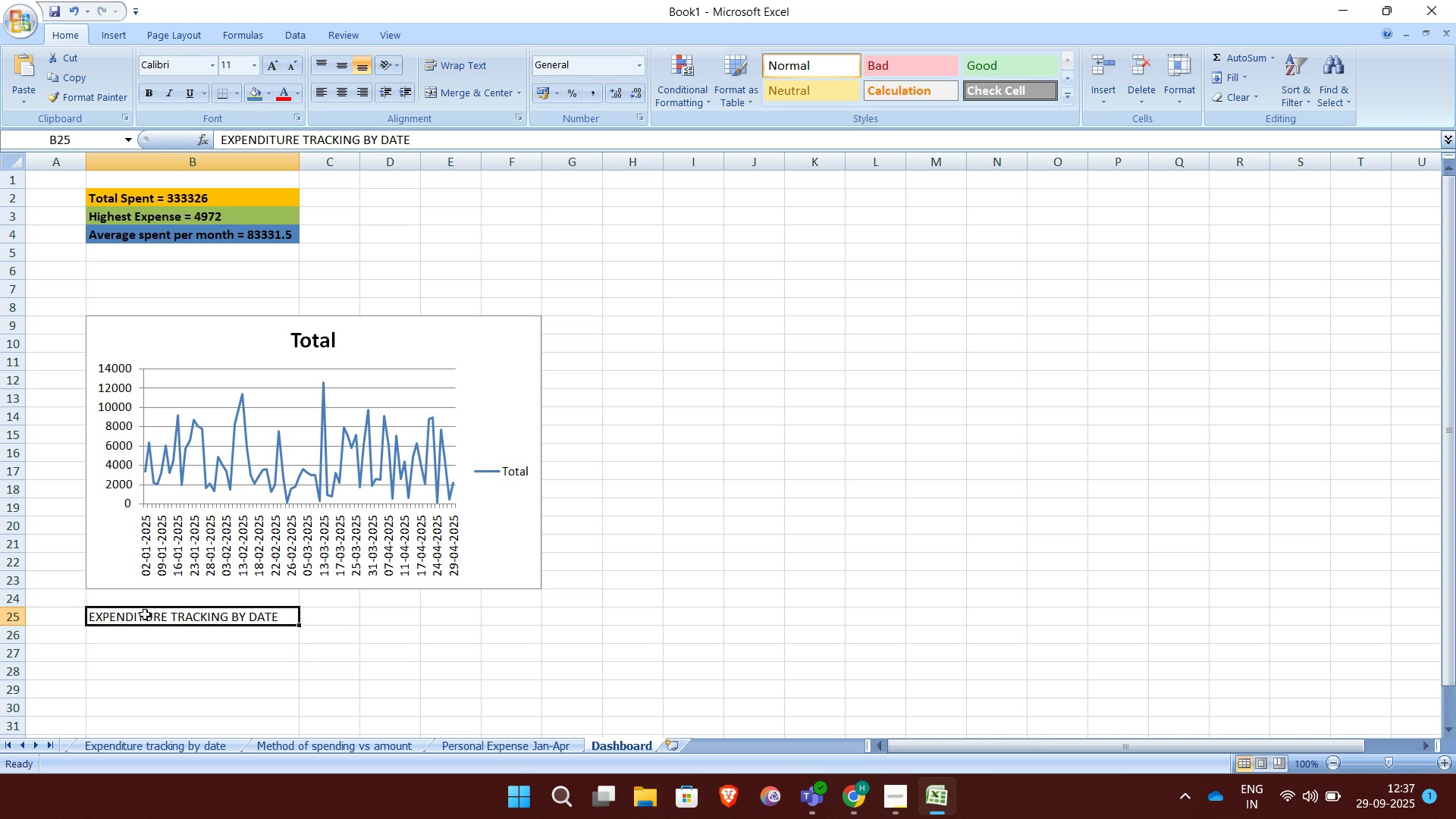 
left_click([197, 638])
 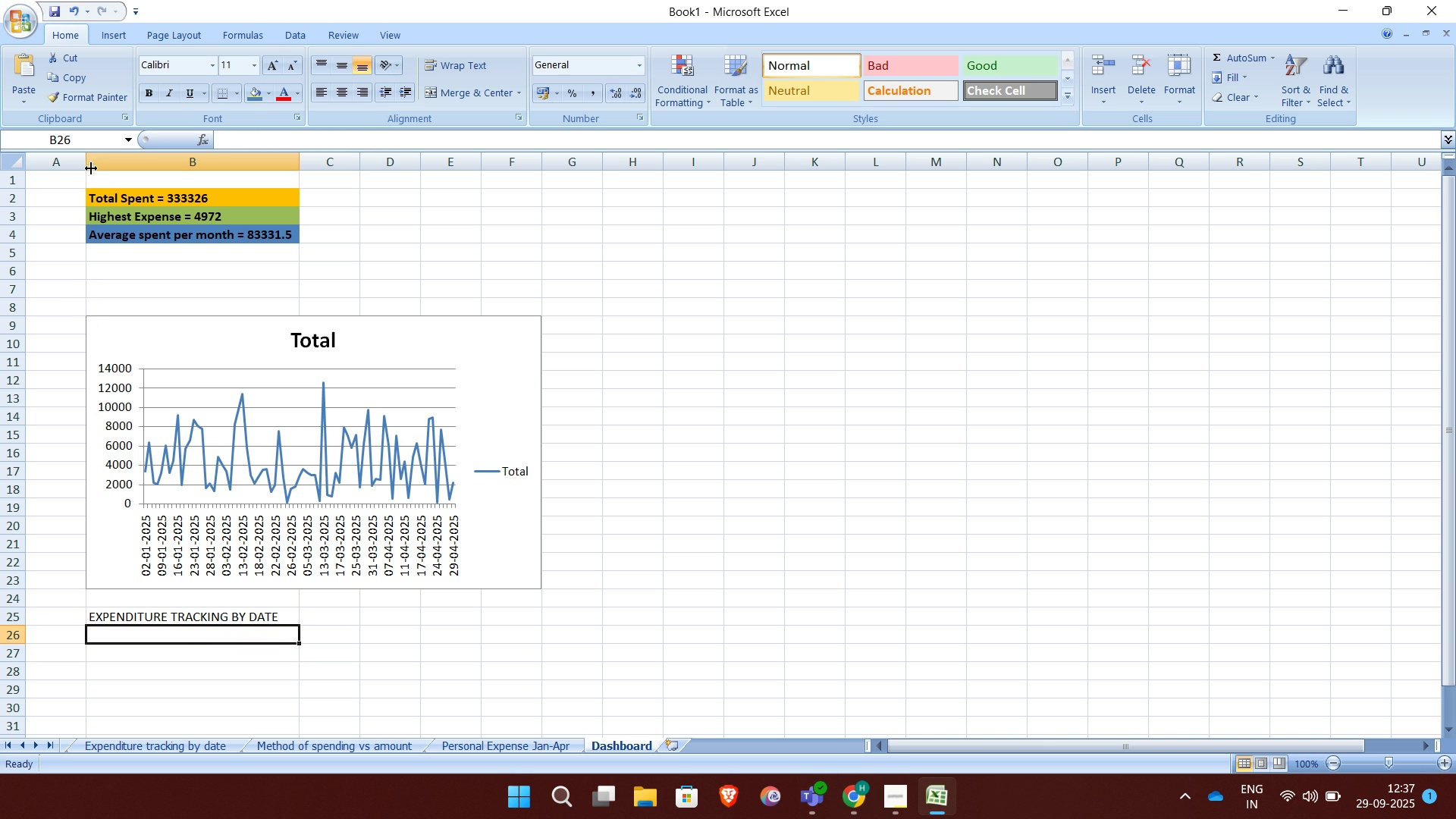 
left_click_drag(start_coordinate=[86, 162], to_coordinate=[154, 171])
 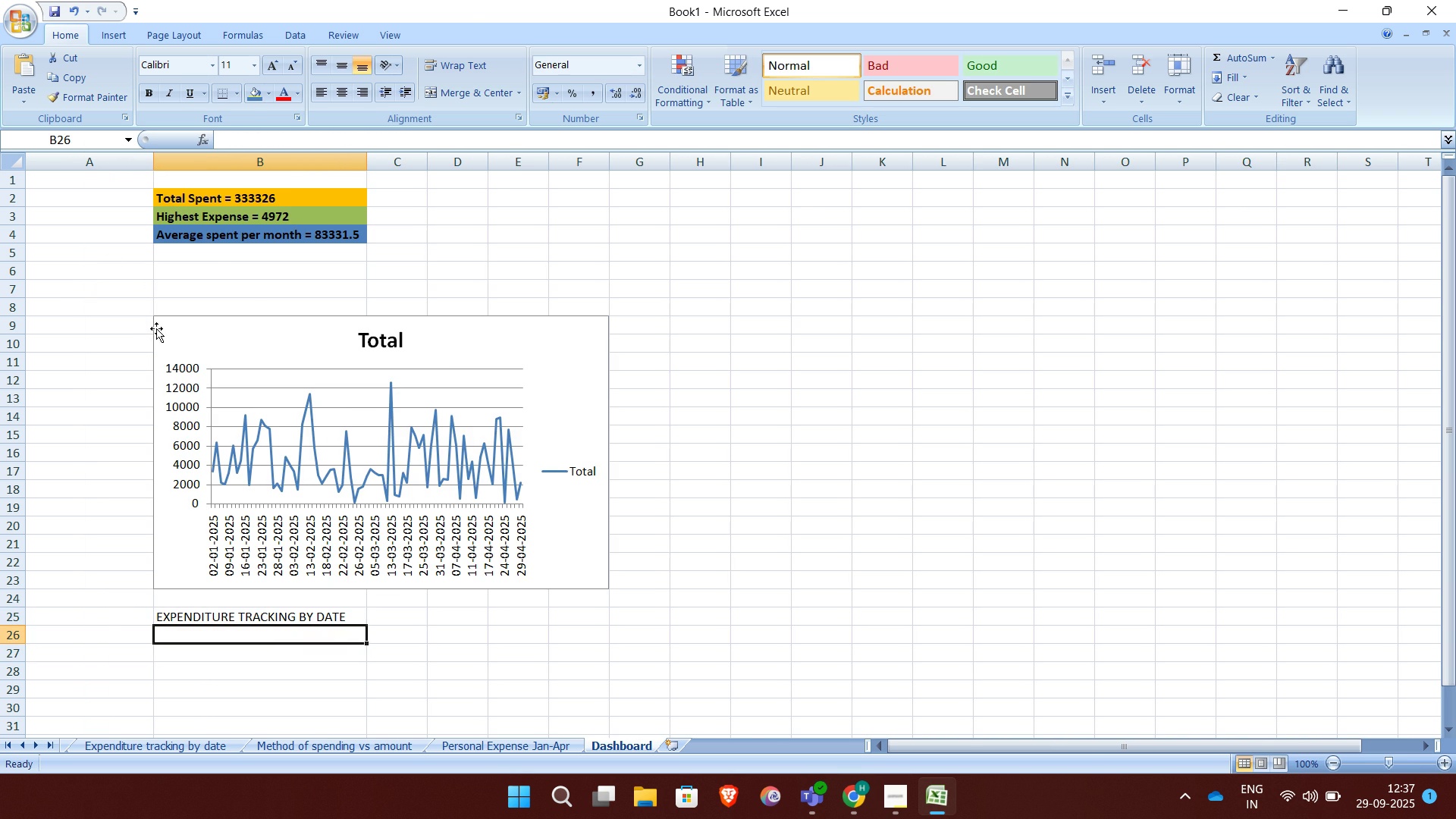 
left_click([158, 328])
 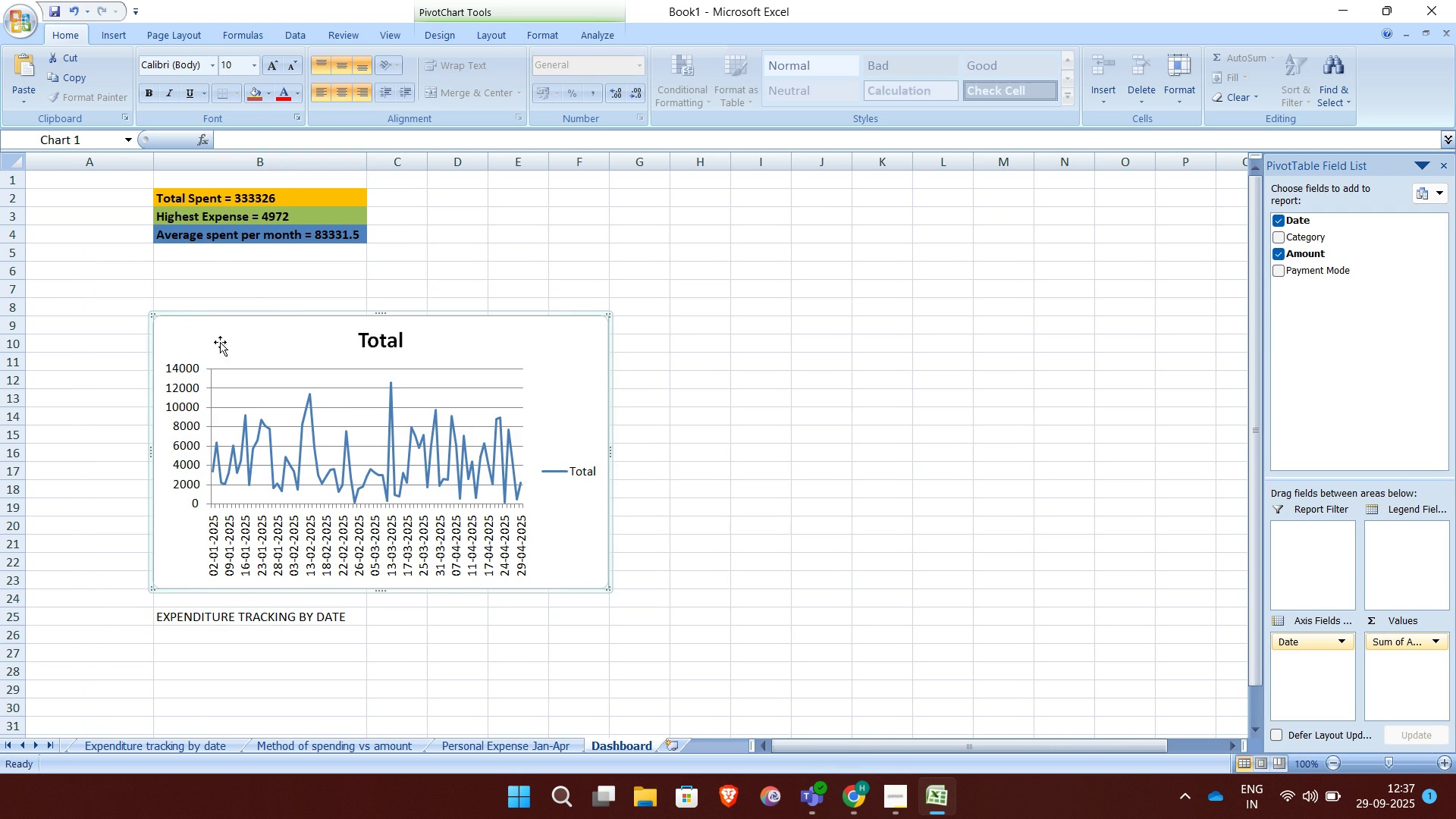 
left_click_drag(start_coordinate=[220, 342], to_coordinate=[151, 349])
 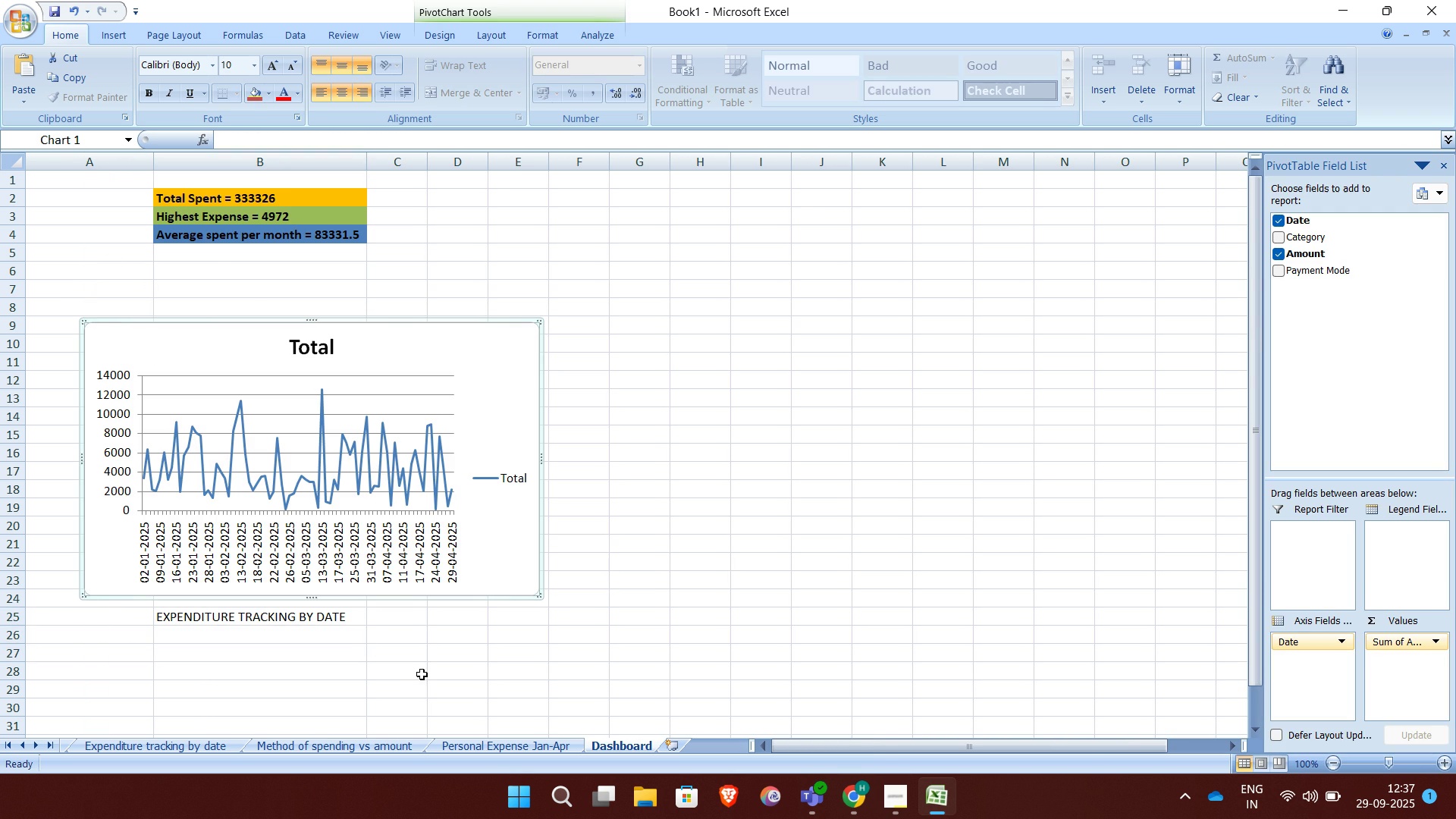 
left_click([422, 674])
 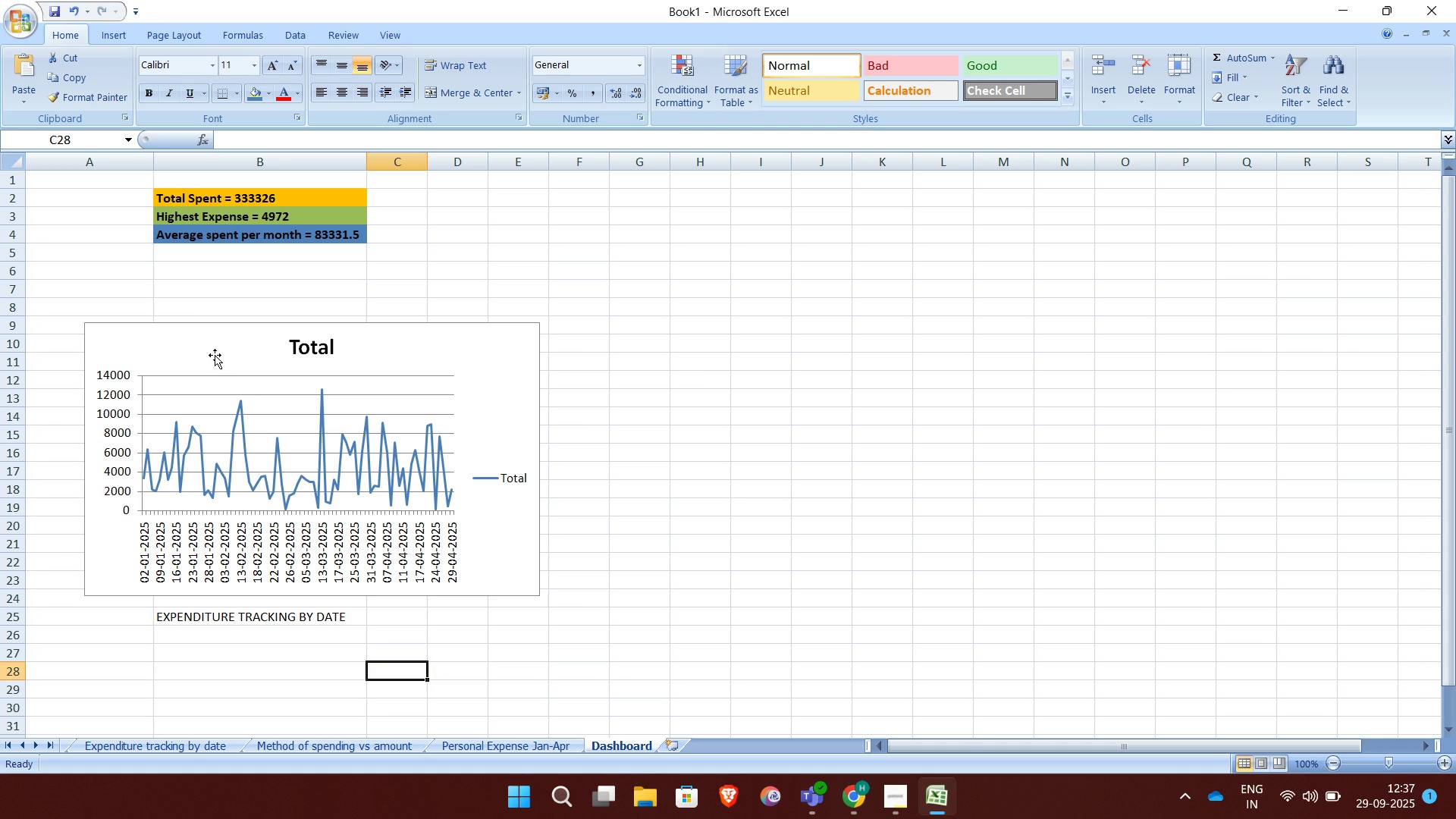 
left_click_drag(start_coordinate=[212, 351], to_coordinate=[200, 350])
 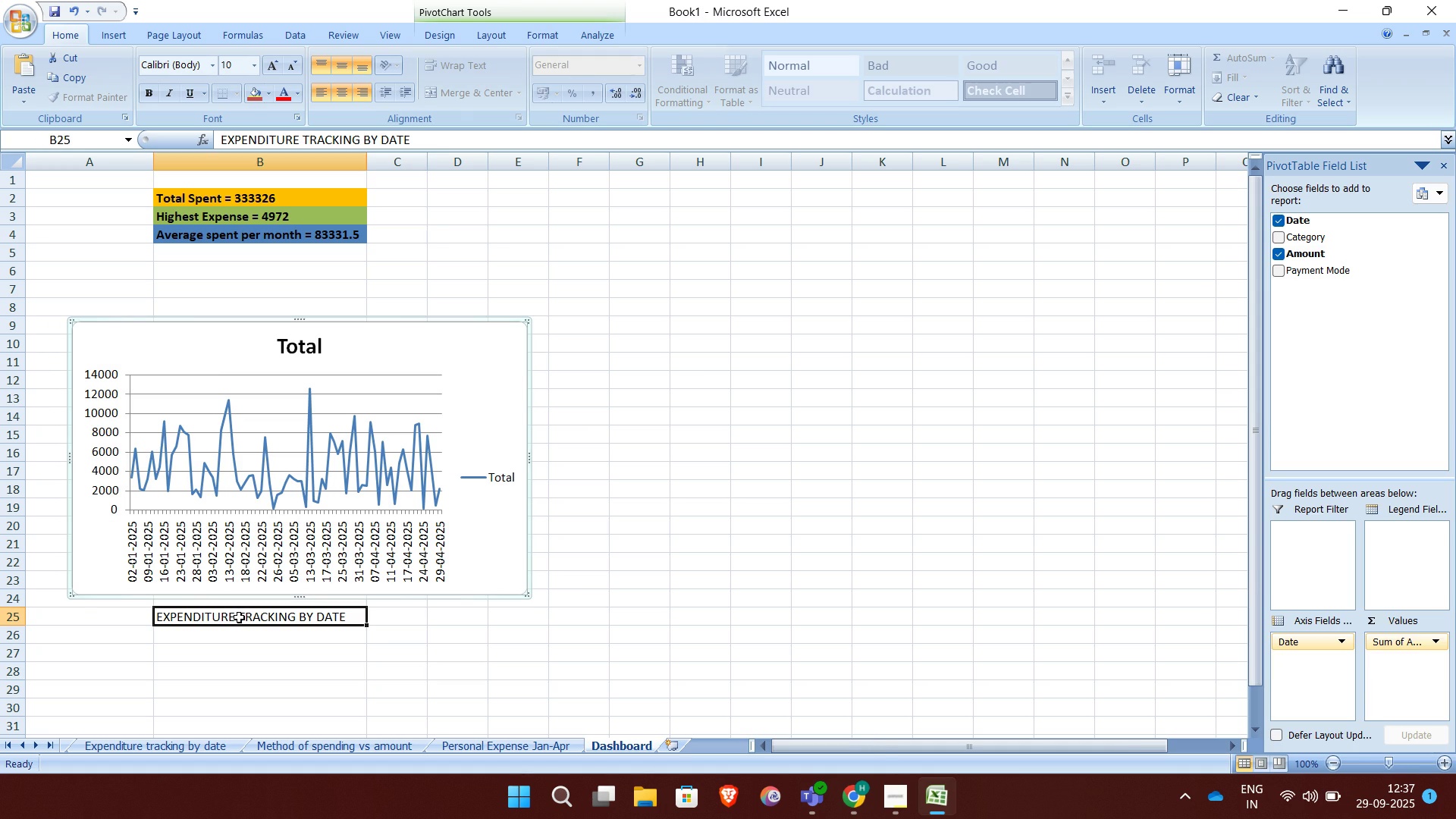 
left_click([239, 617])
 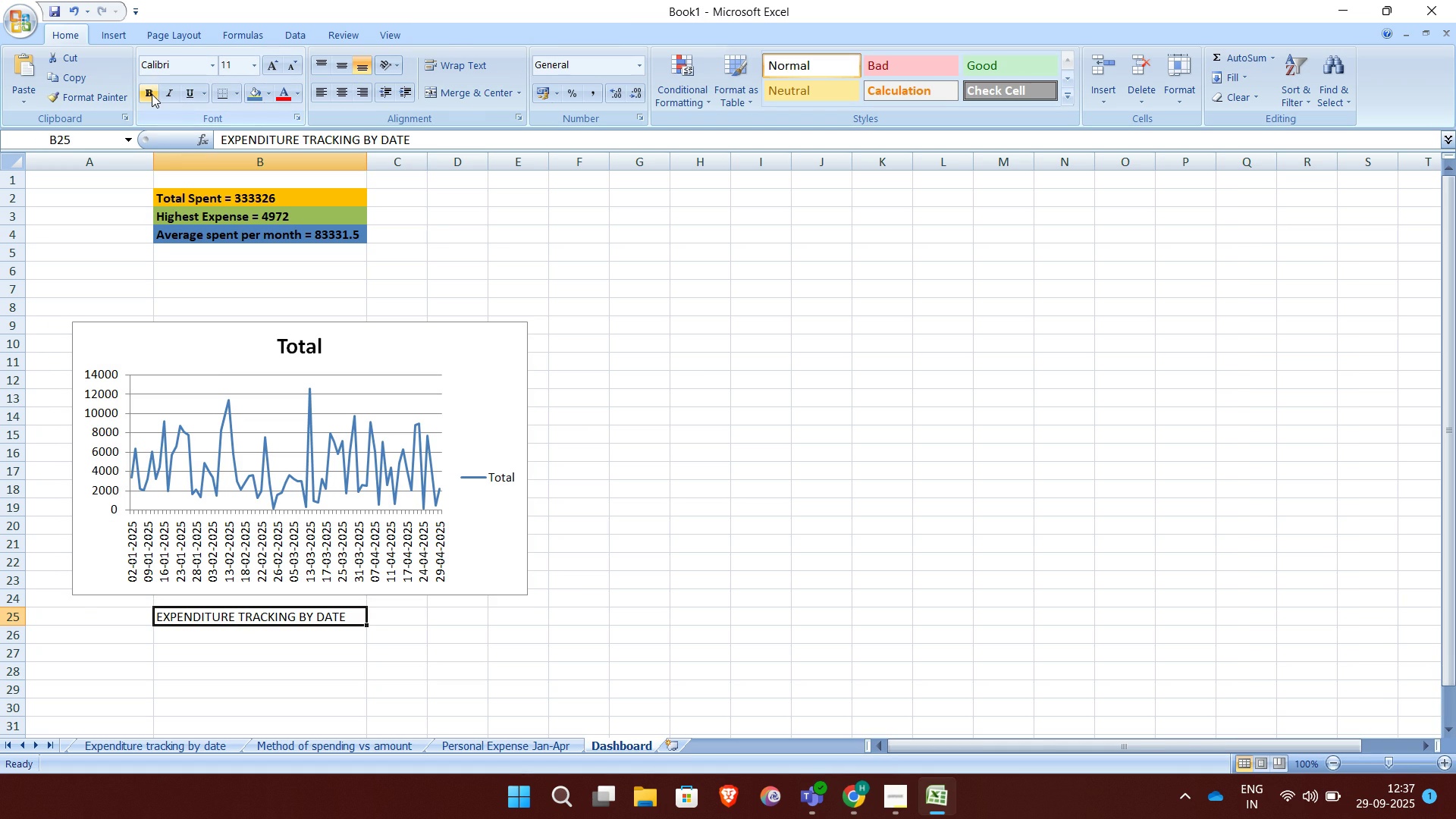 
left_click([152, 94])
 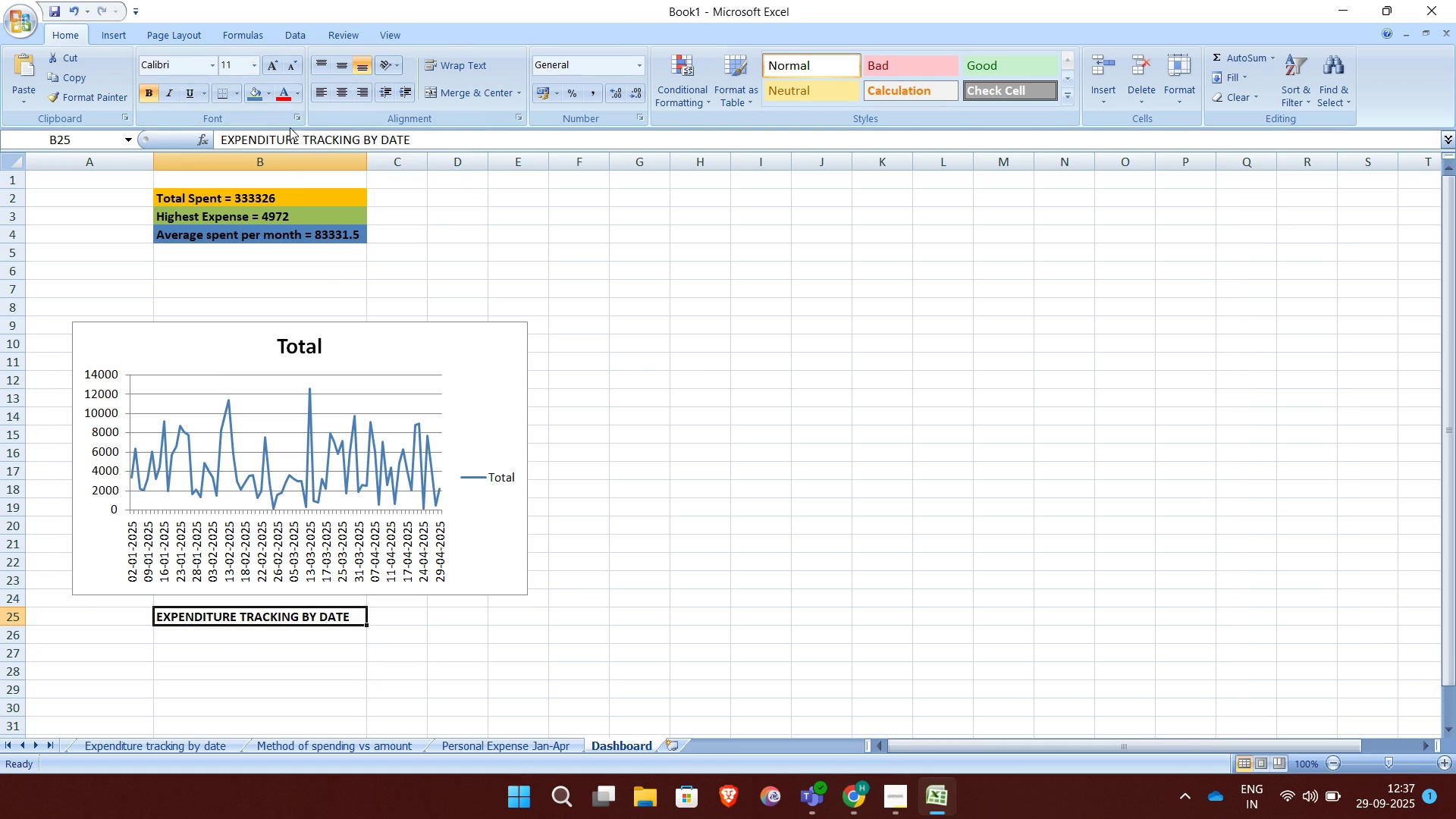 
left_click([269, 98])
 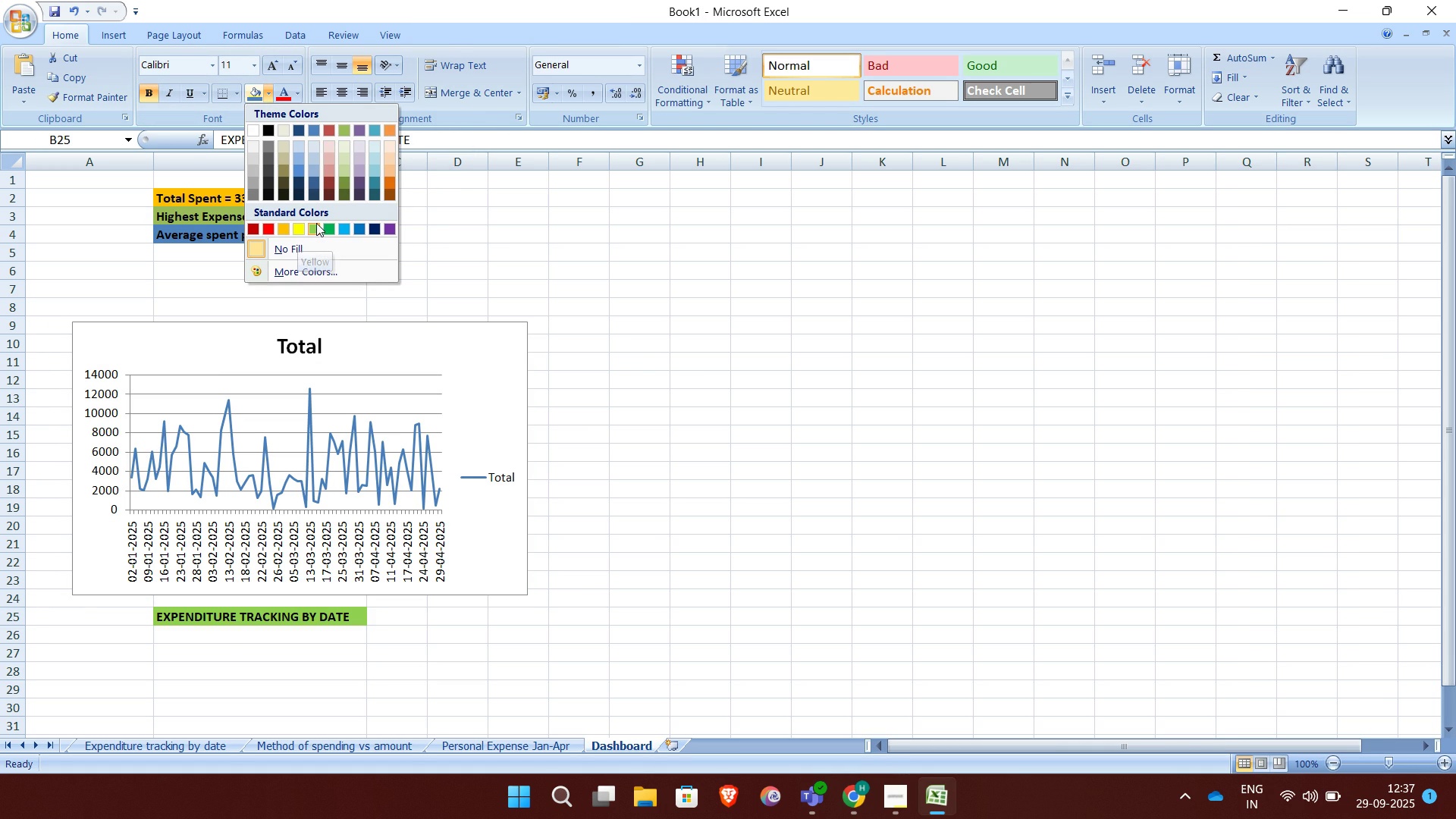 
left_click([315, 224])
 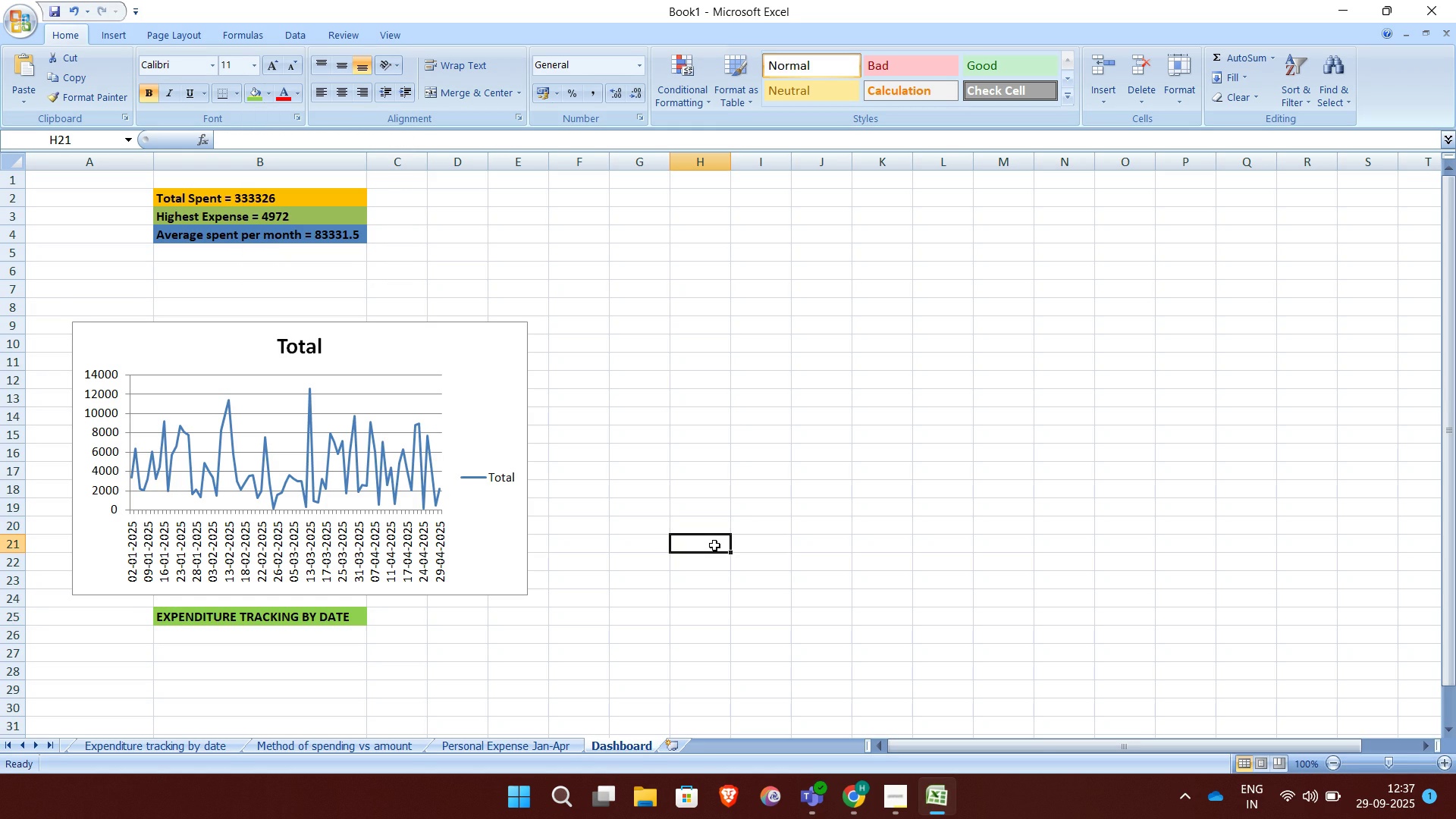 
left_click([714, 545])
 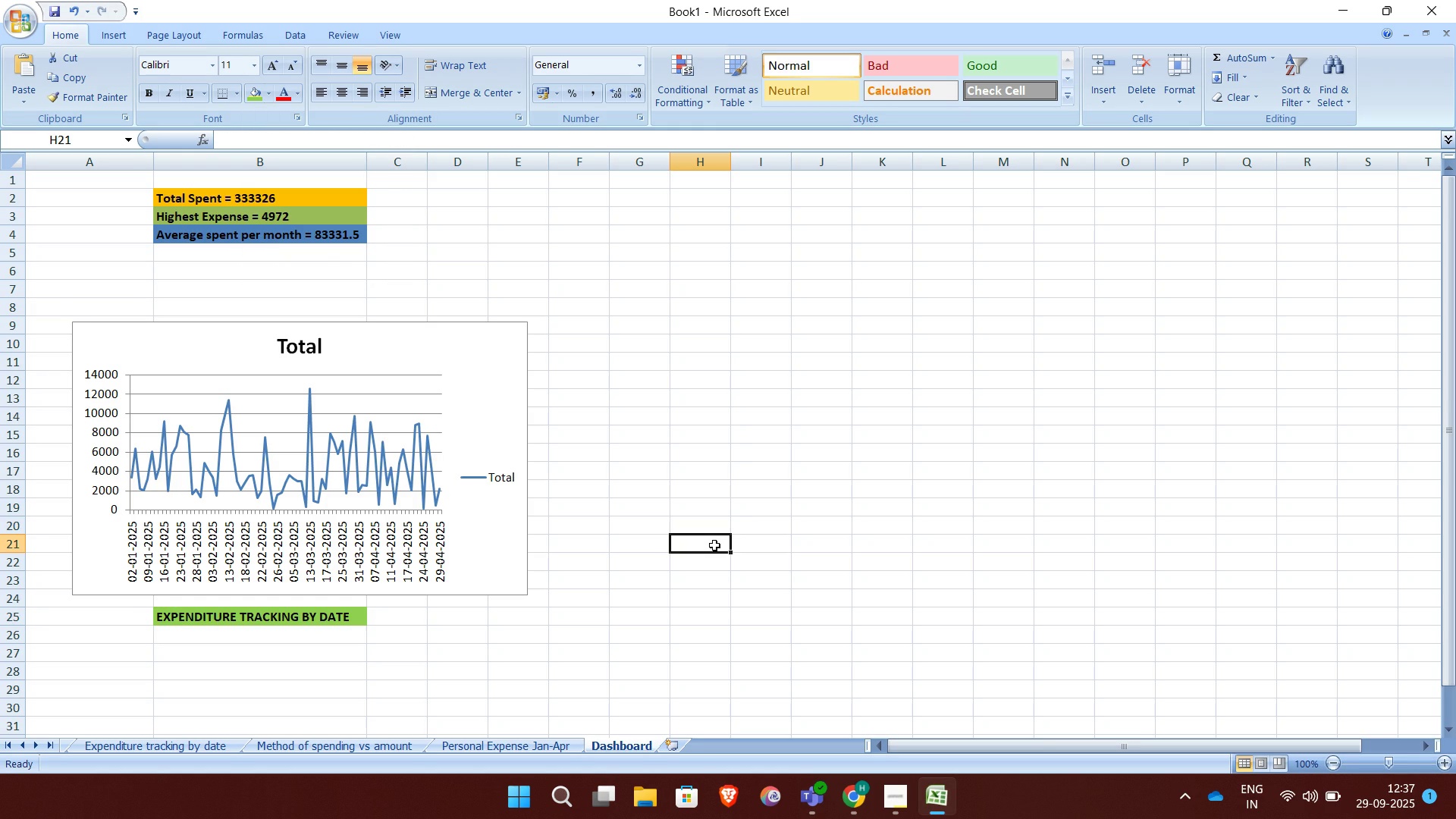 
scroll: coordinate [714, 545], scroll_direction: up, amount: 32.0
 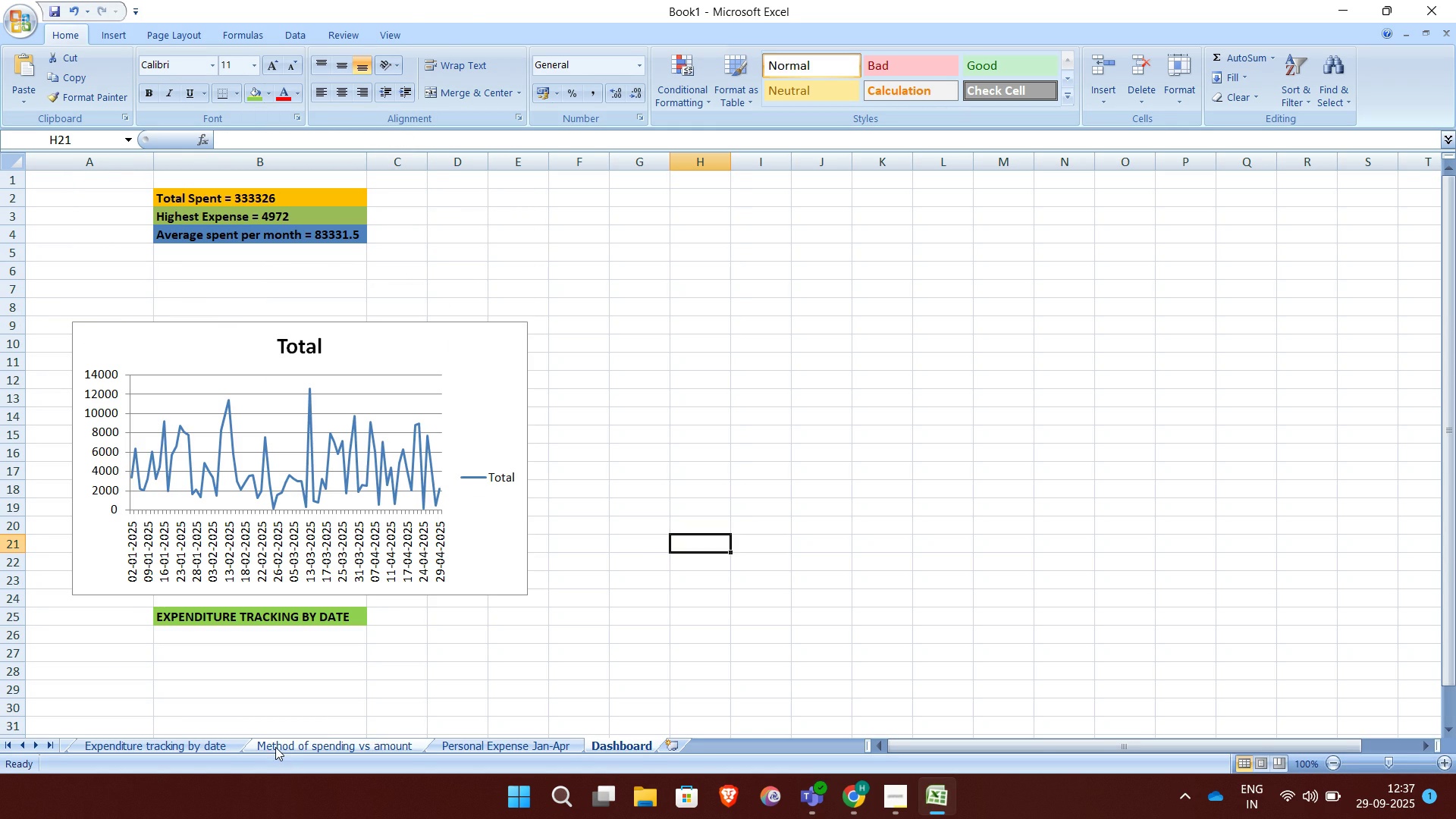 
left_click([275, 747])
 